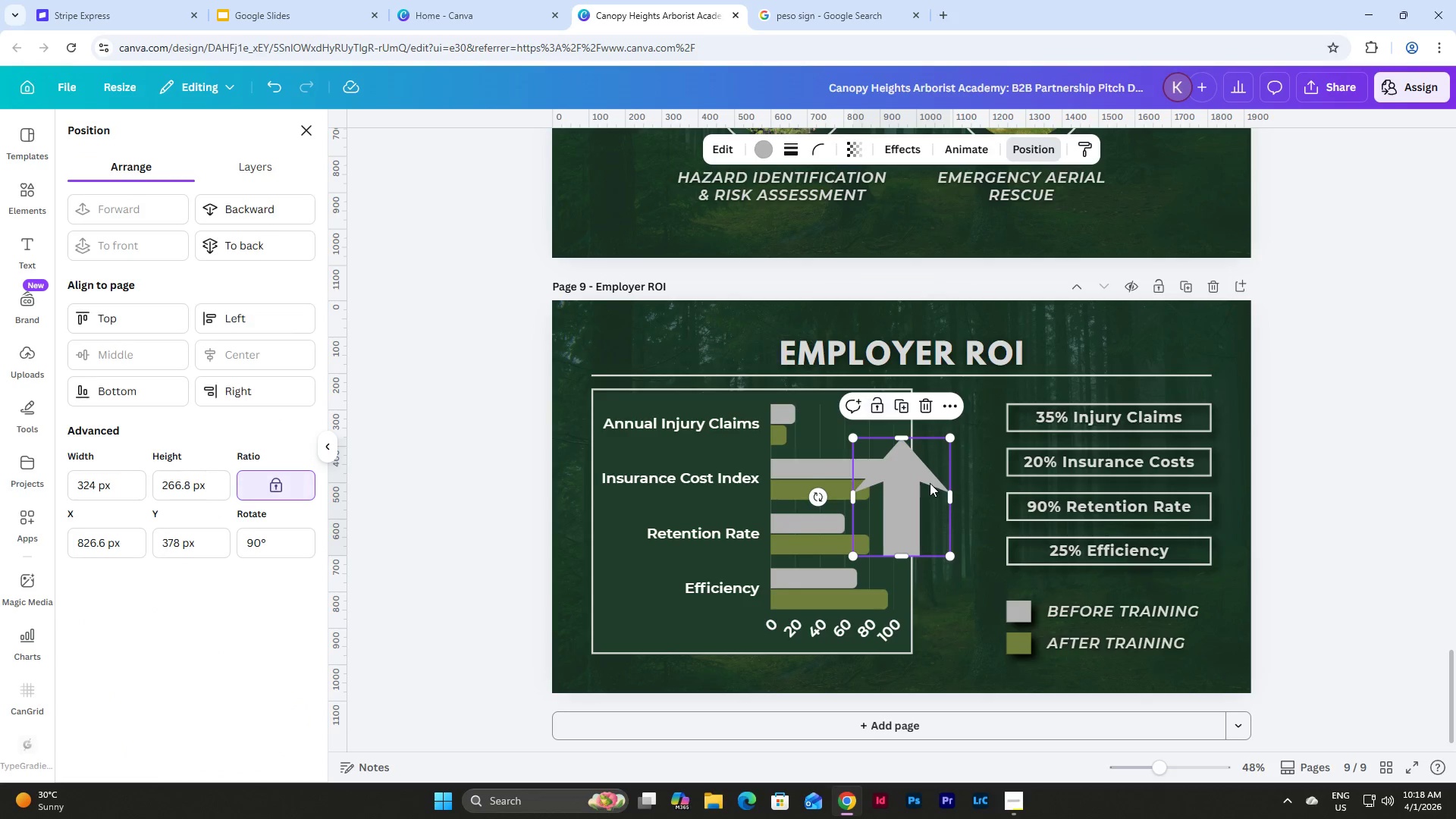 
left_click_drag(start_coordinate=[930, 482], to_coordinate=[987, 491])
 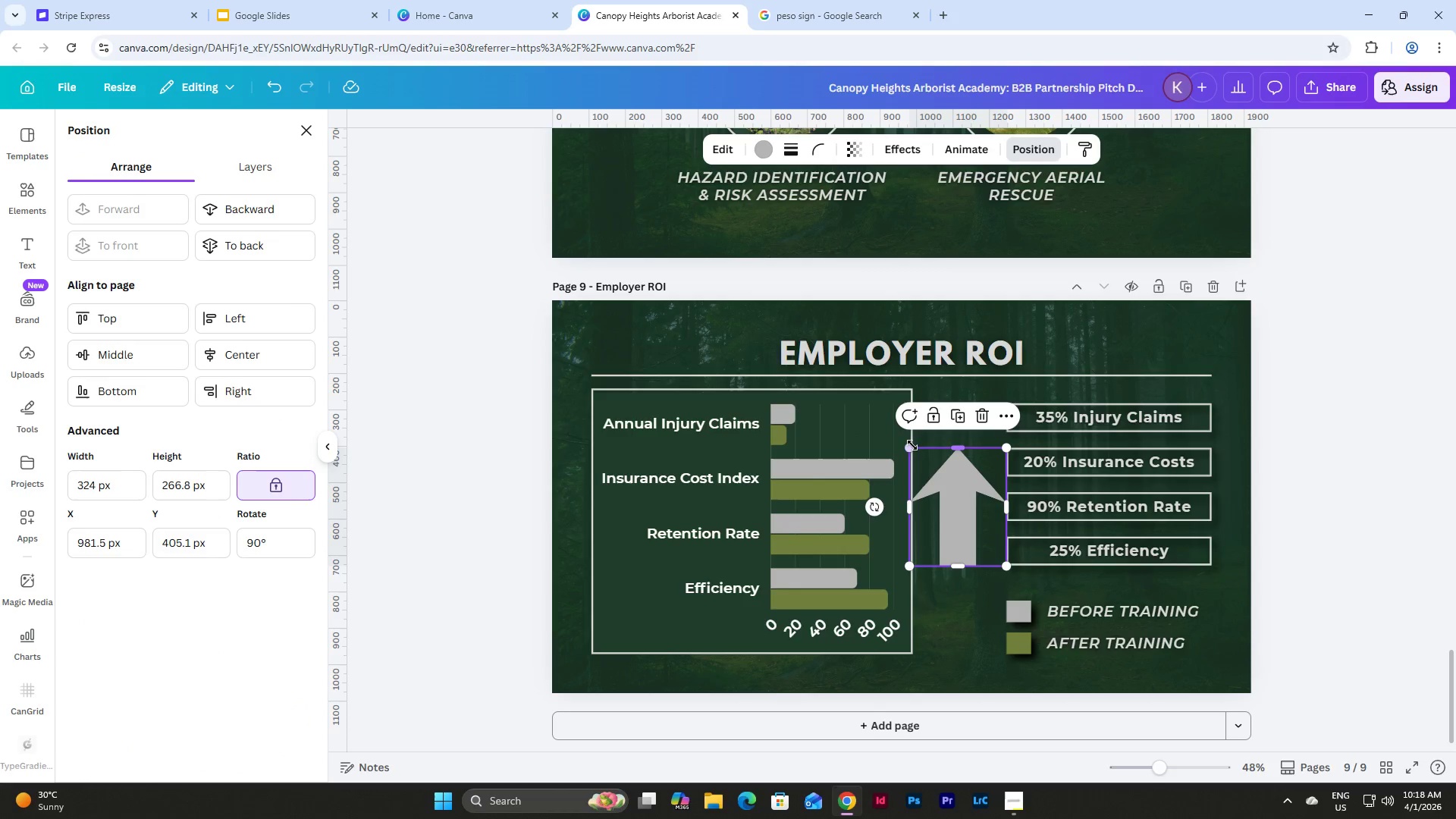 
left_click_drag(start_coordinate=[912, 445], to_coordinate=[971, 544])
 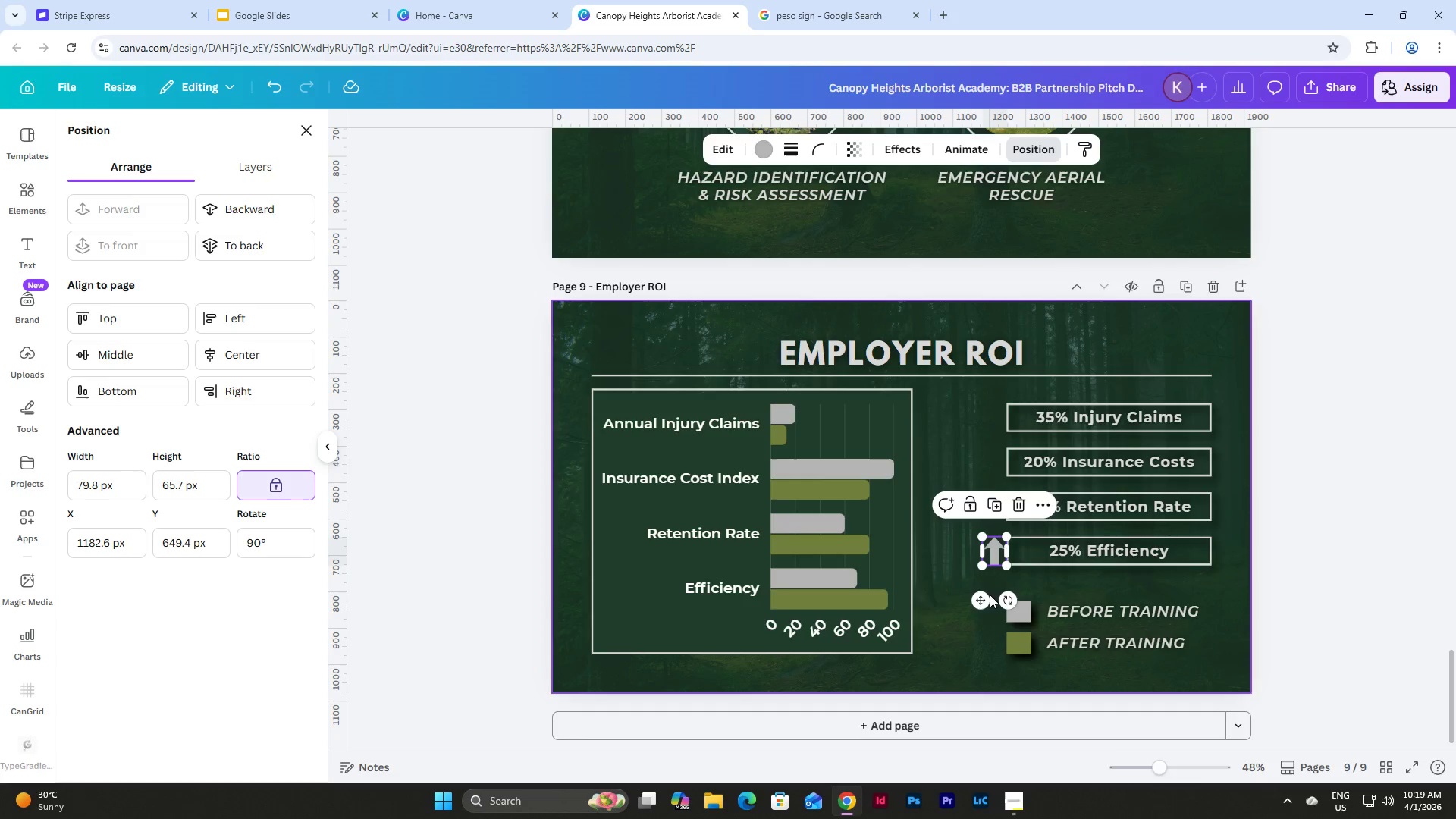 
left_click_drag(start_coordinate=[981, 595], to_coordinate=[964, 596])
 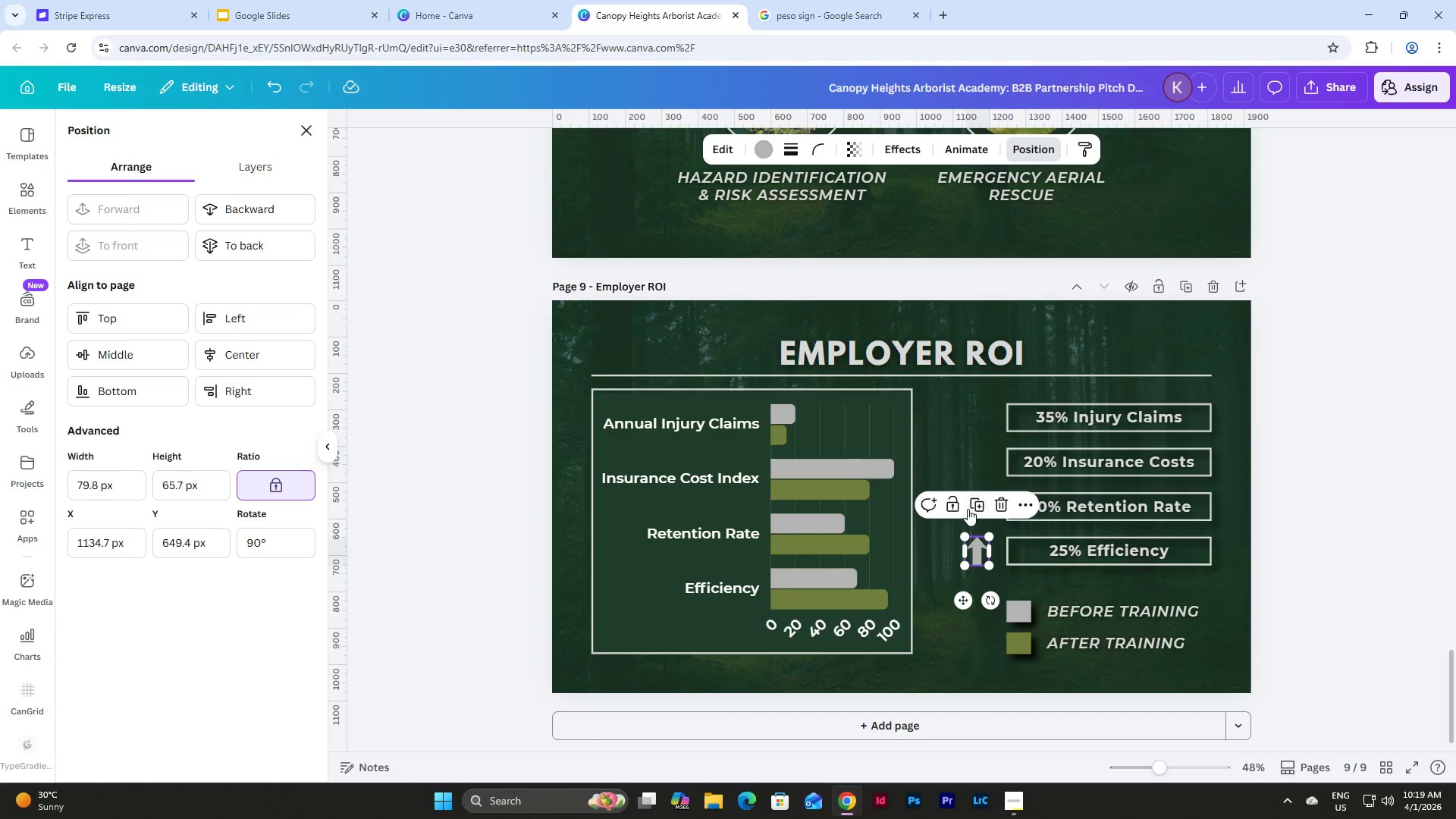 
left_click([977, 507])
 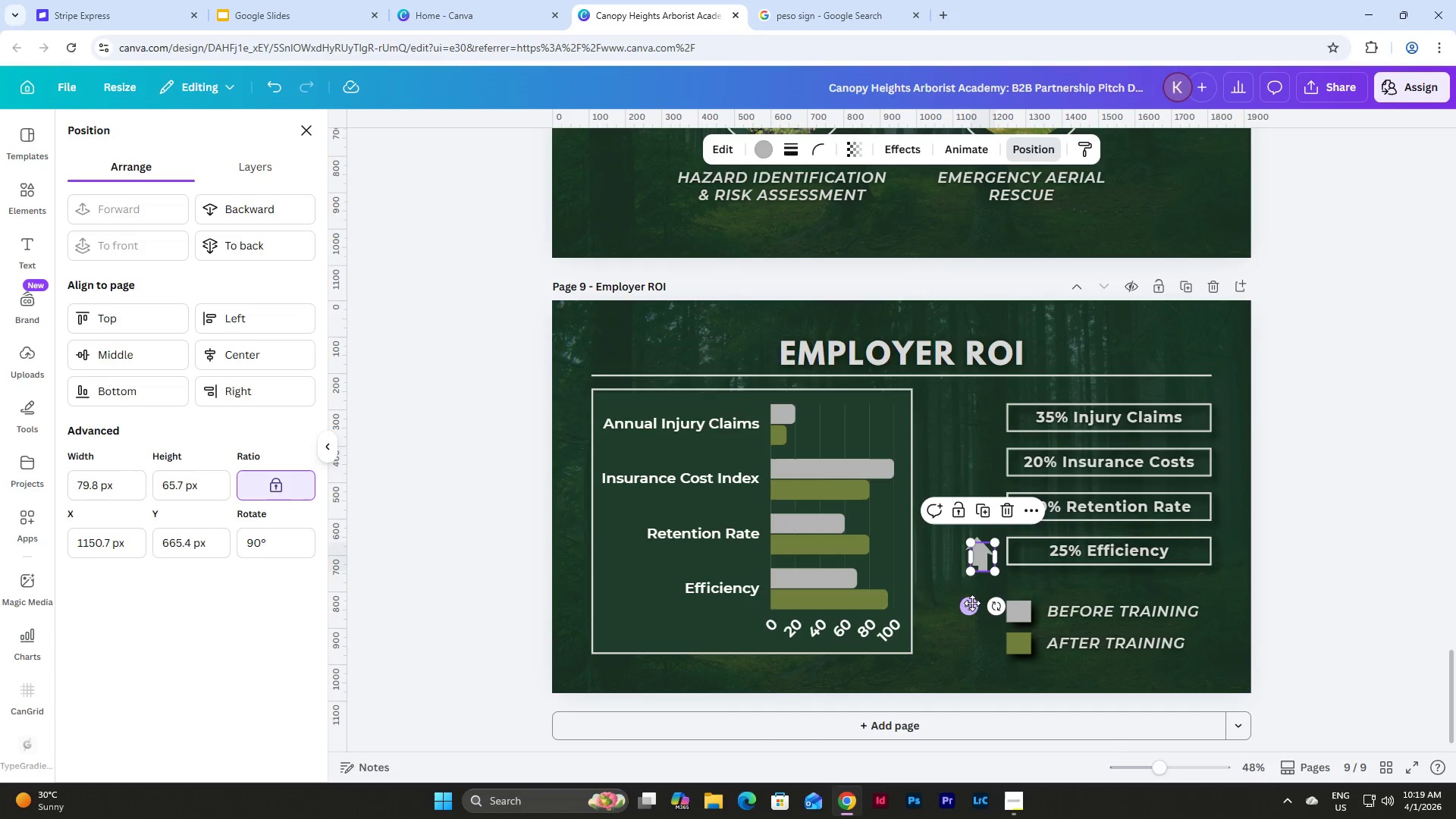 
left_click_drag(start_coordinate=[968, 608], to_coordinate=[962, 554])
 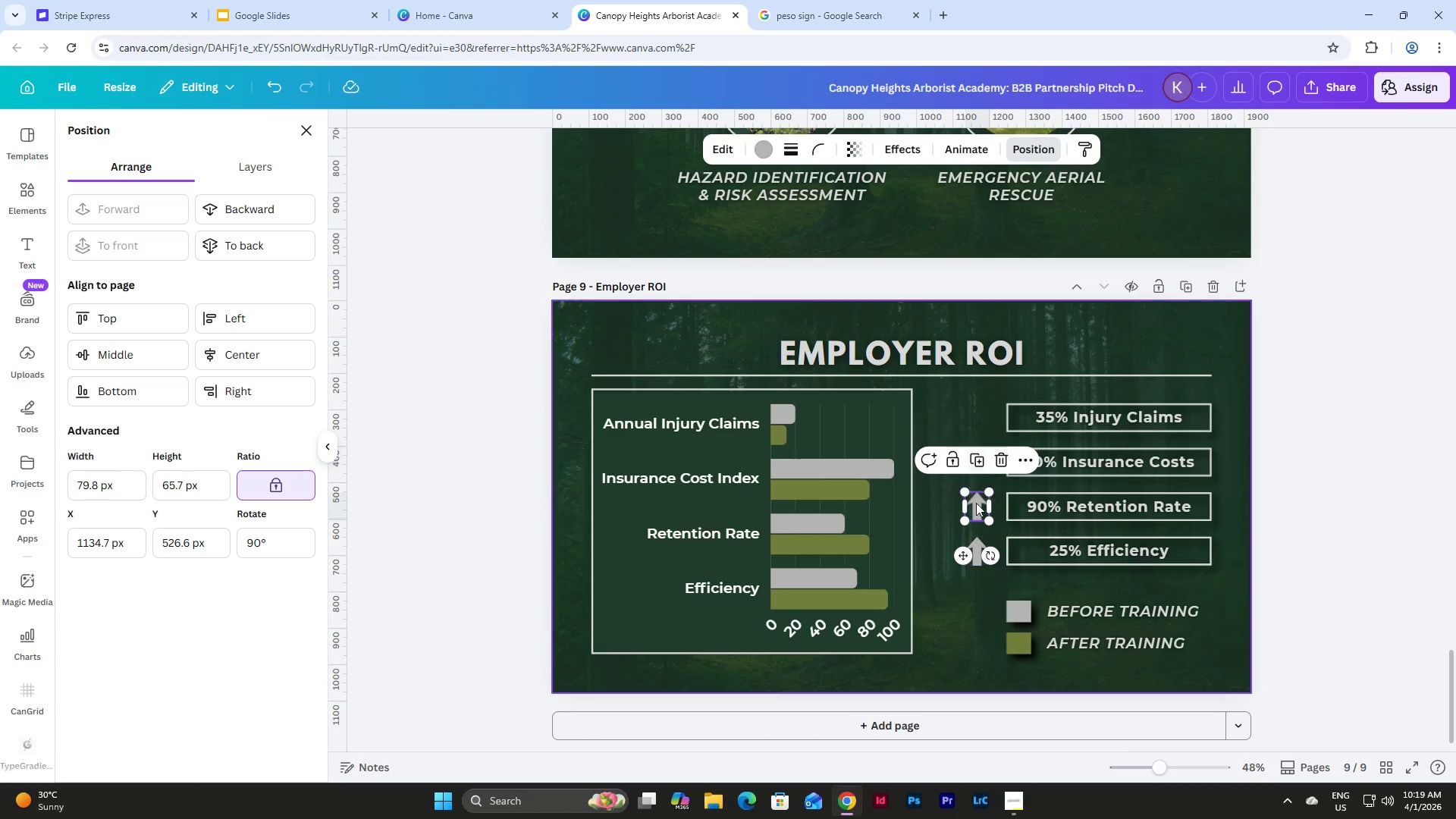 
left_click([979, 455])
 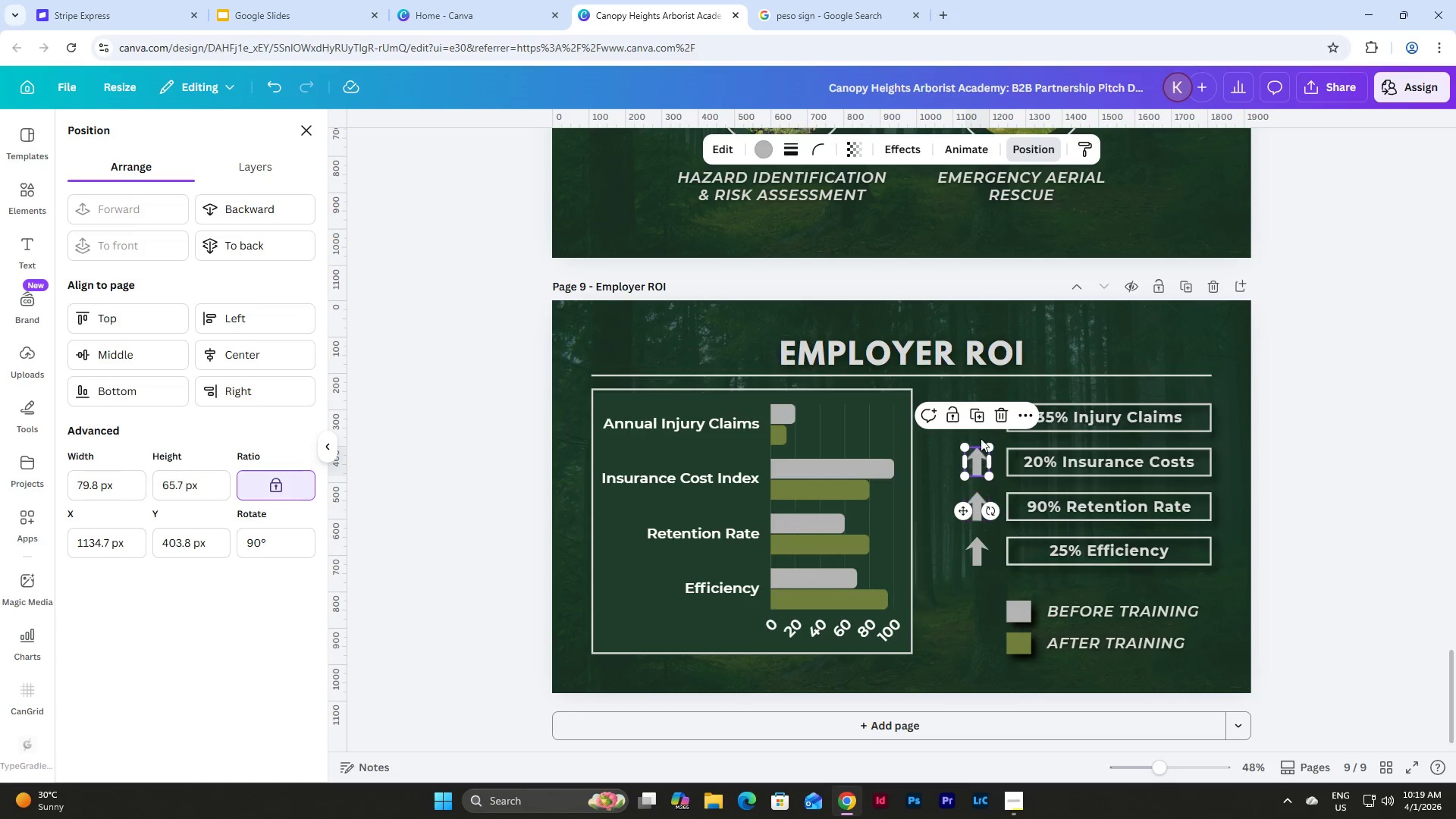 
left_click([978, 412])
 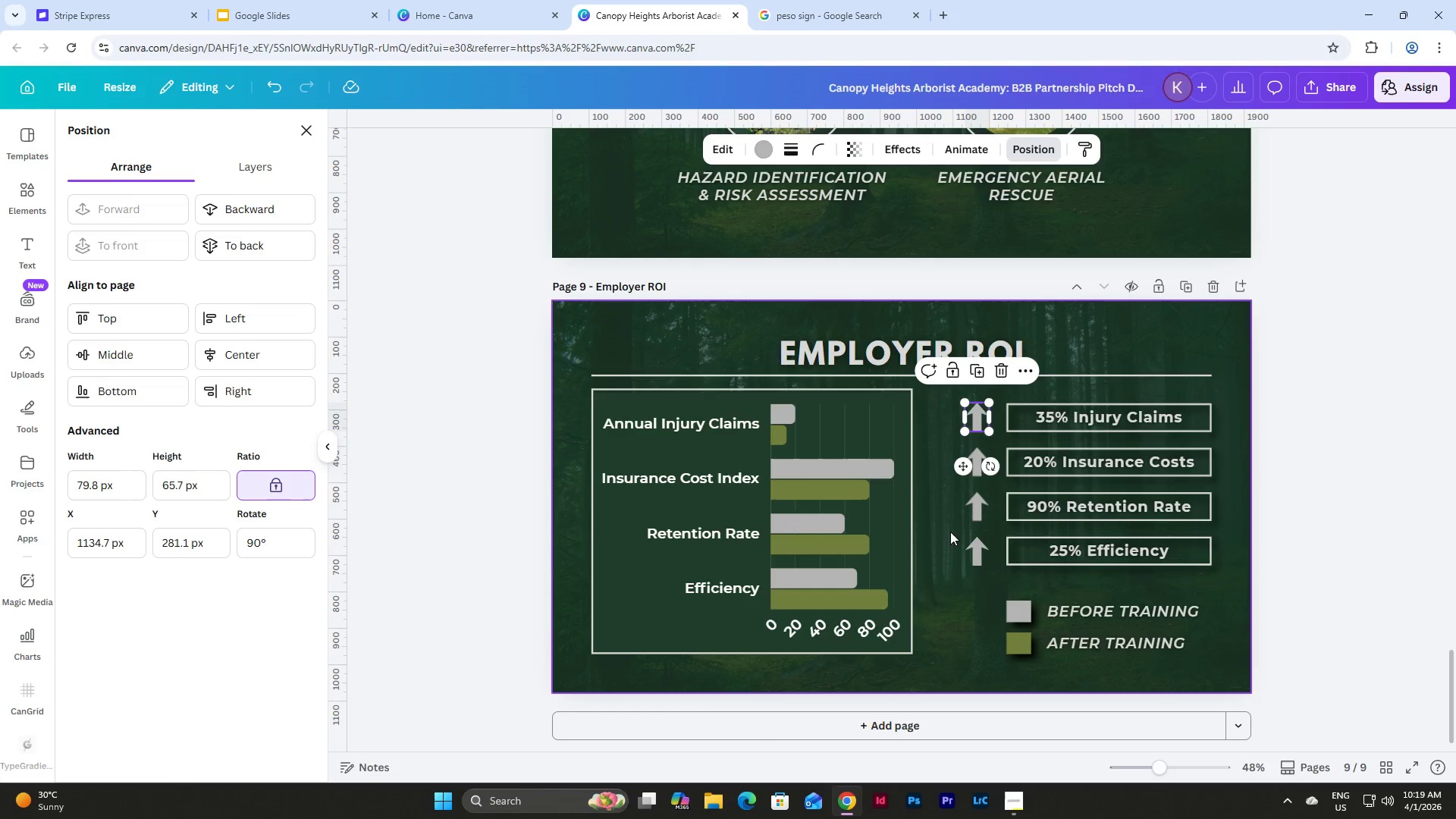 
left_click([961, 623])
 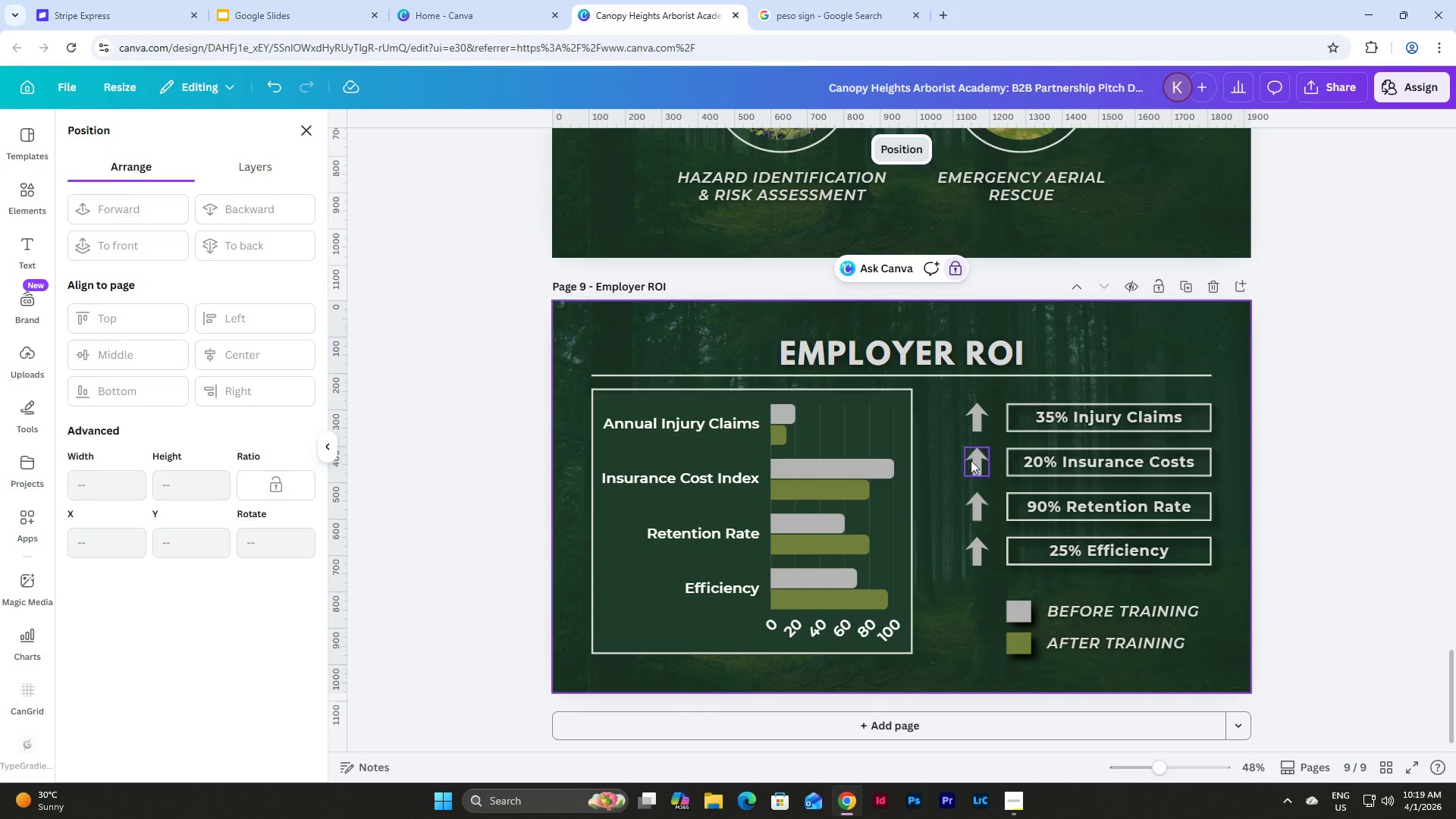 
left_click([970, 452])
 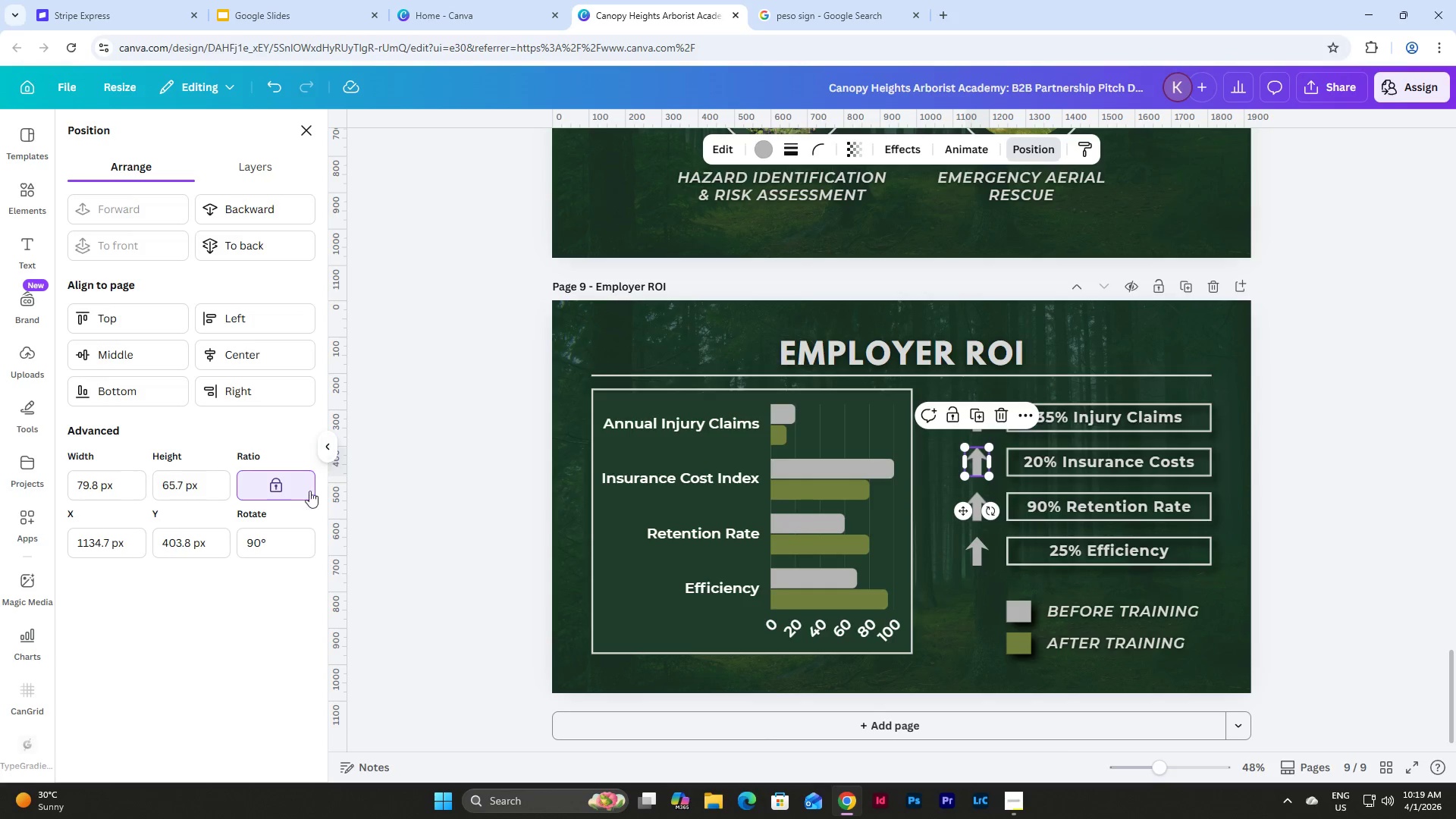 
left_click_drag(start_coordinate=[284, 539], to_coordinate=[243, 545])
 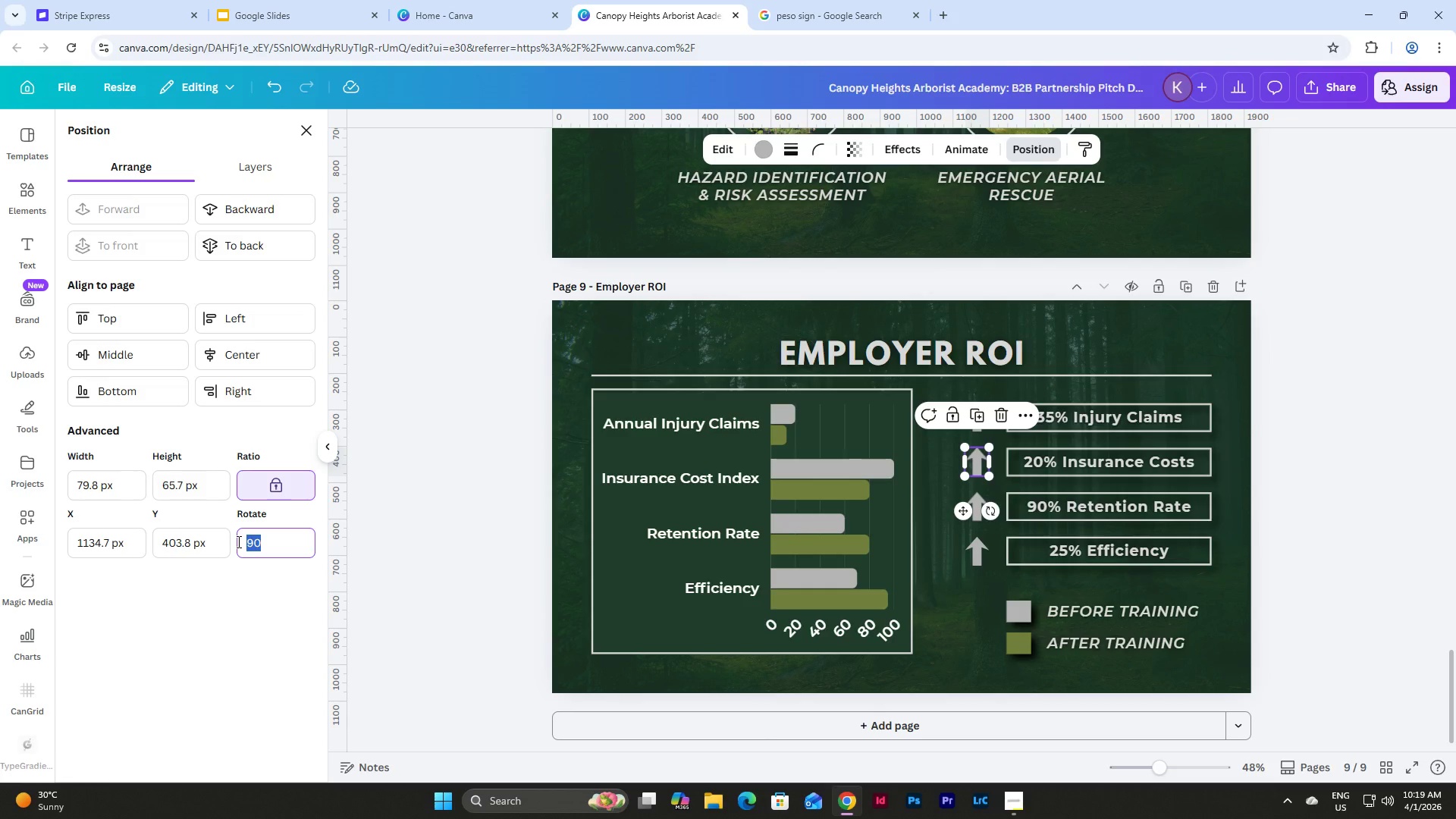 
key(Numpad3)
 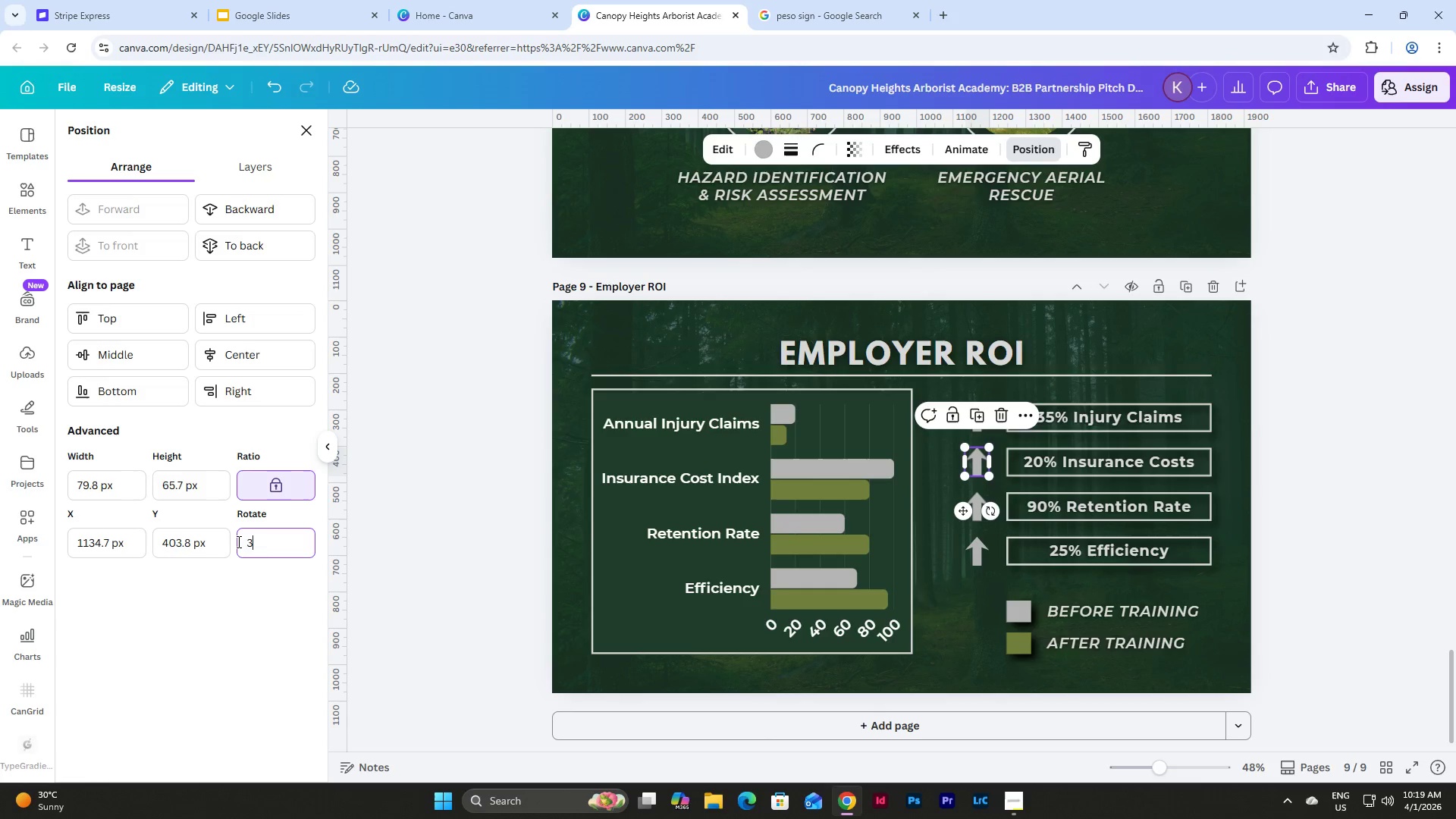 
key(Numpad6)
 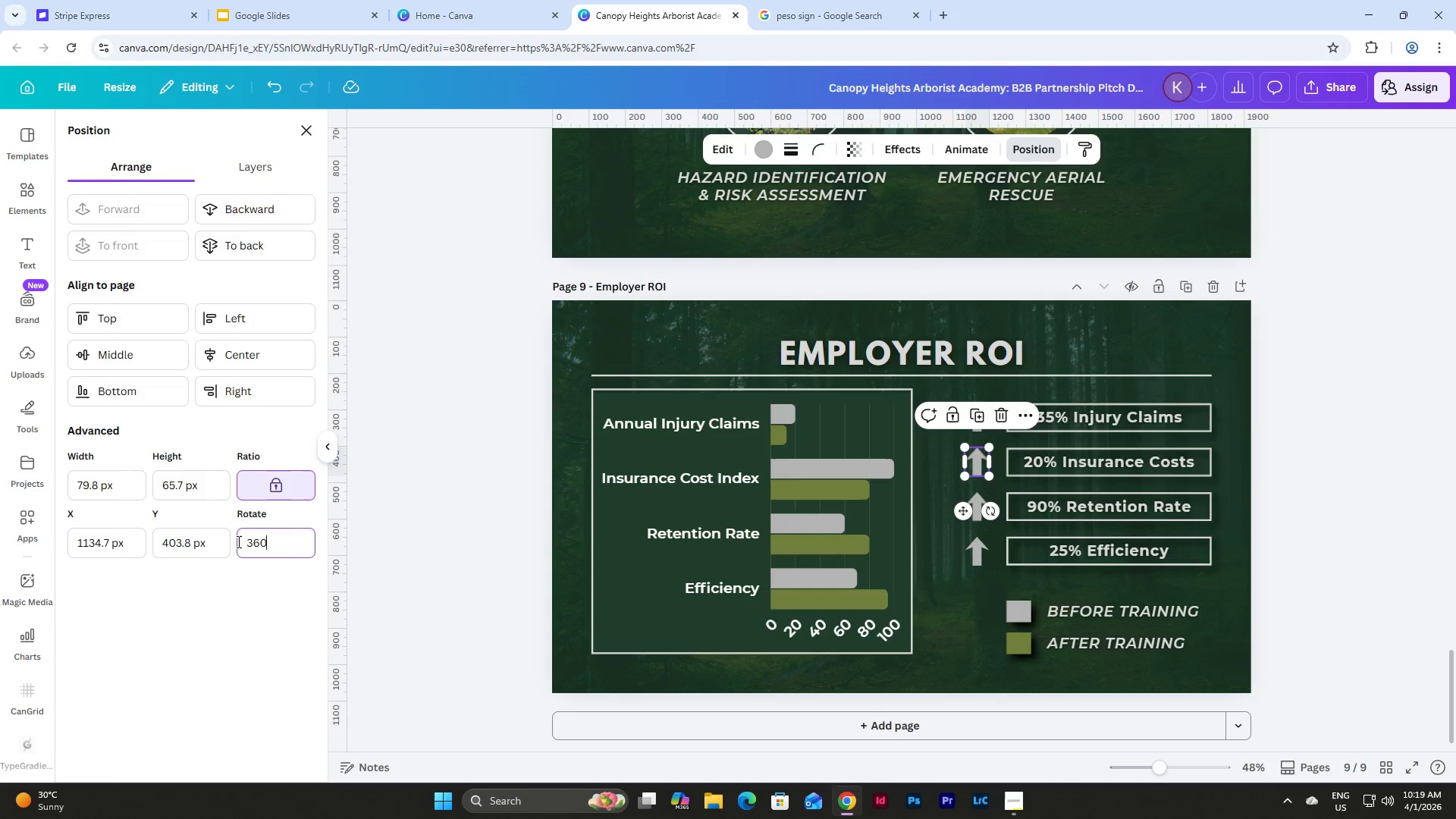 
key(Numpad0)
 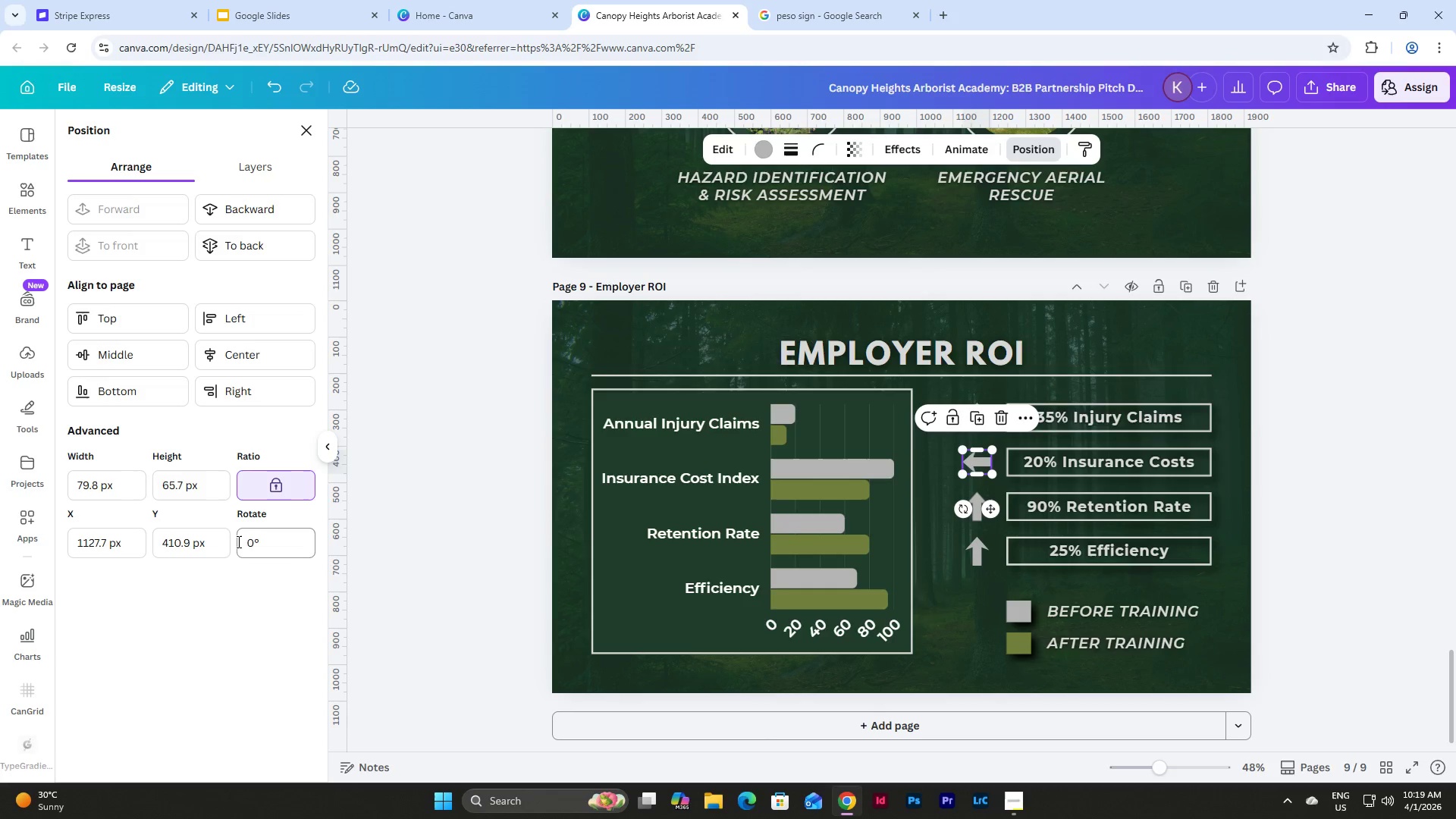 
key(NumpadEnter)
 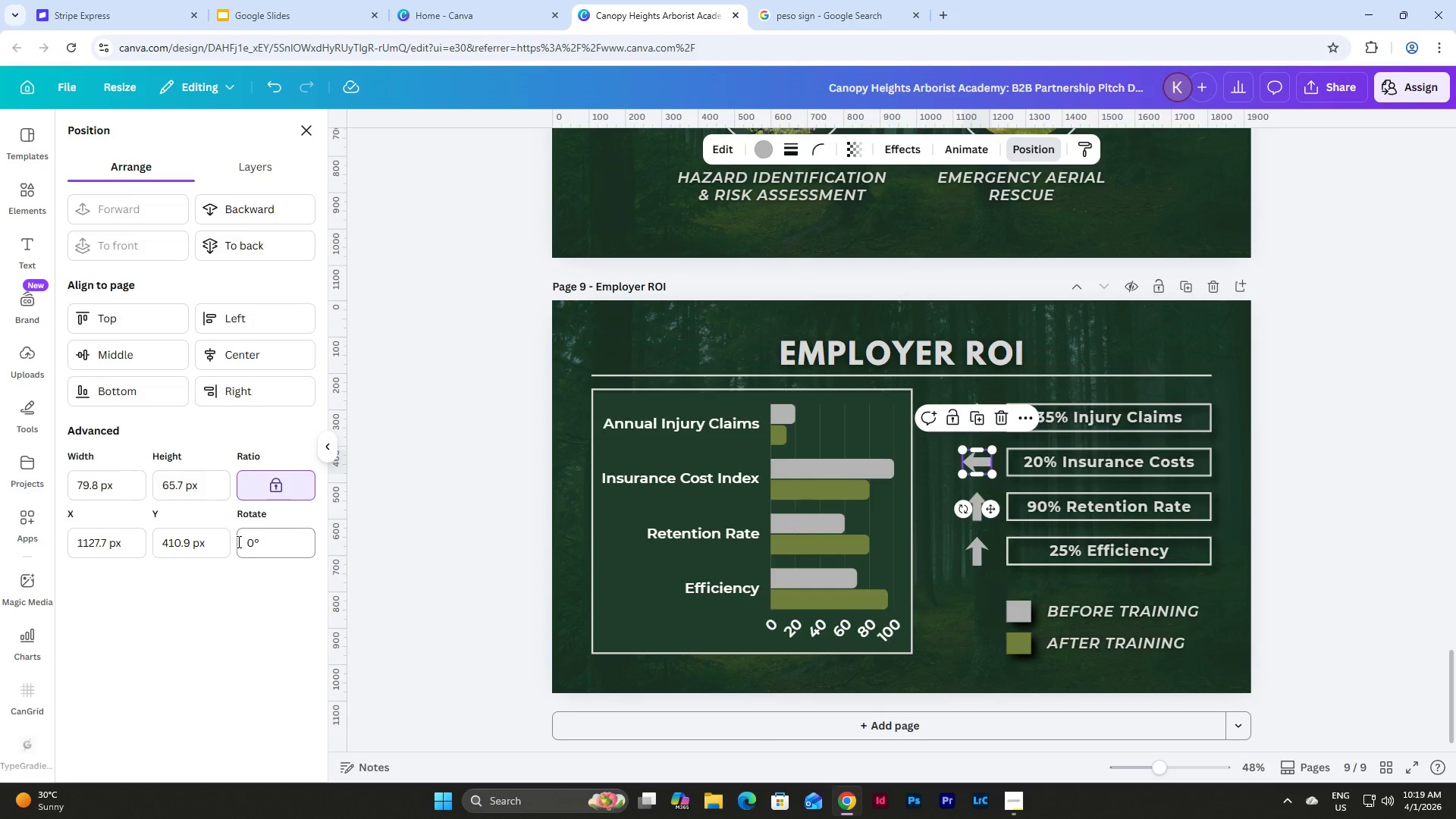 
left_click_drag(start_coordinate=[275, 543], to_coordinate=[233, 551])
 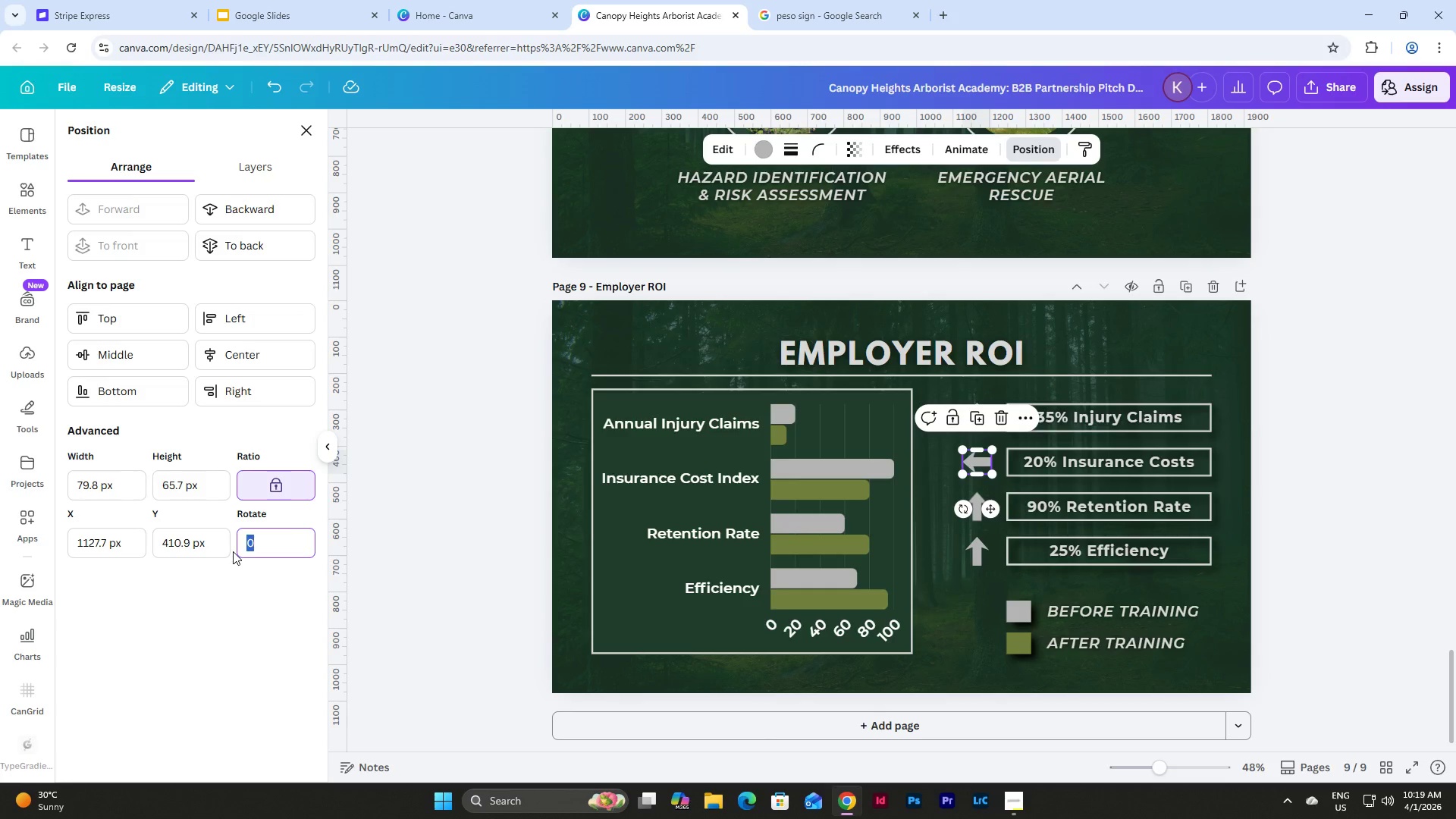 
key(Numpad1)
 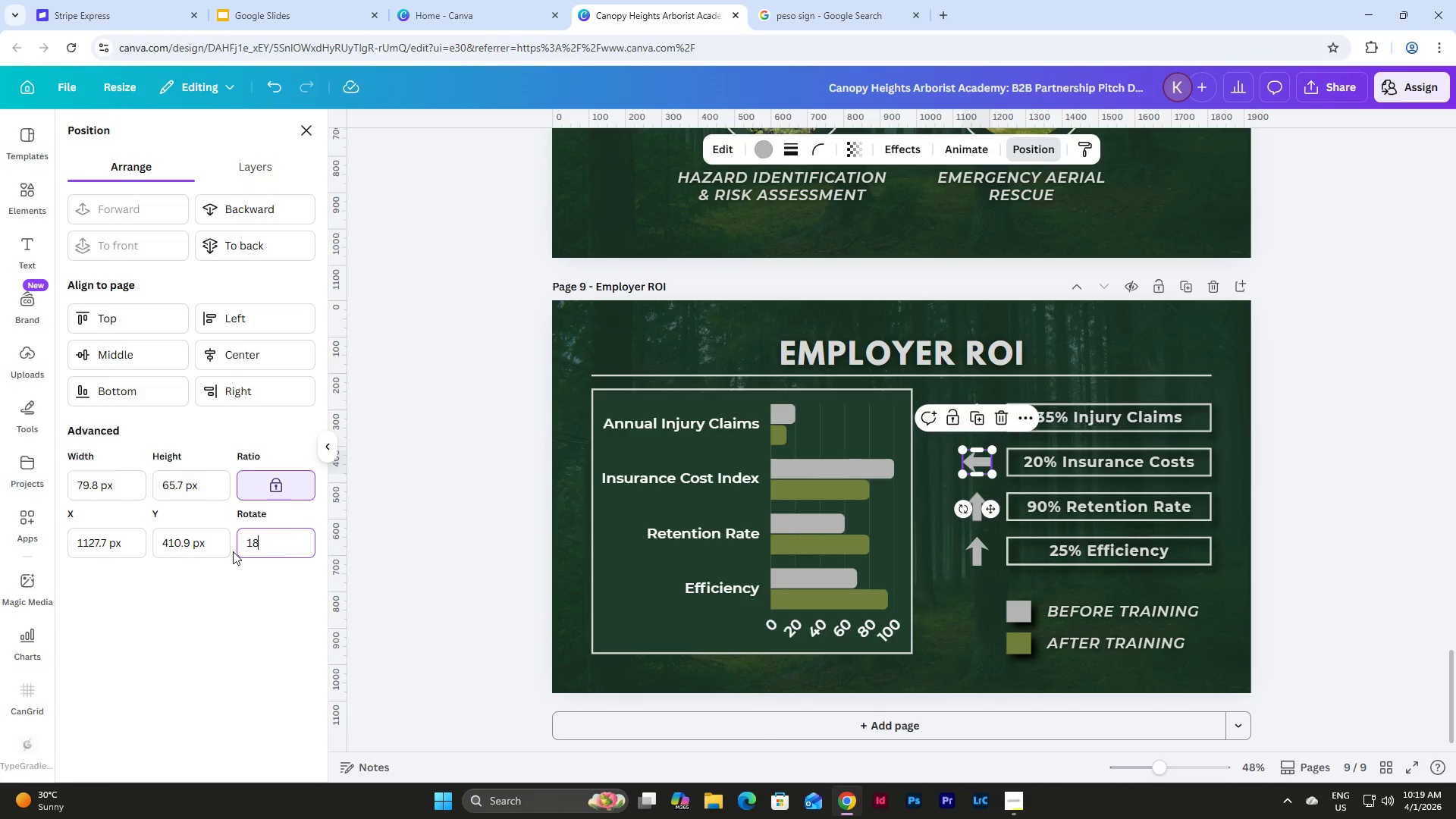 
key(Numpad8)
 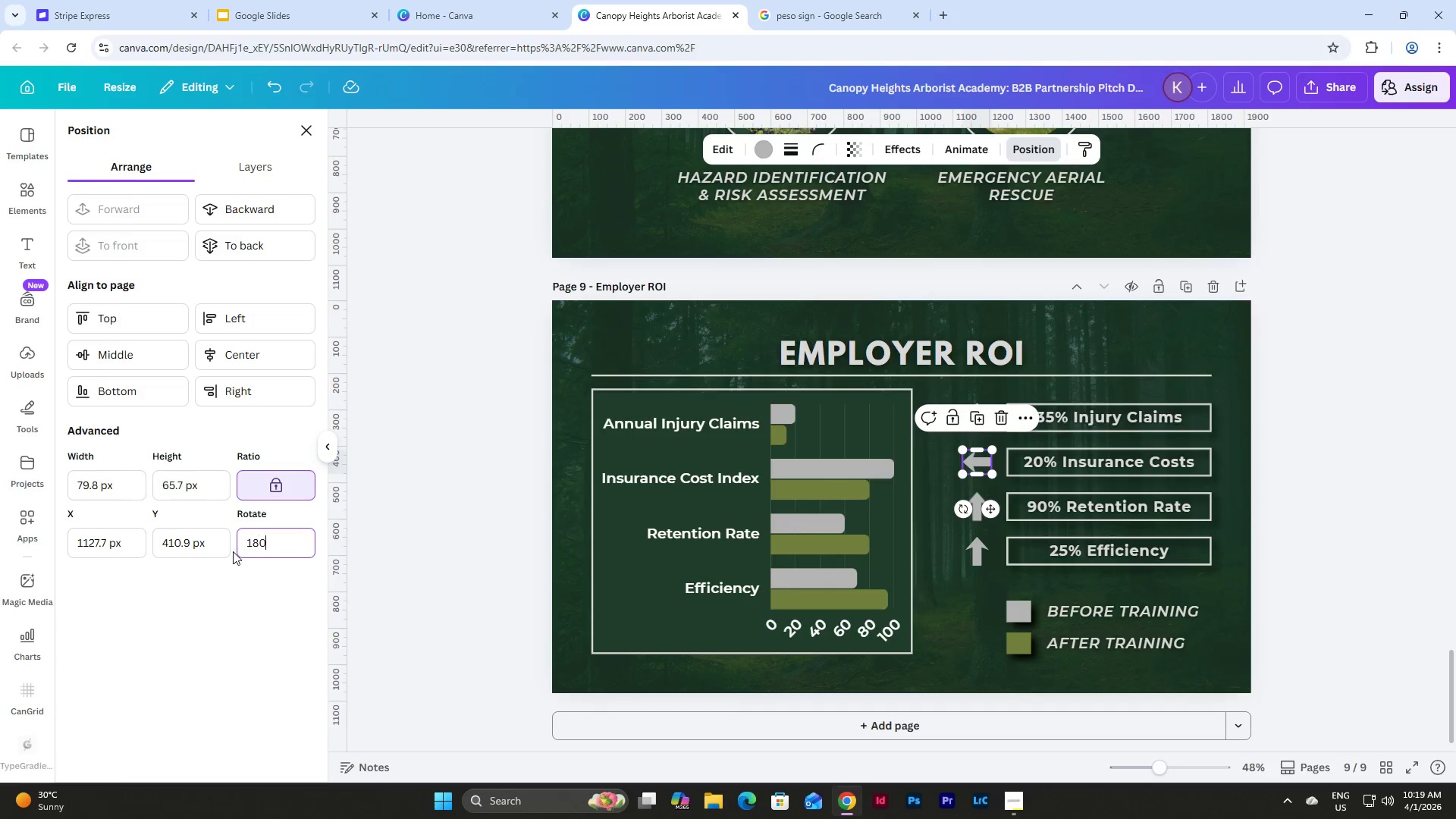 
key(Numpad0)
 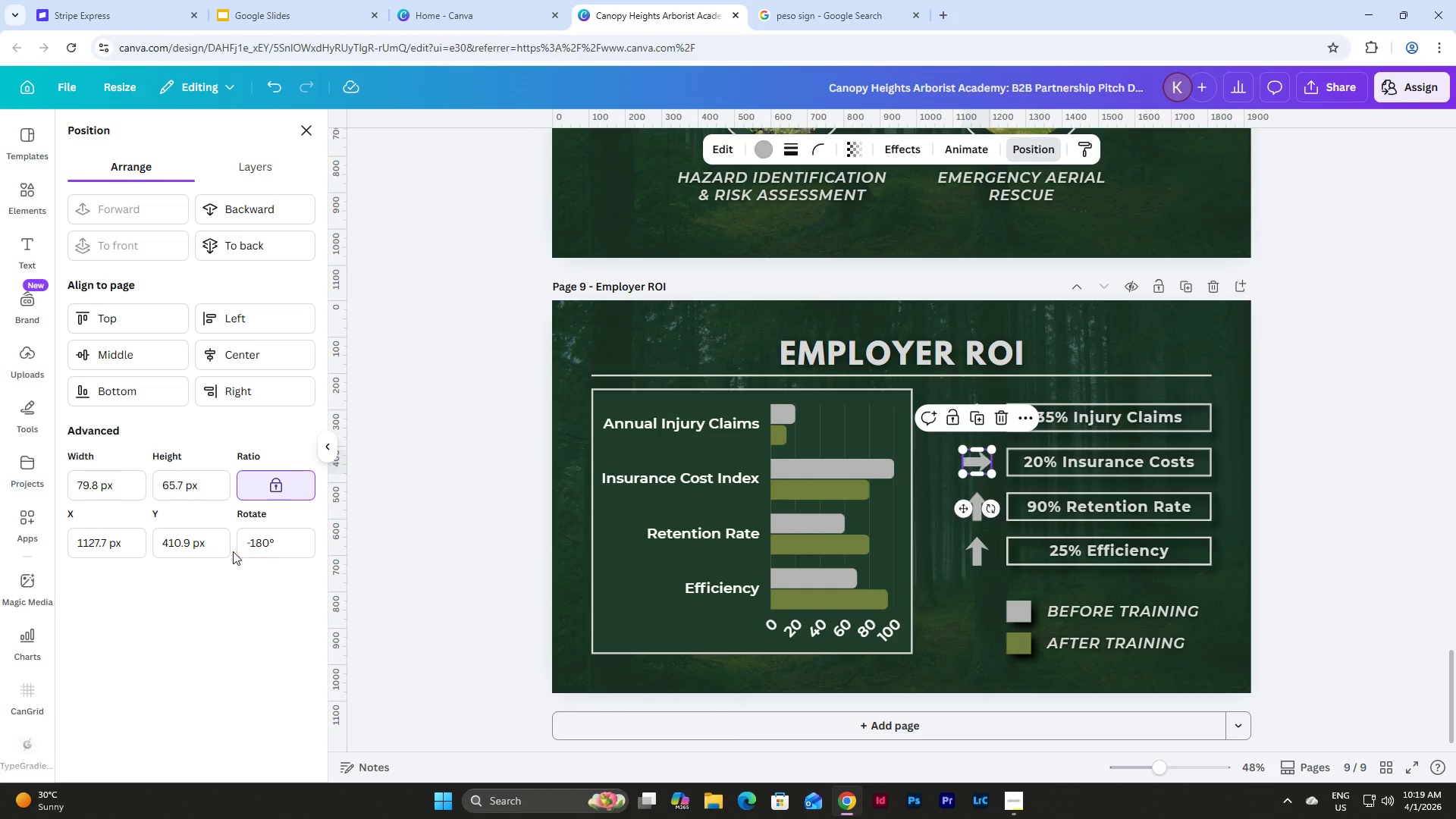 
key(NumpadEnter)
 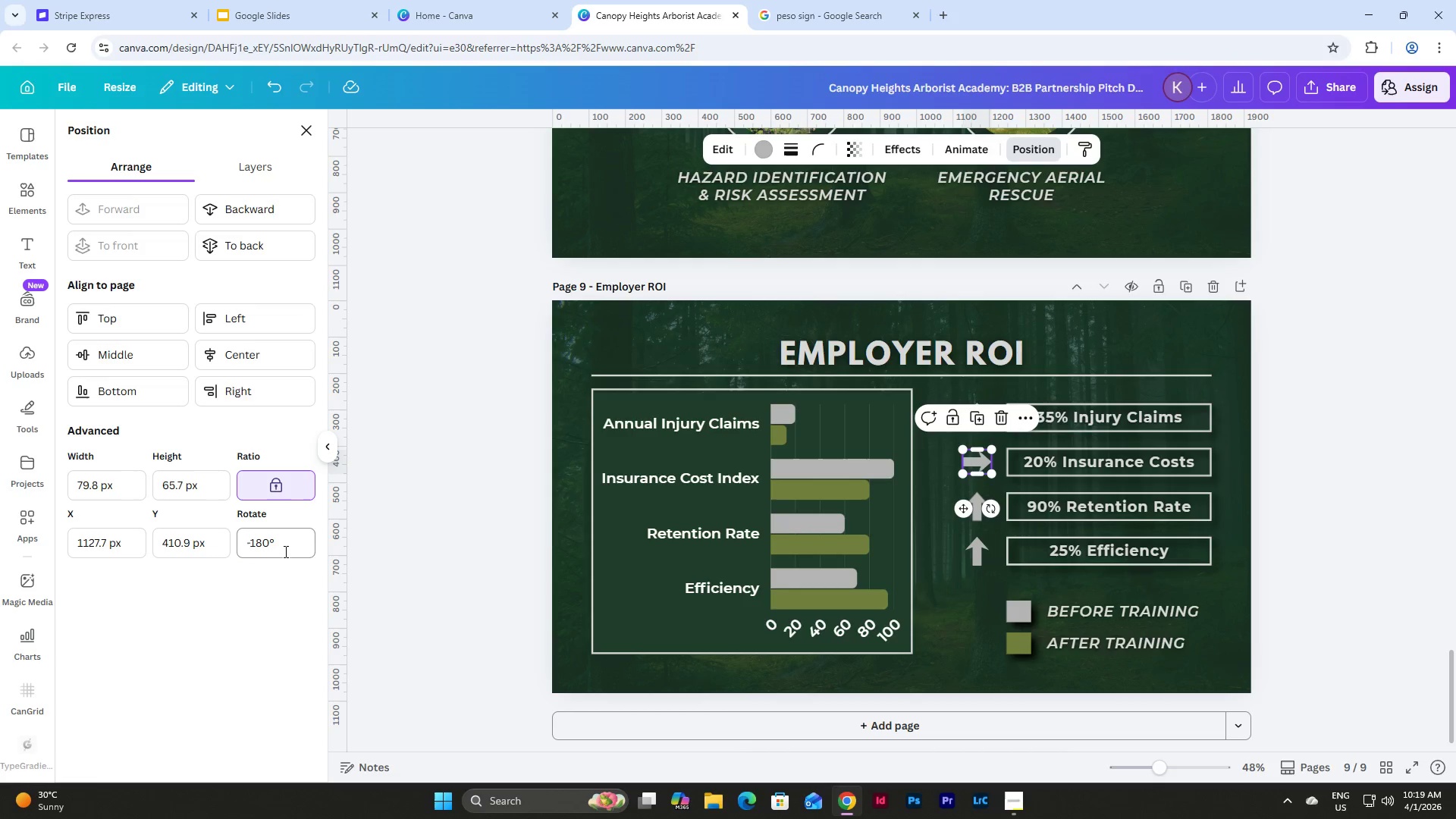 
left_click_drag(start_coordinate=[286, 551], to_coordinate=[231, 551])
 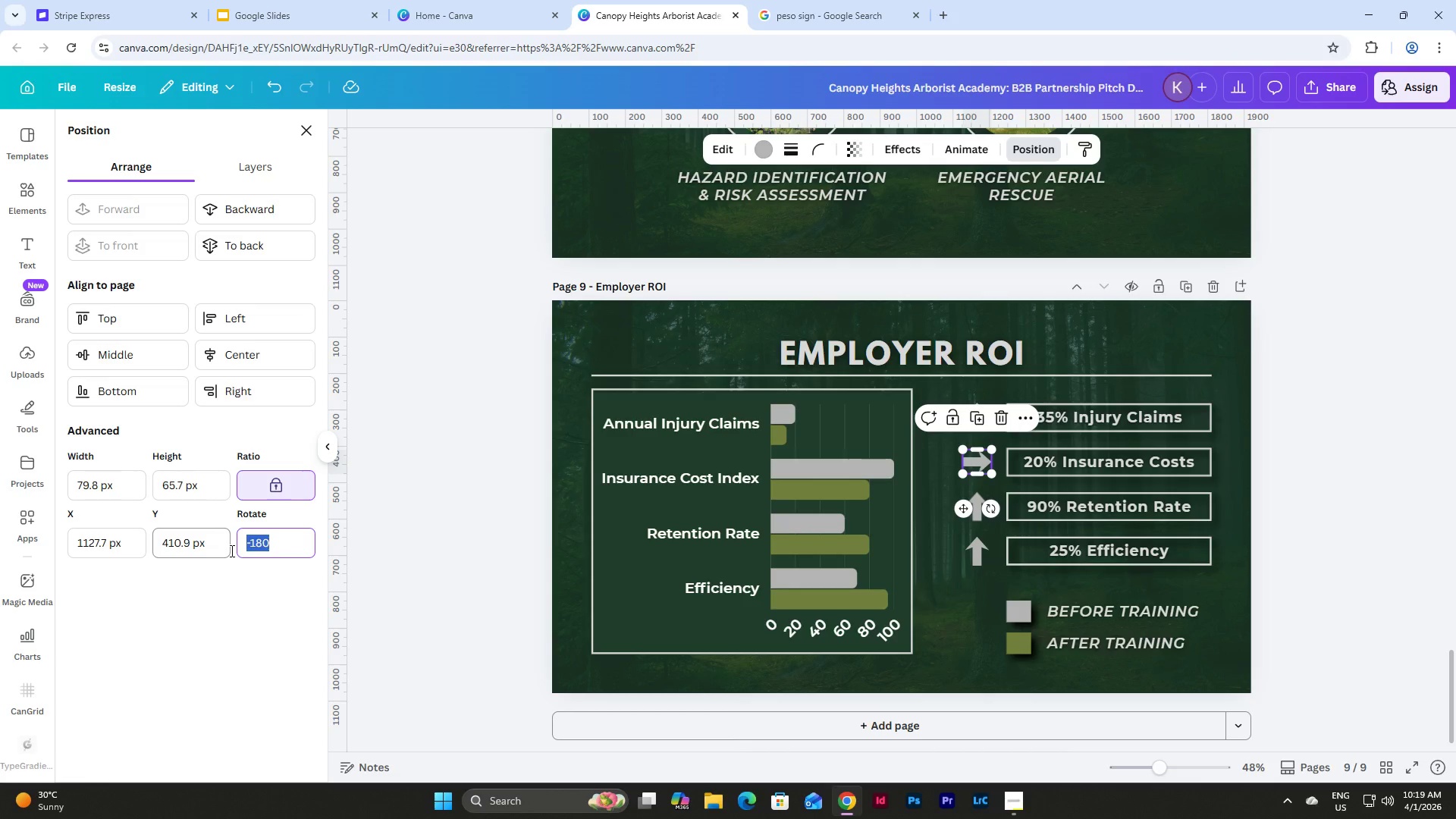 
key(Numpad2)
 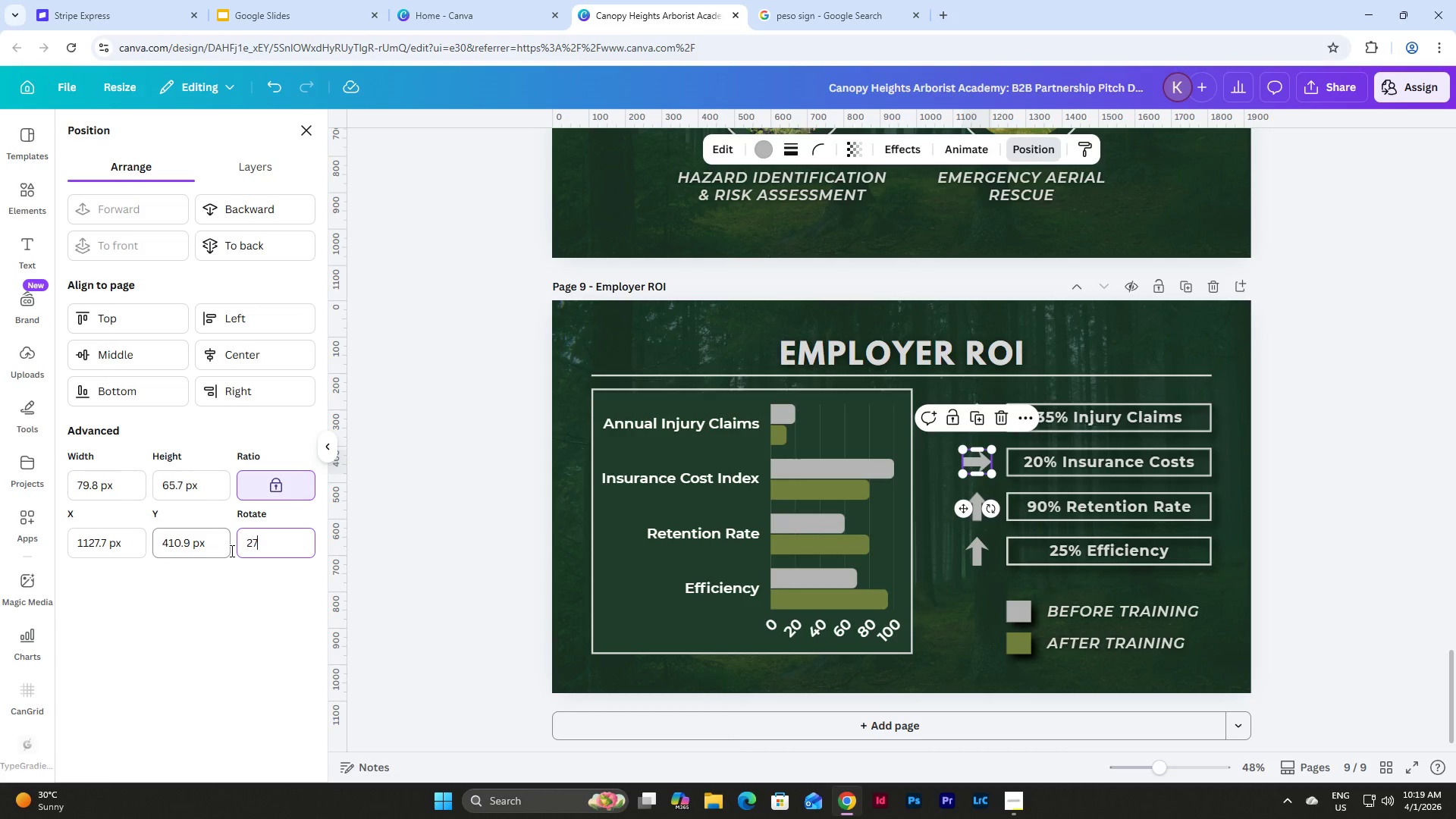 
key(Numpad7)
 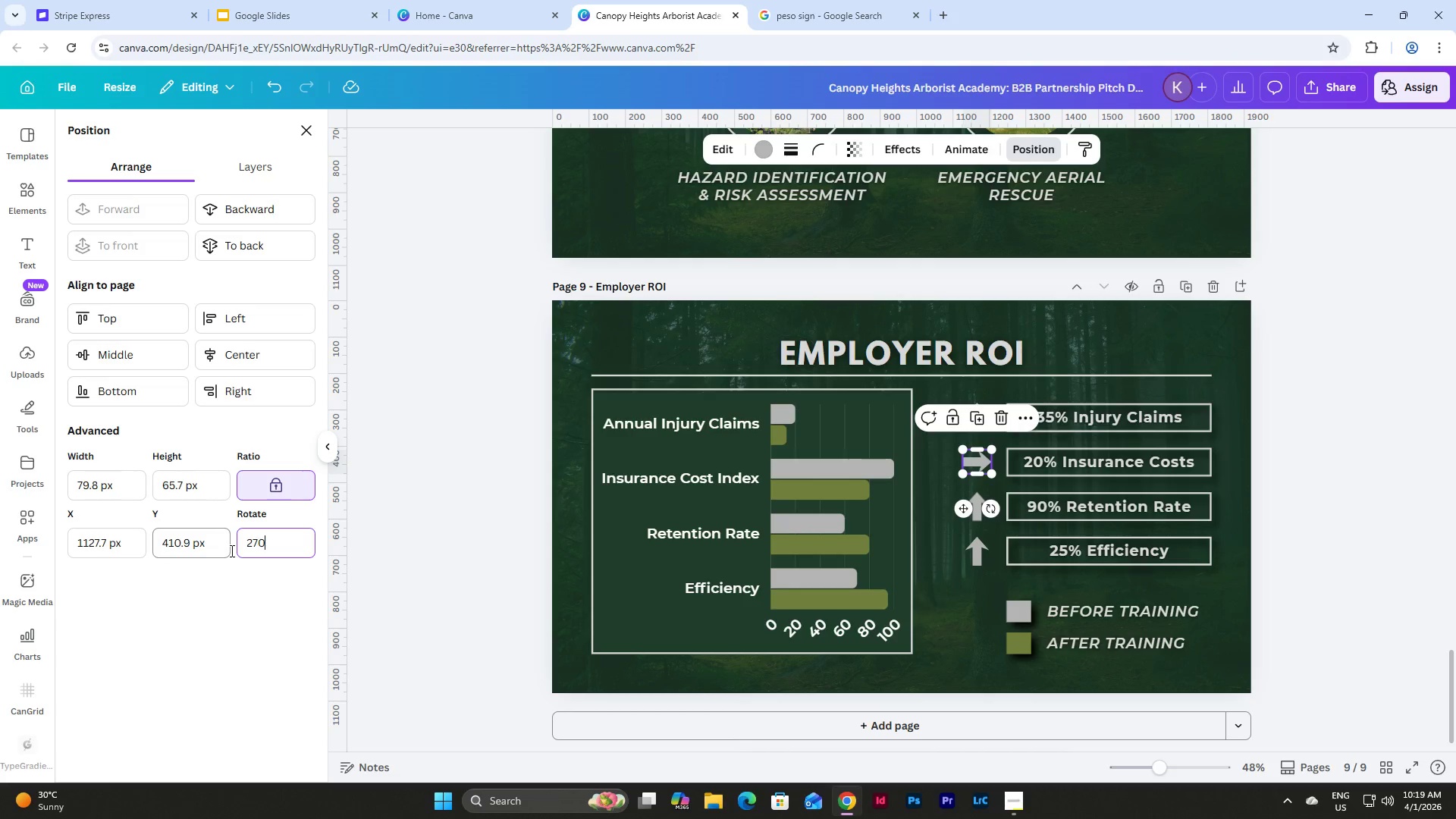 
key(Numpad0)
 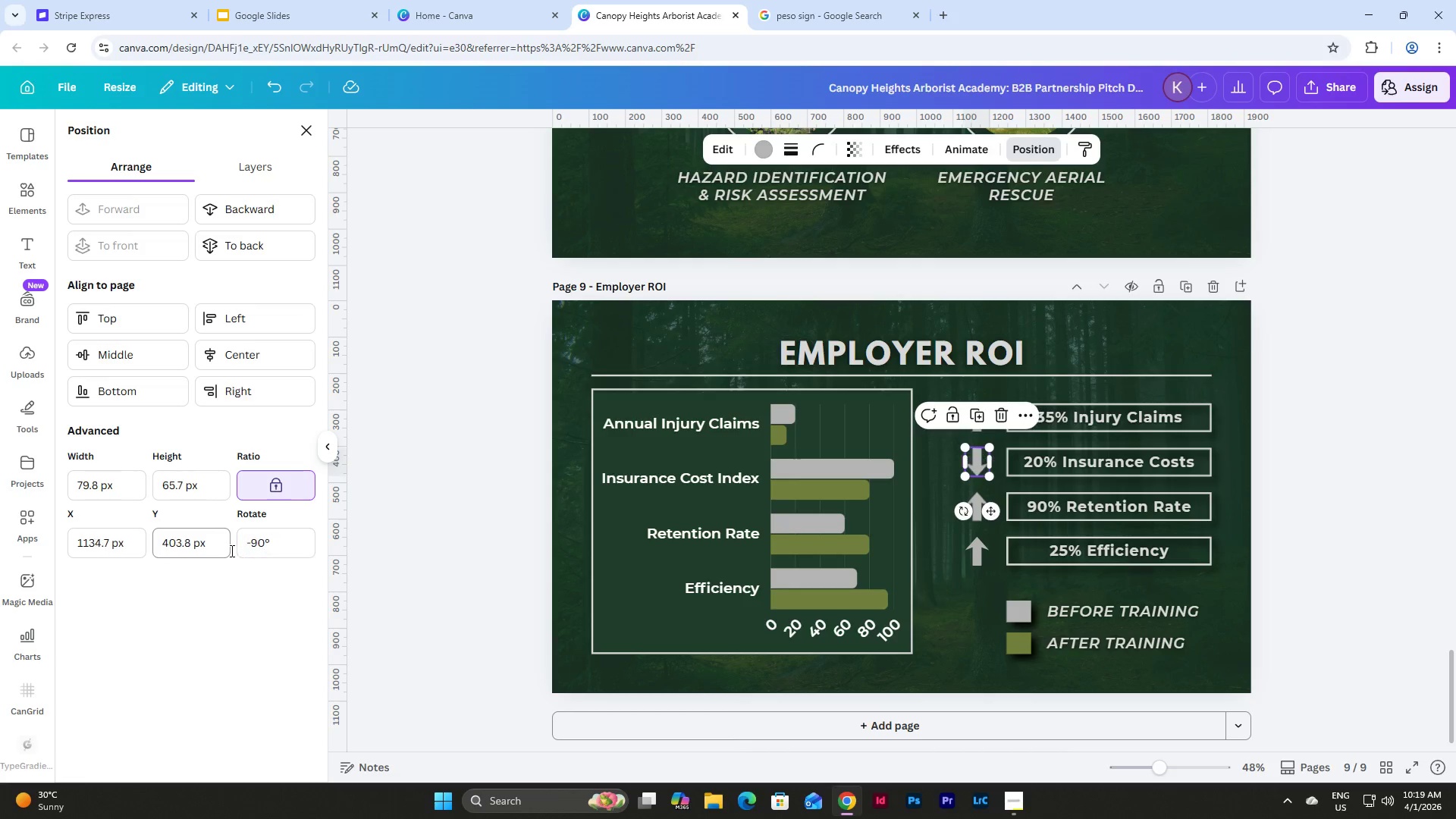 
key(NumpadEnter)
 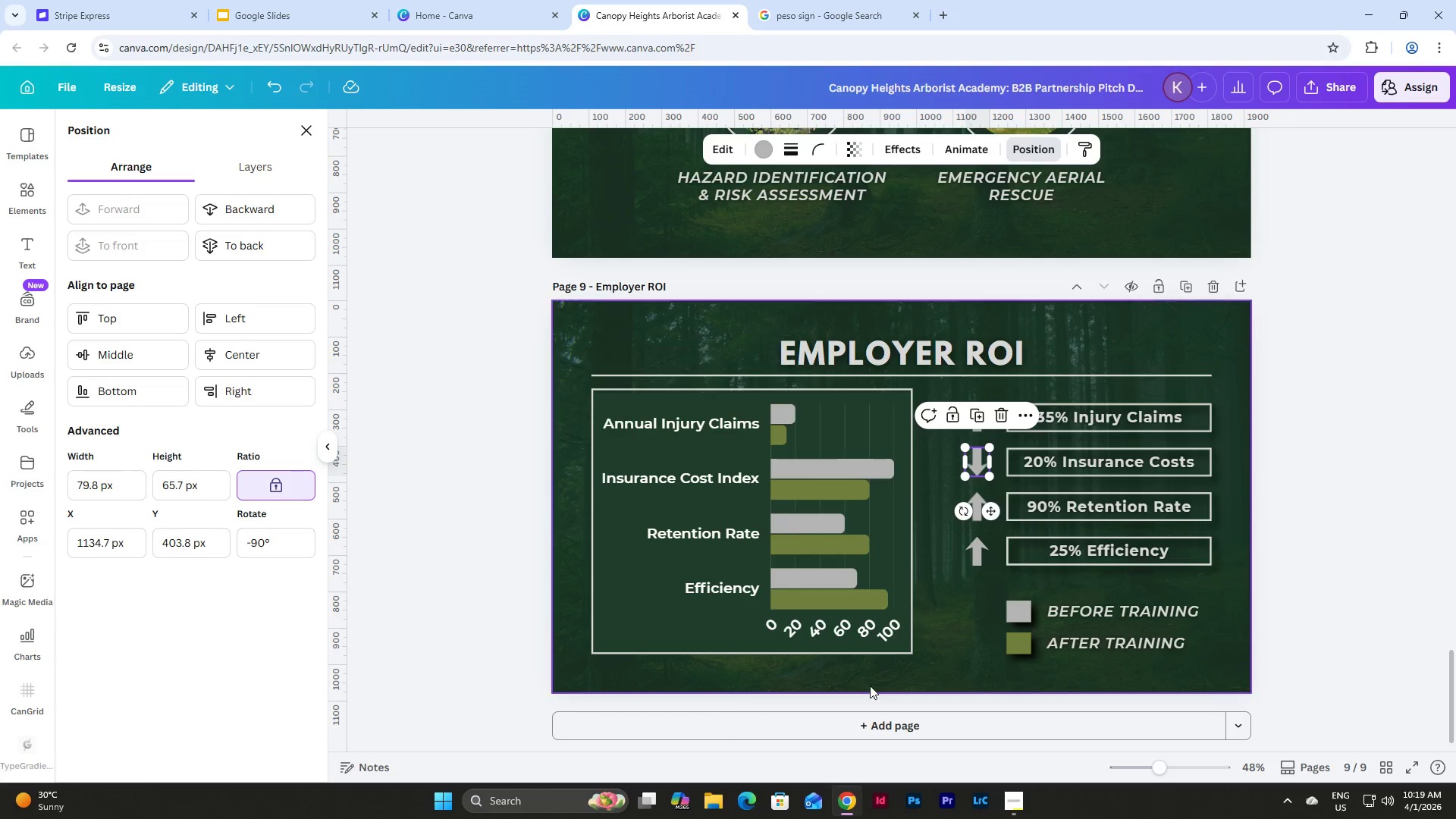 
left_click([971, 635])
 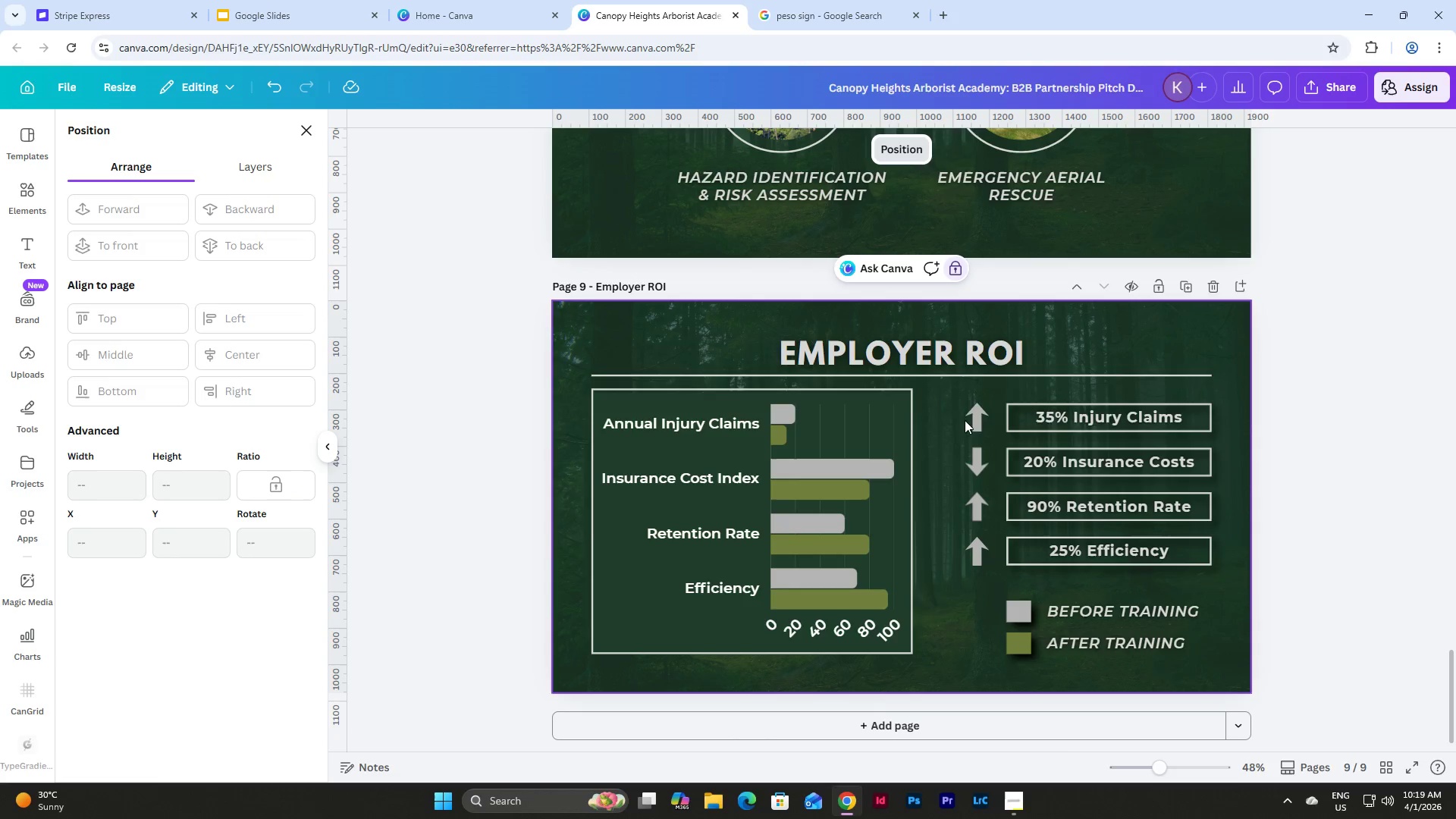 
left_click([982, 413])
 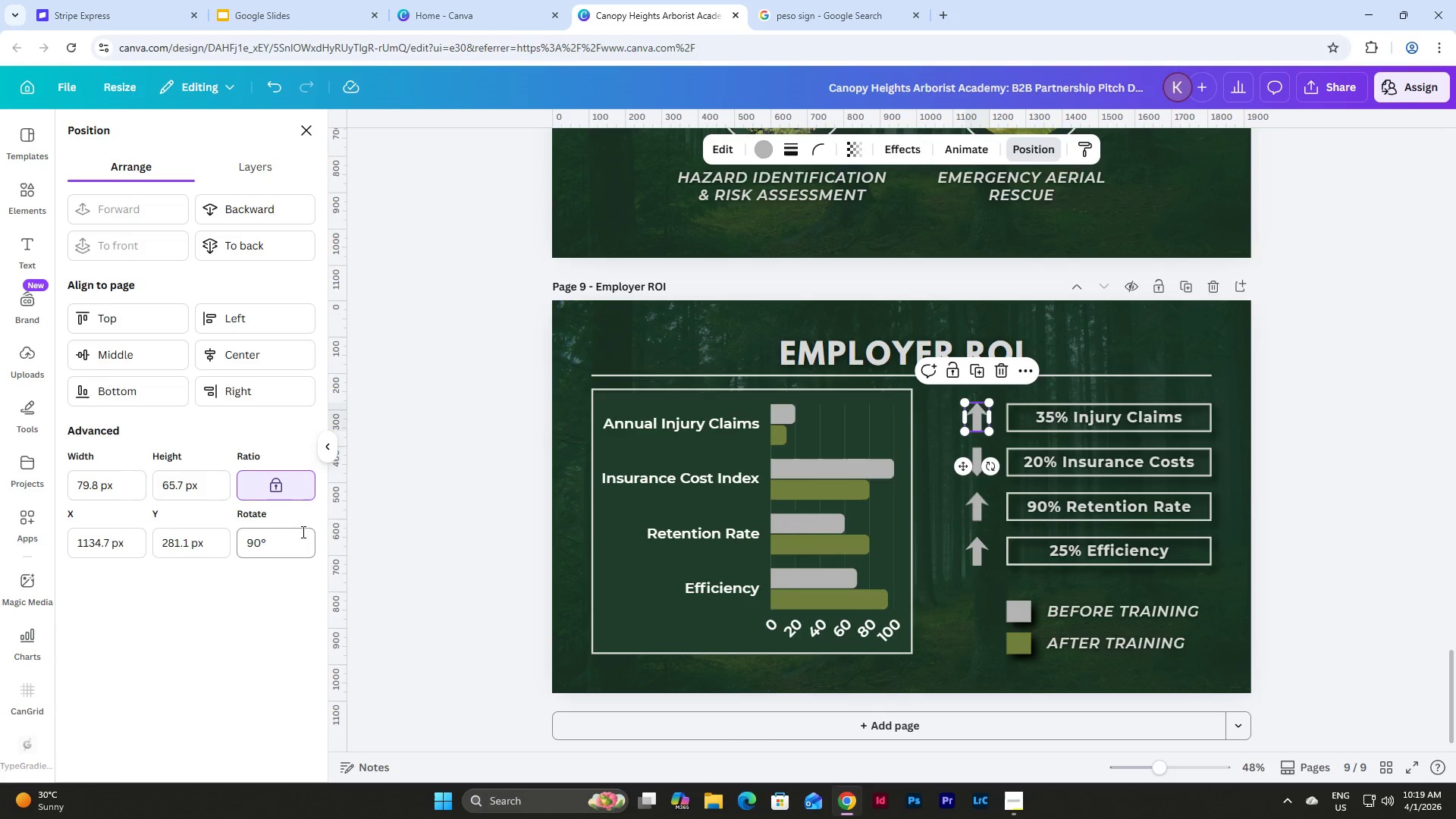 
left_click_drag(start_coordinate=[295, 537], to_coordinate=[224, 544])
 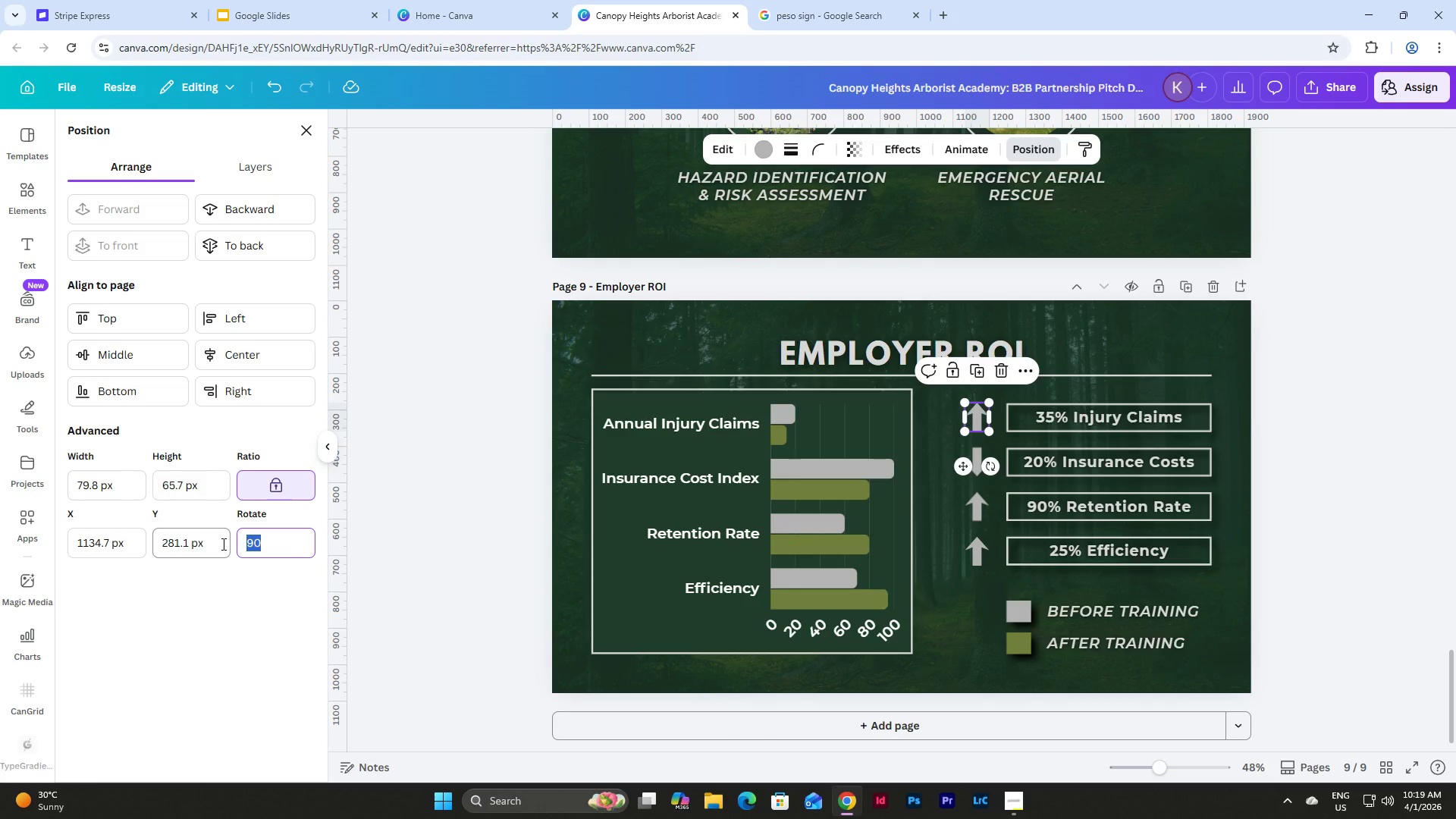 
key(Numpad2)
 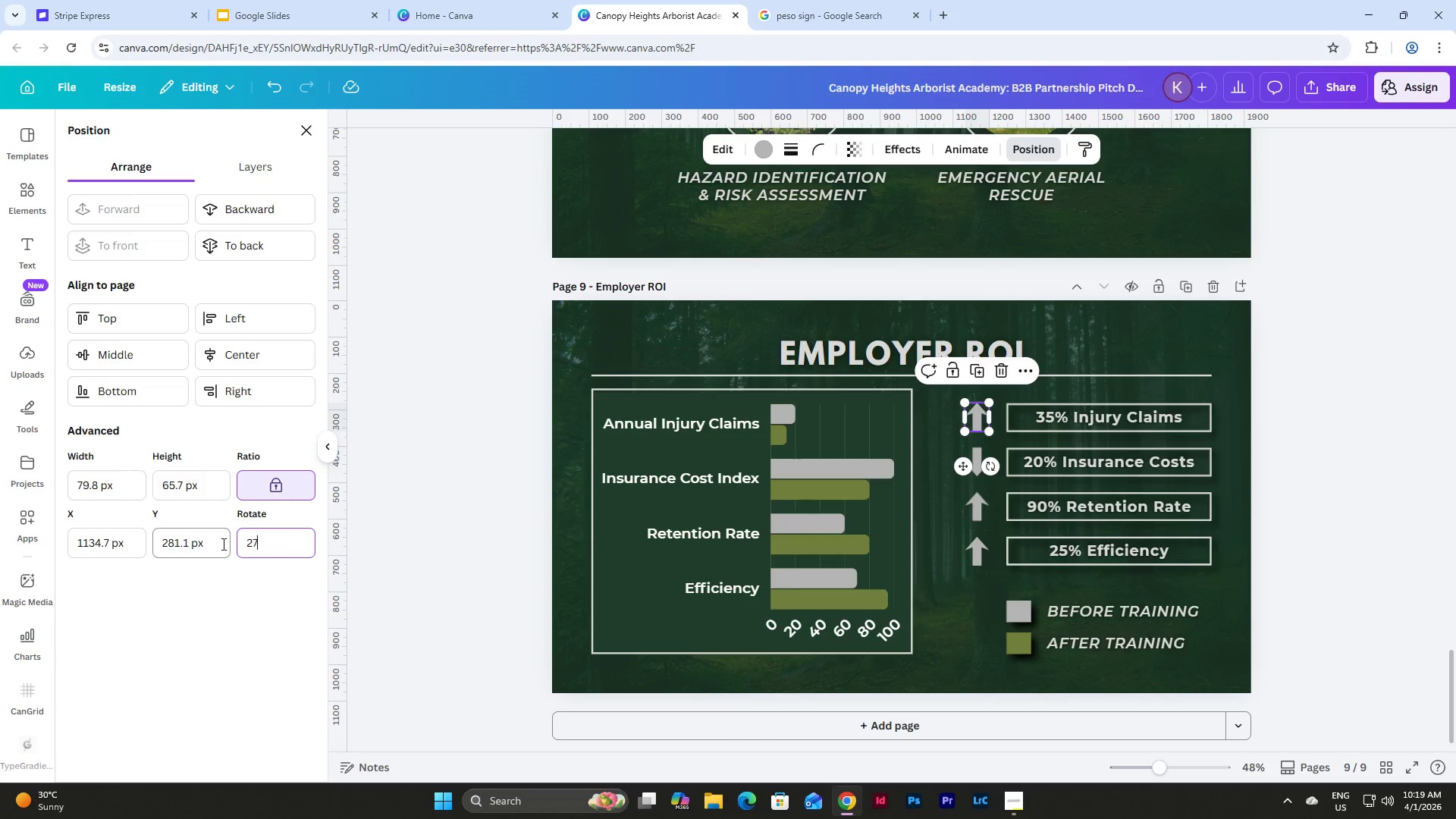 
key(Numpad7)
 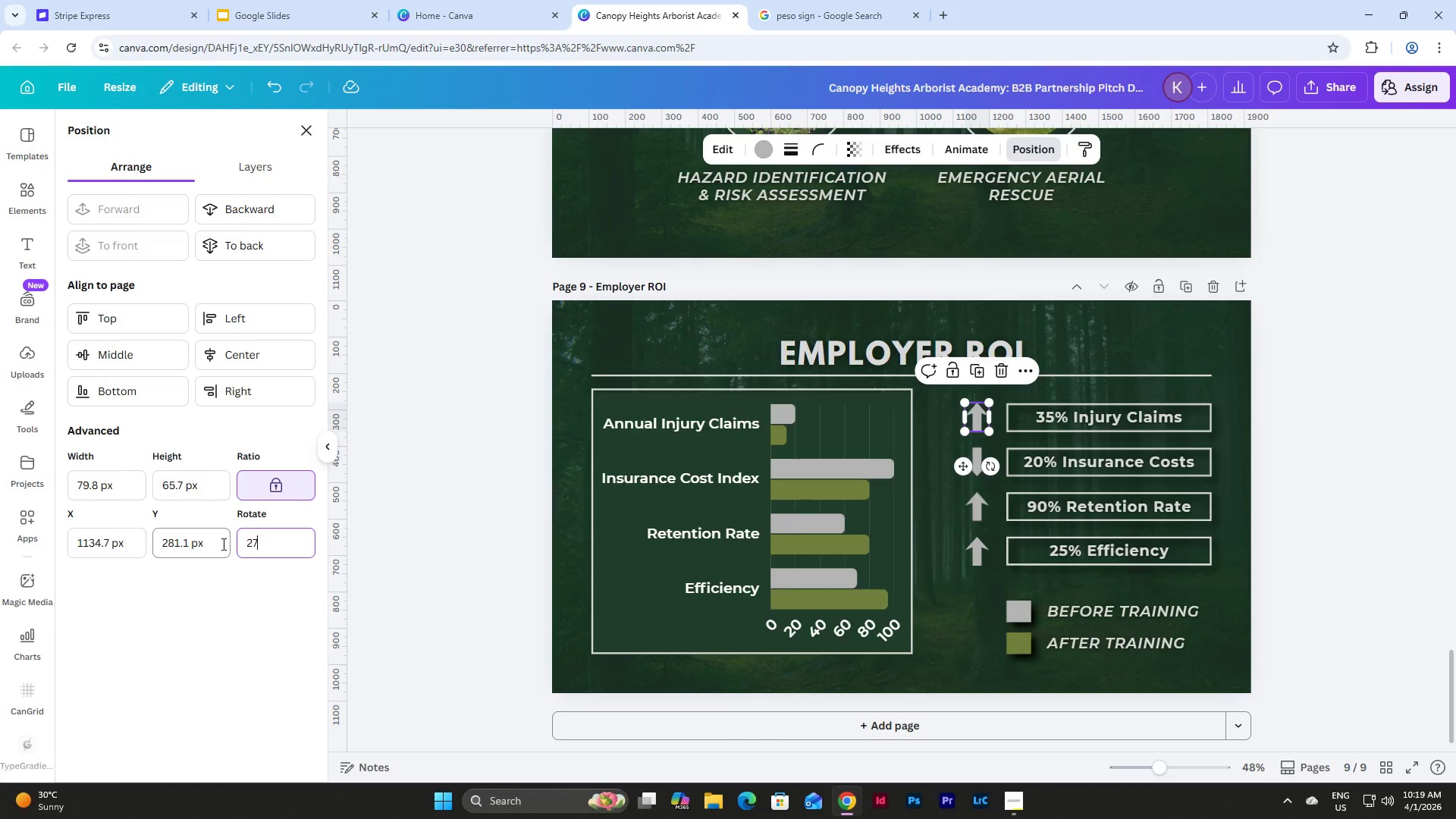 
key(Numpad0)
 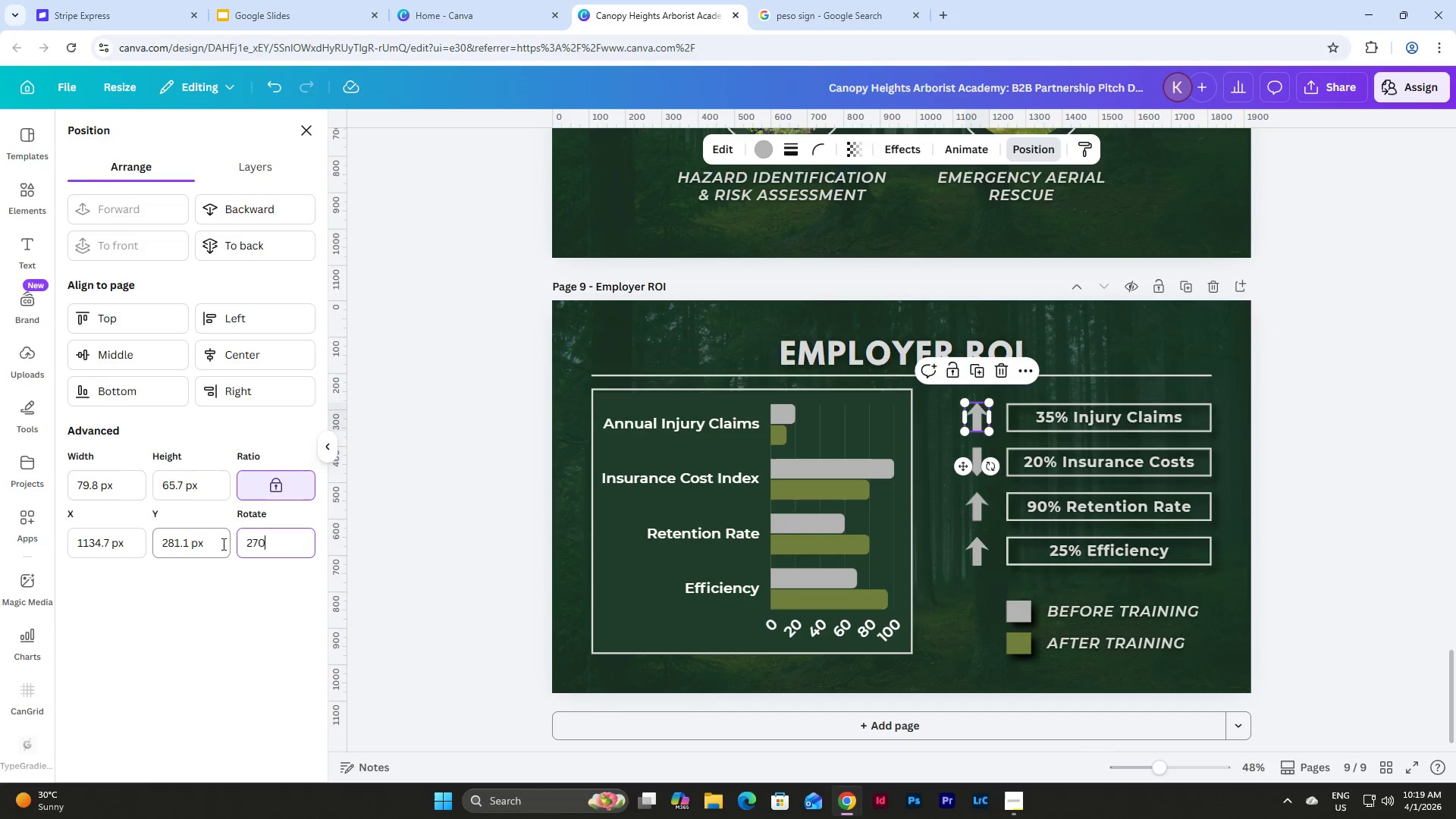 
key(NumpadEnter)
 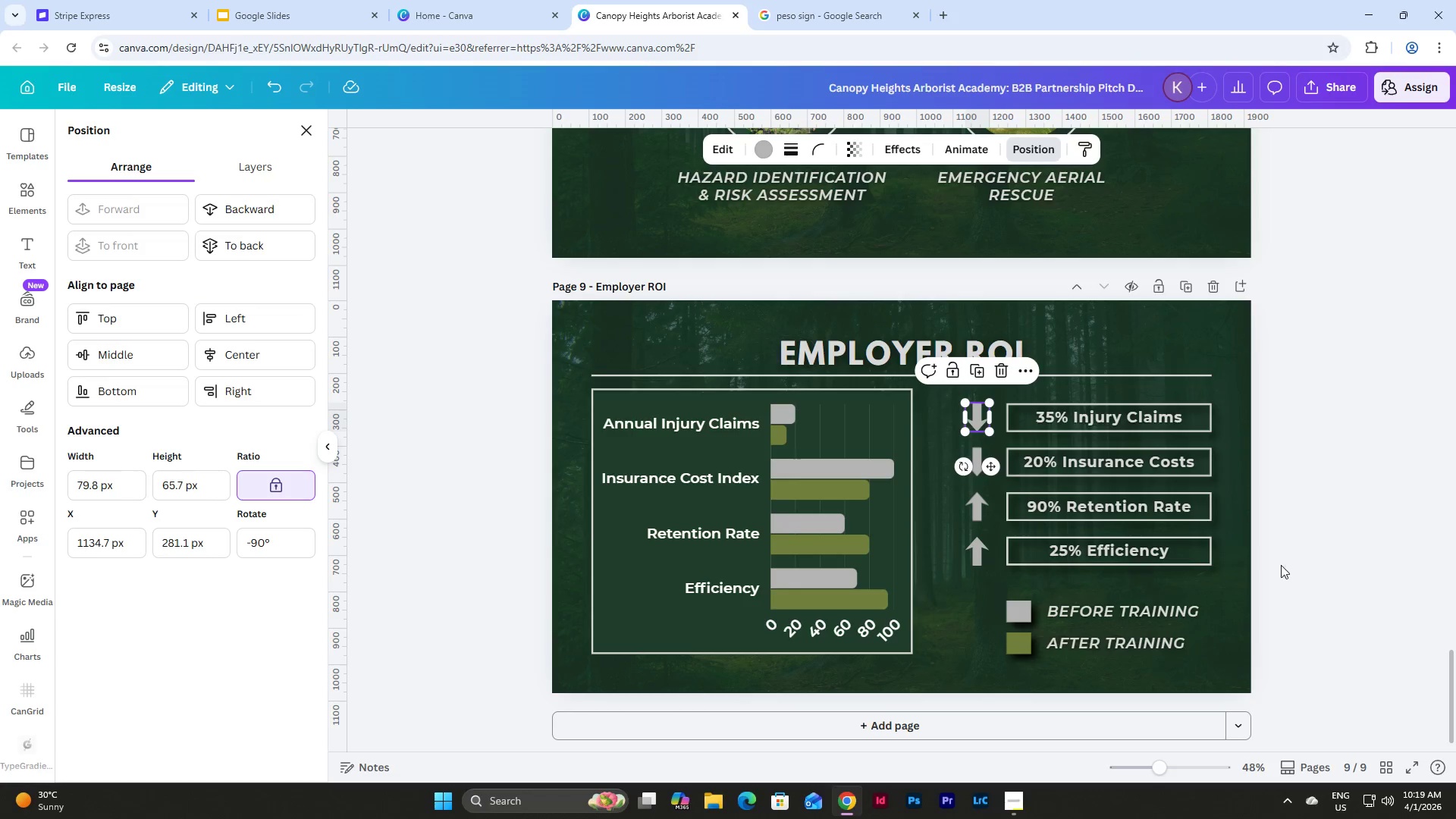 
double_click([1283, 564])
 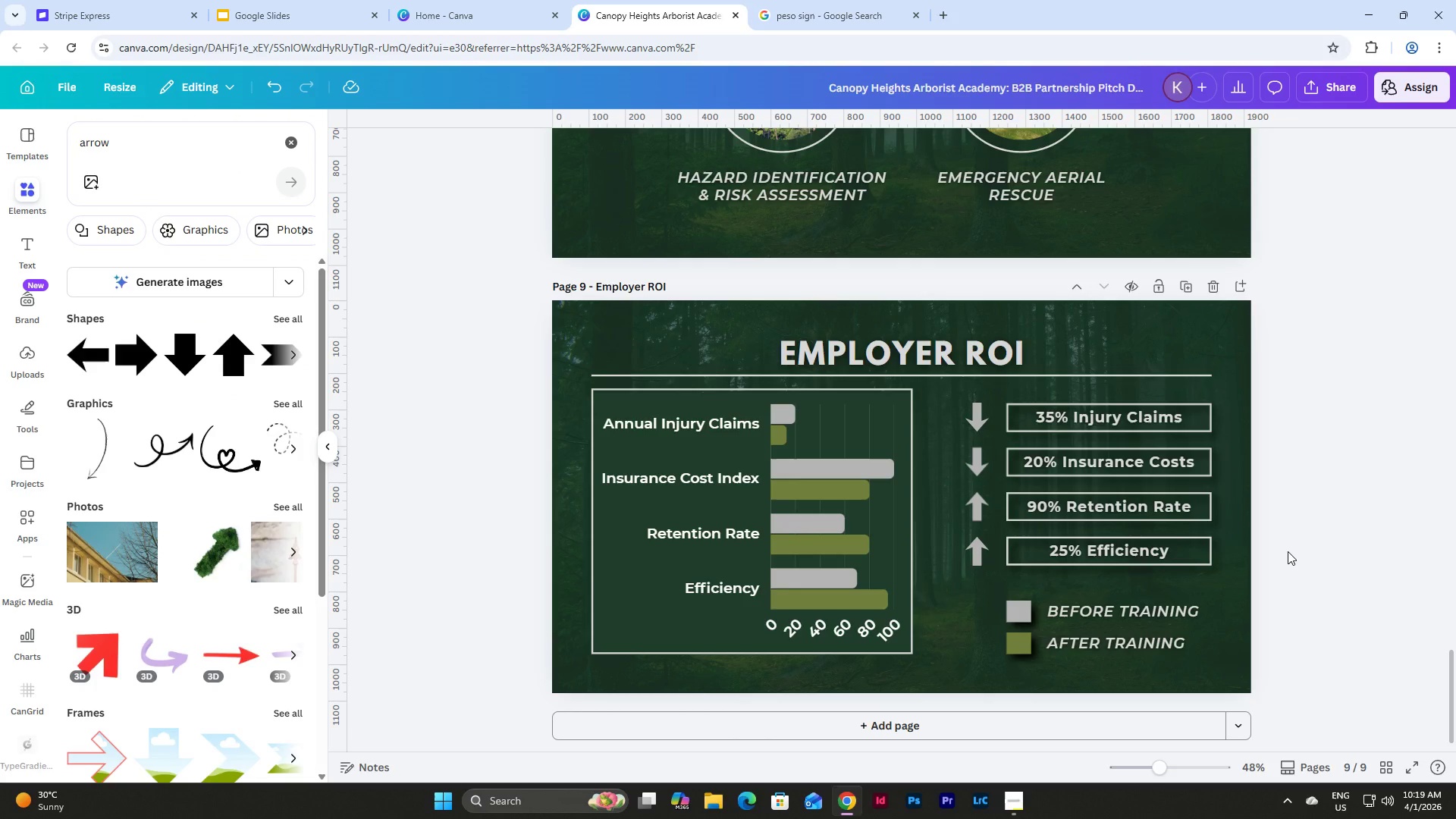 
scroll: coordinate [1221, 507], scroll_direction: down, amount: 3.0
 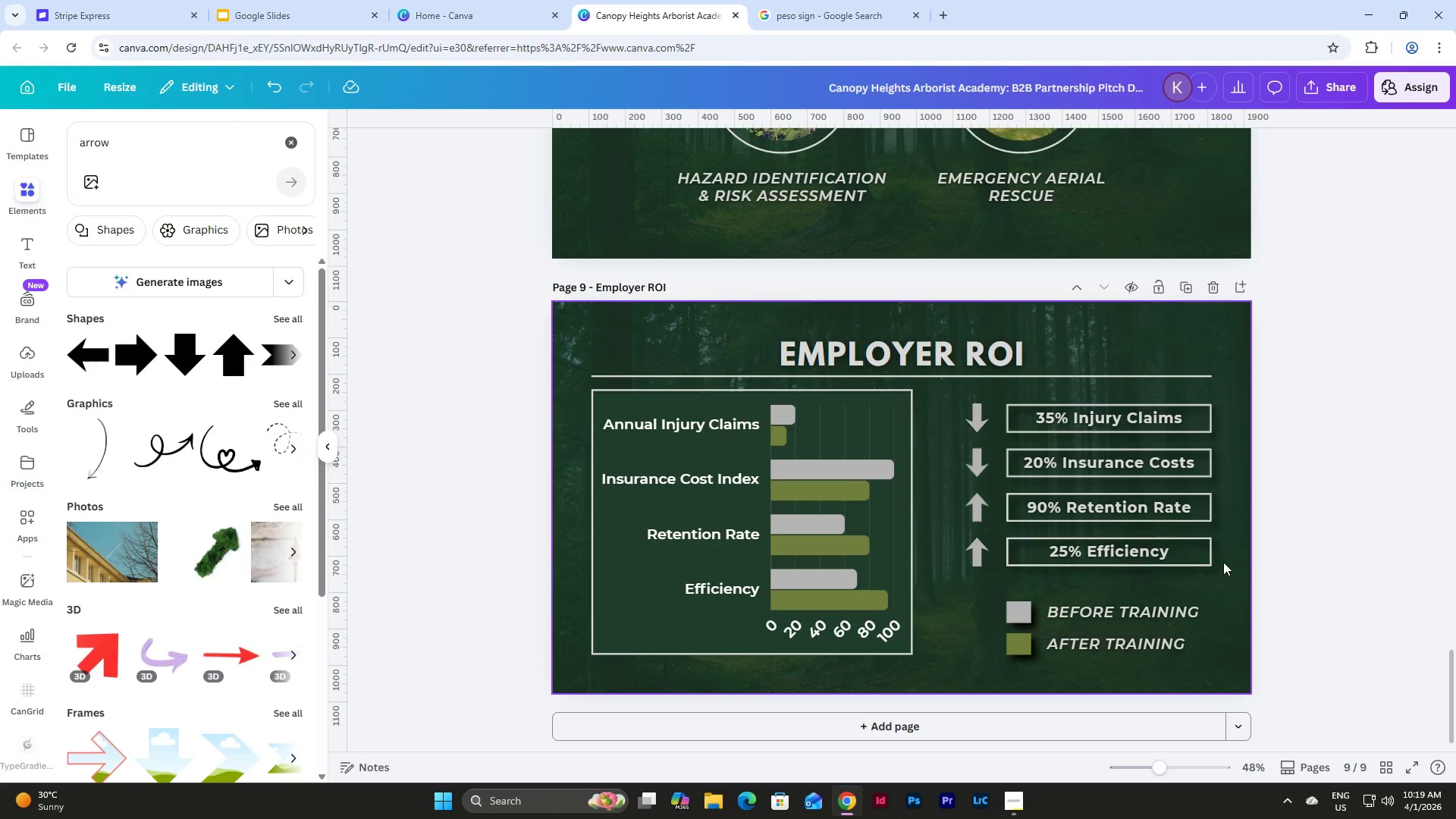 
scroll: coordinate [1223, 562], scroll_direction: up, amount: 1.0
 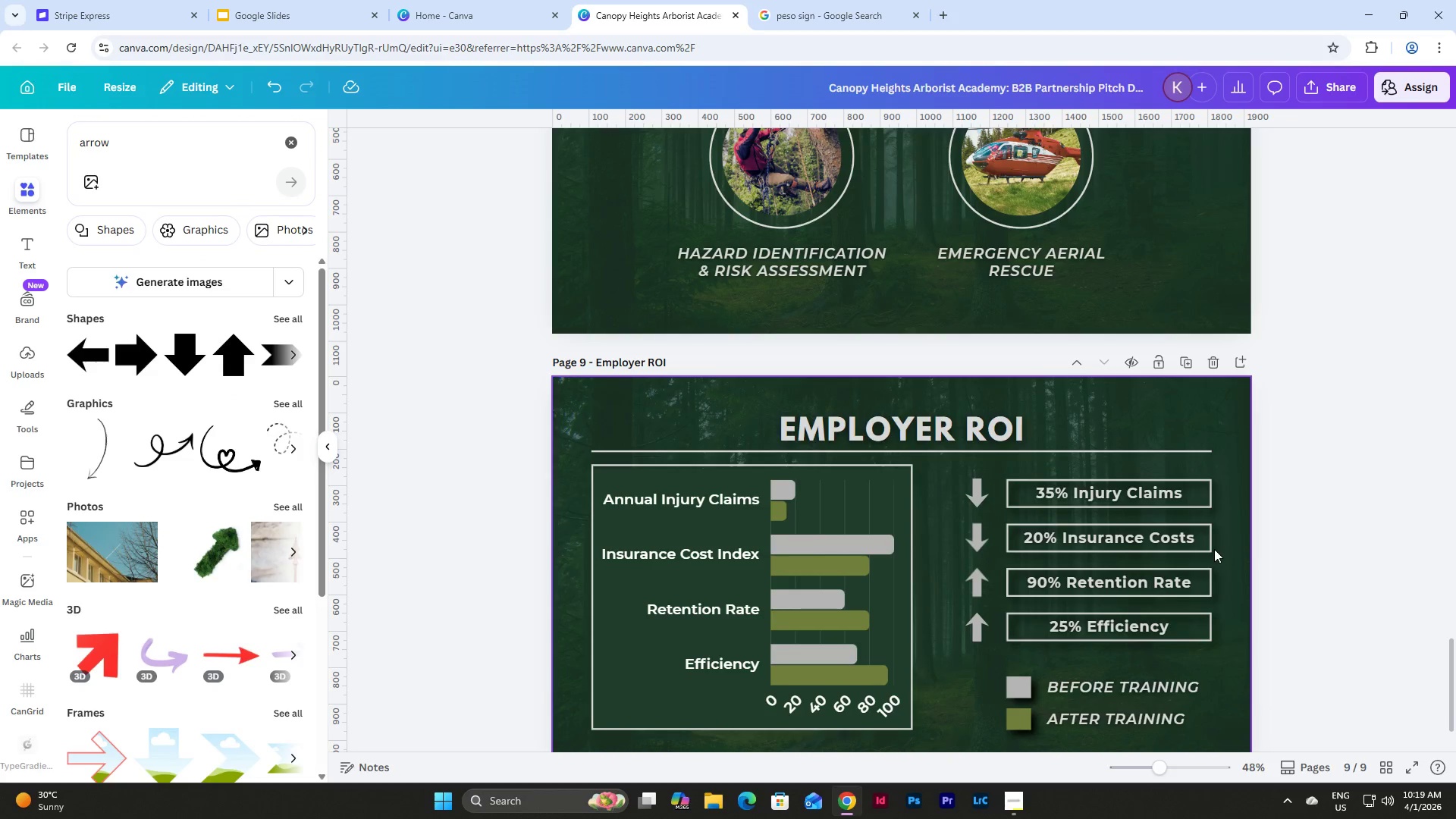 
scroll: coordinate [1214, 549], scroll_direction: down, amount: 2.0
 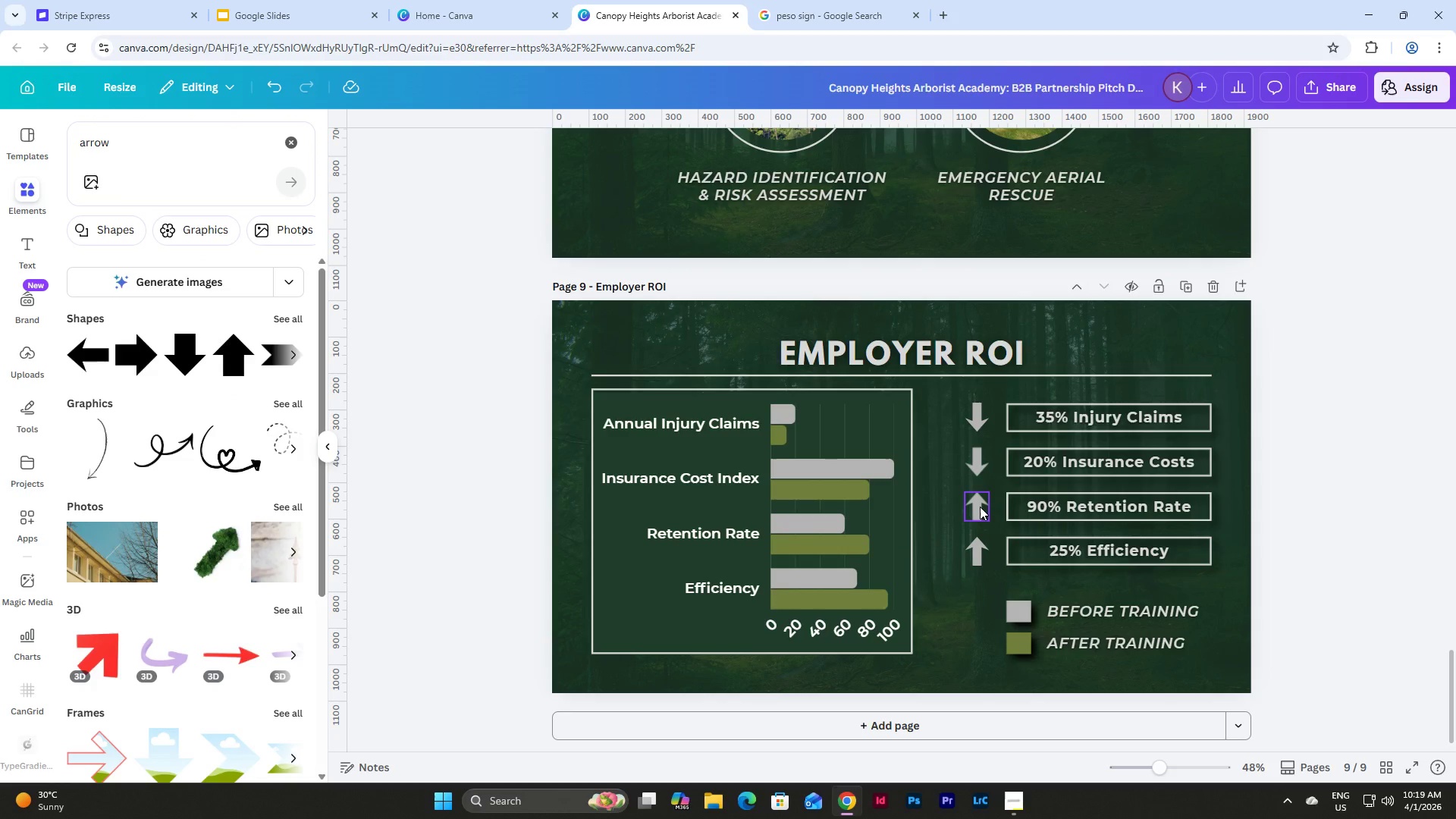 
left_click([980, 507])
 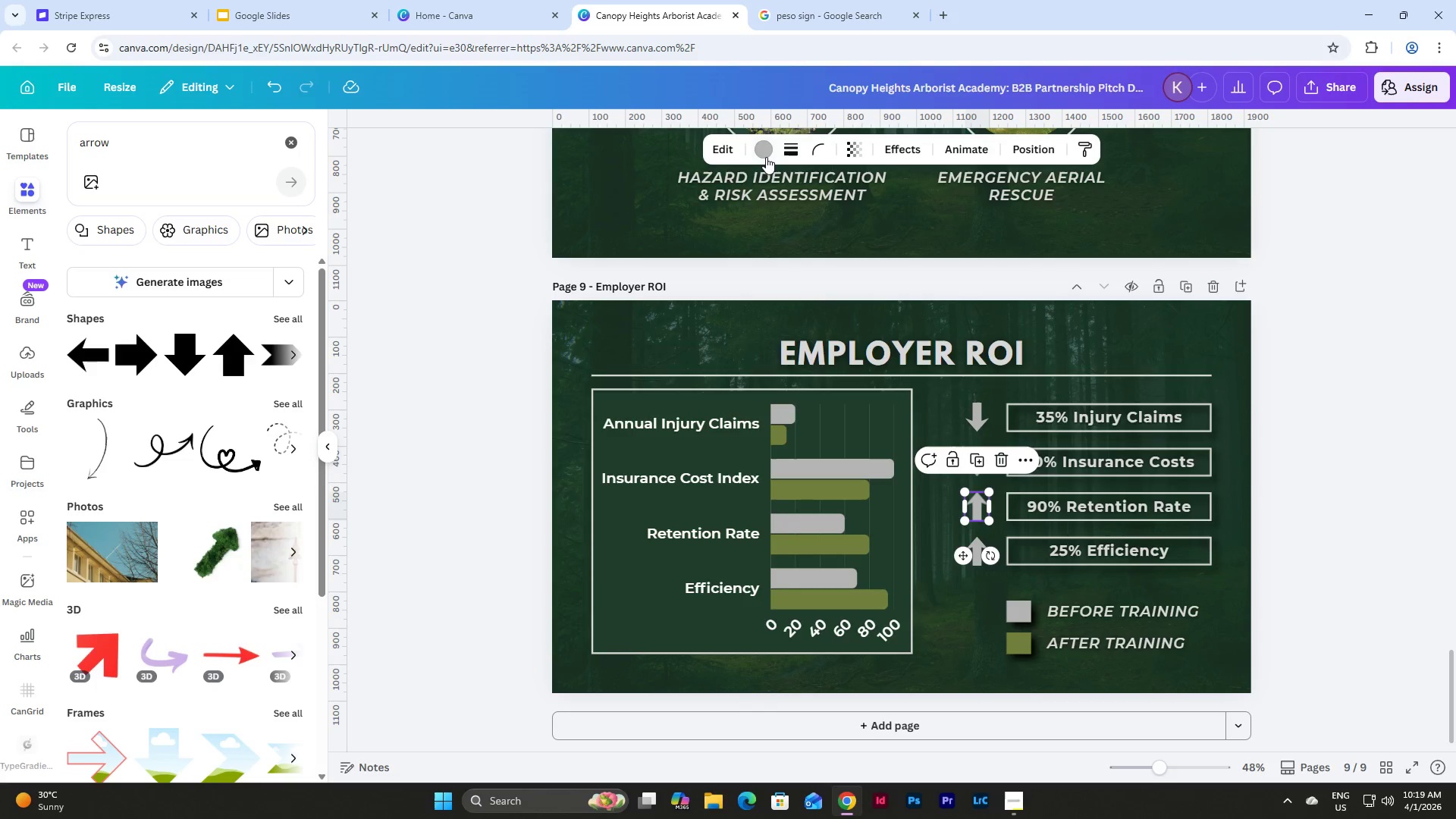 
left_click([762, 155])
 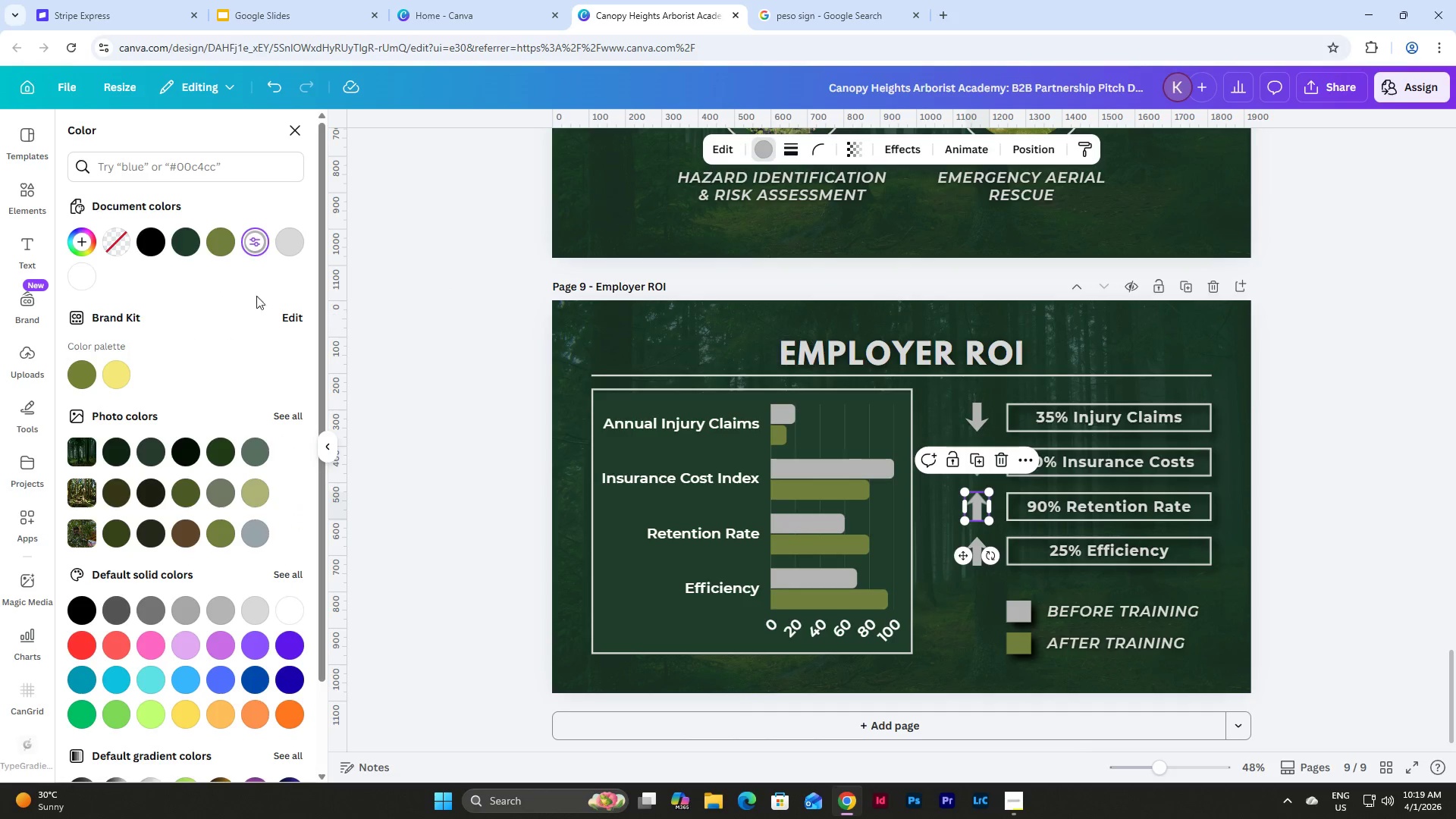 
left_click([219, 239])
 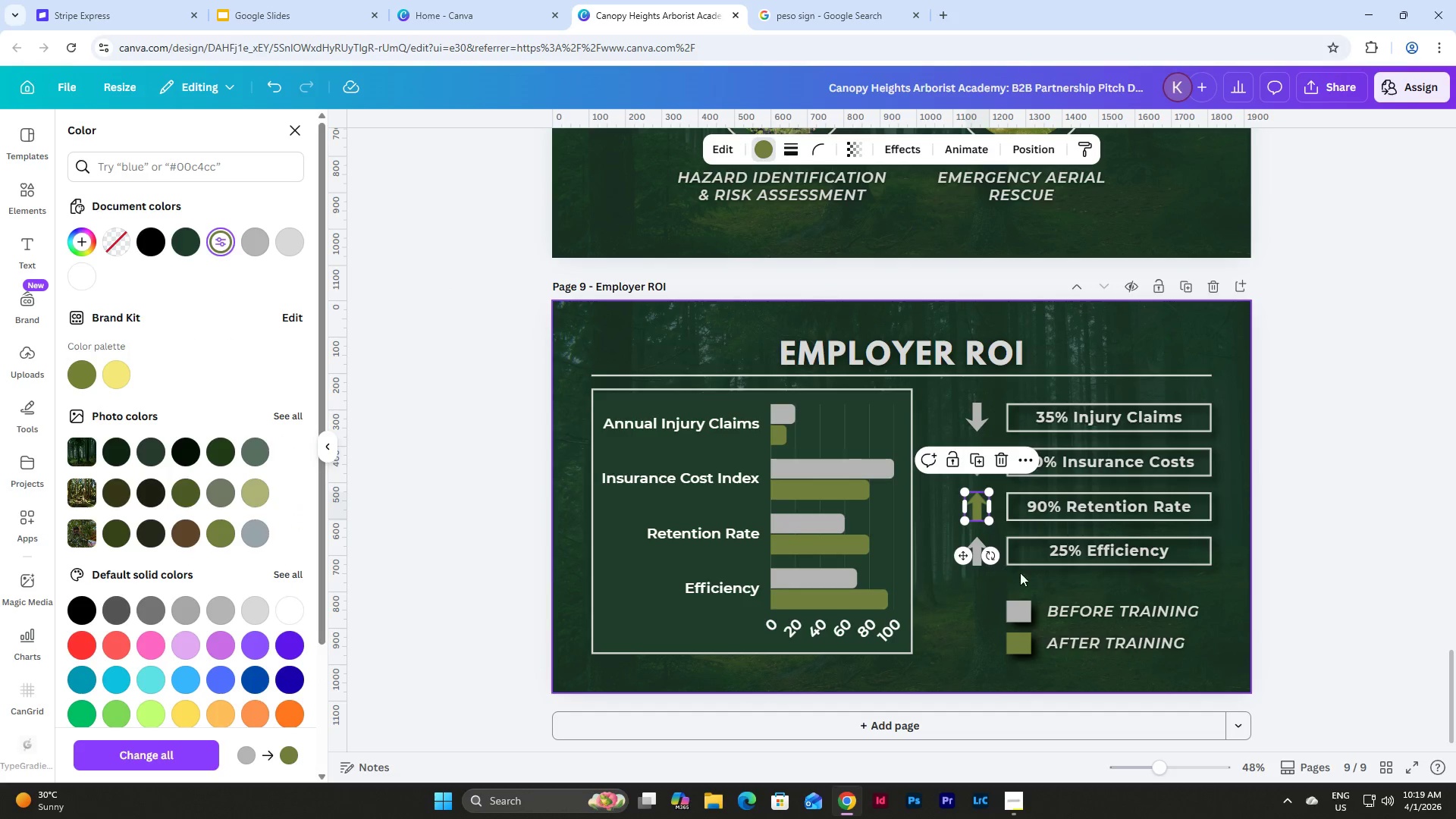 
left_click([968, 574])
 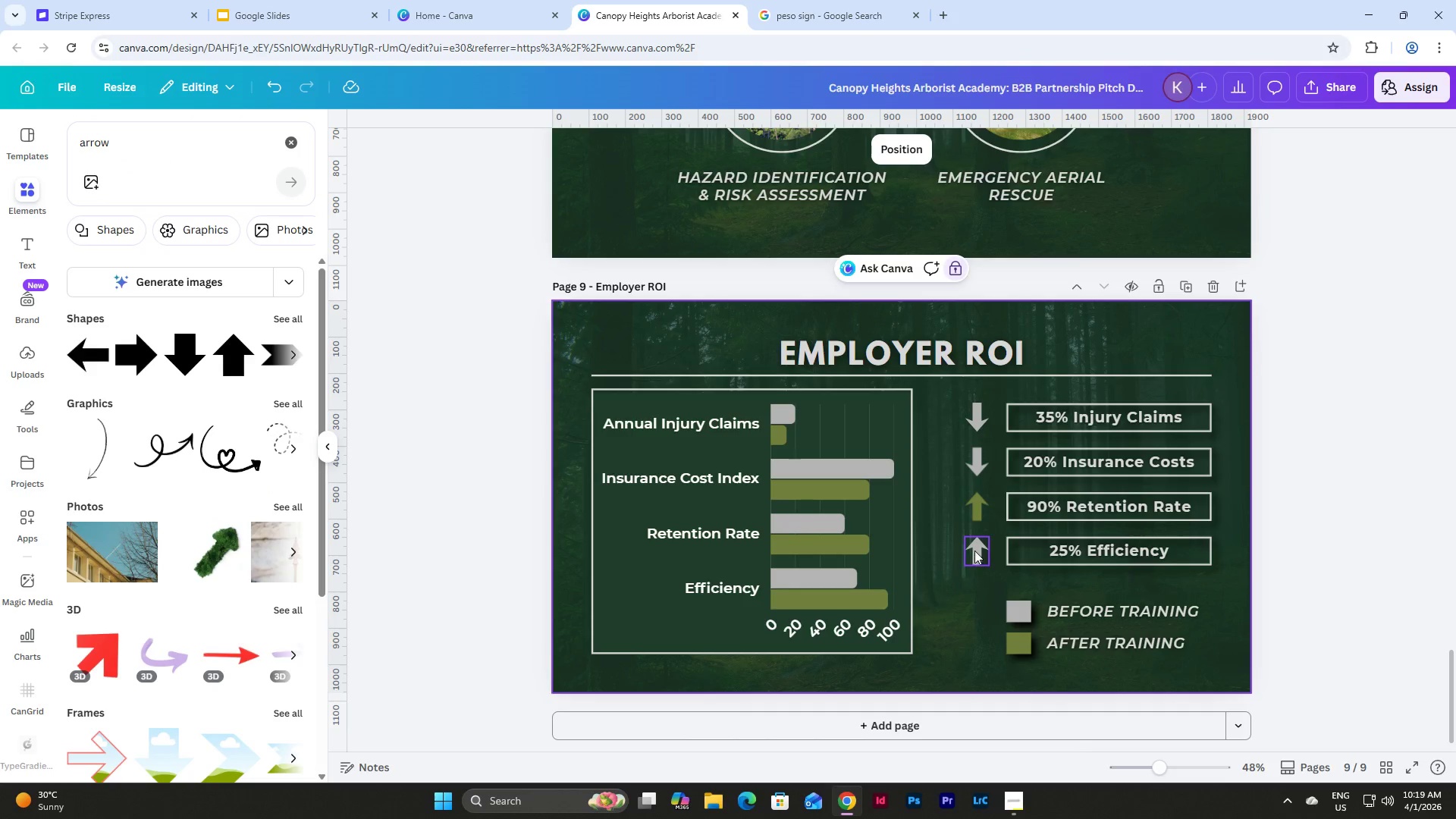 
left_click([974, 551])
 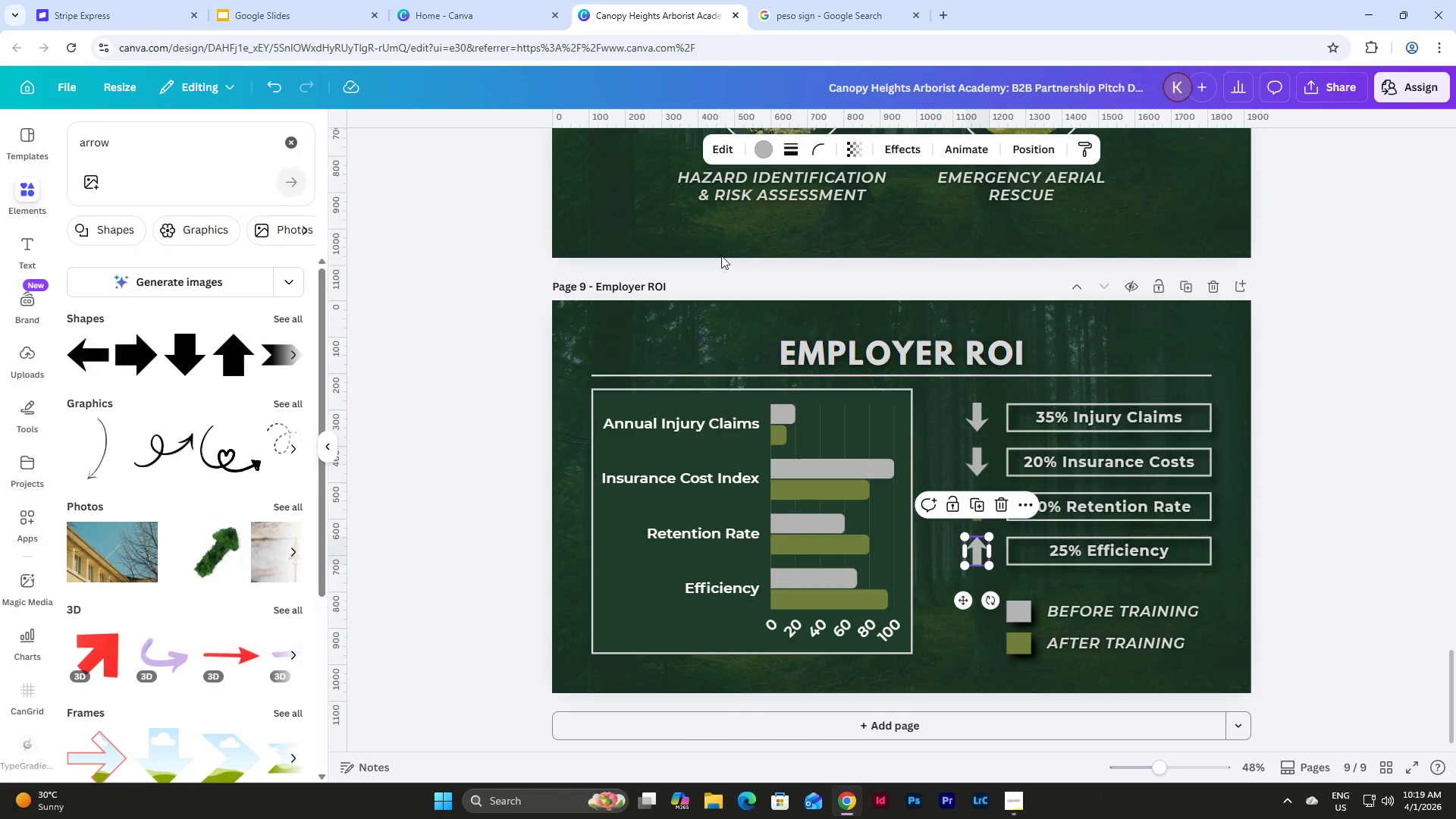 
left_click([766, 147])
 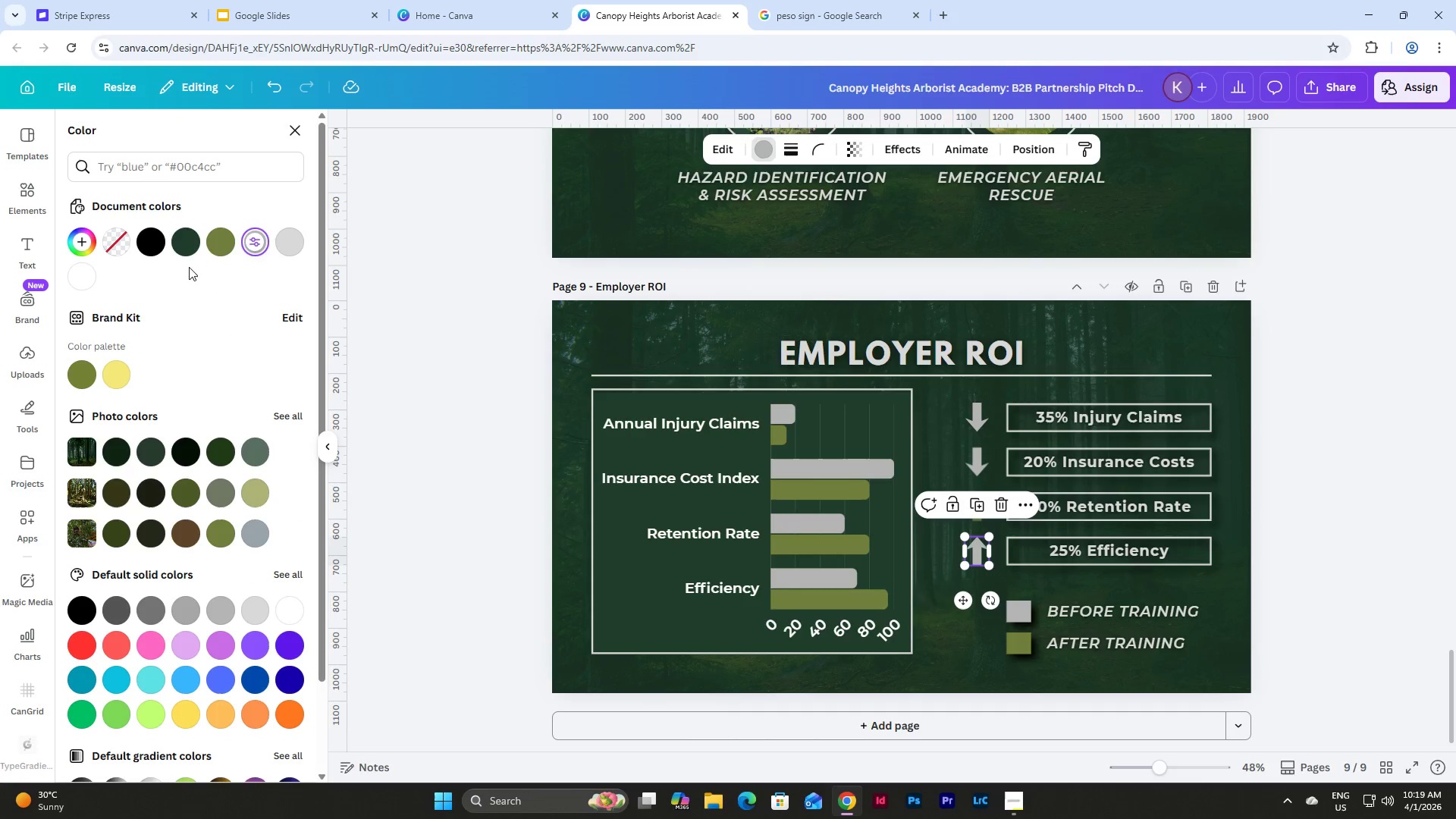 
left_click([221, 247])
 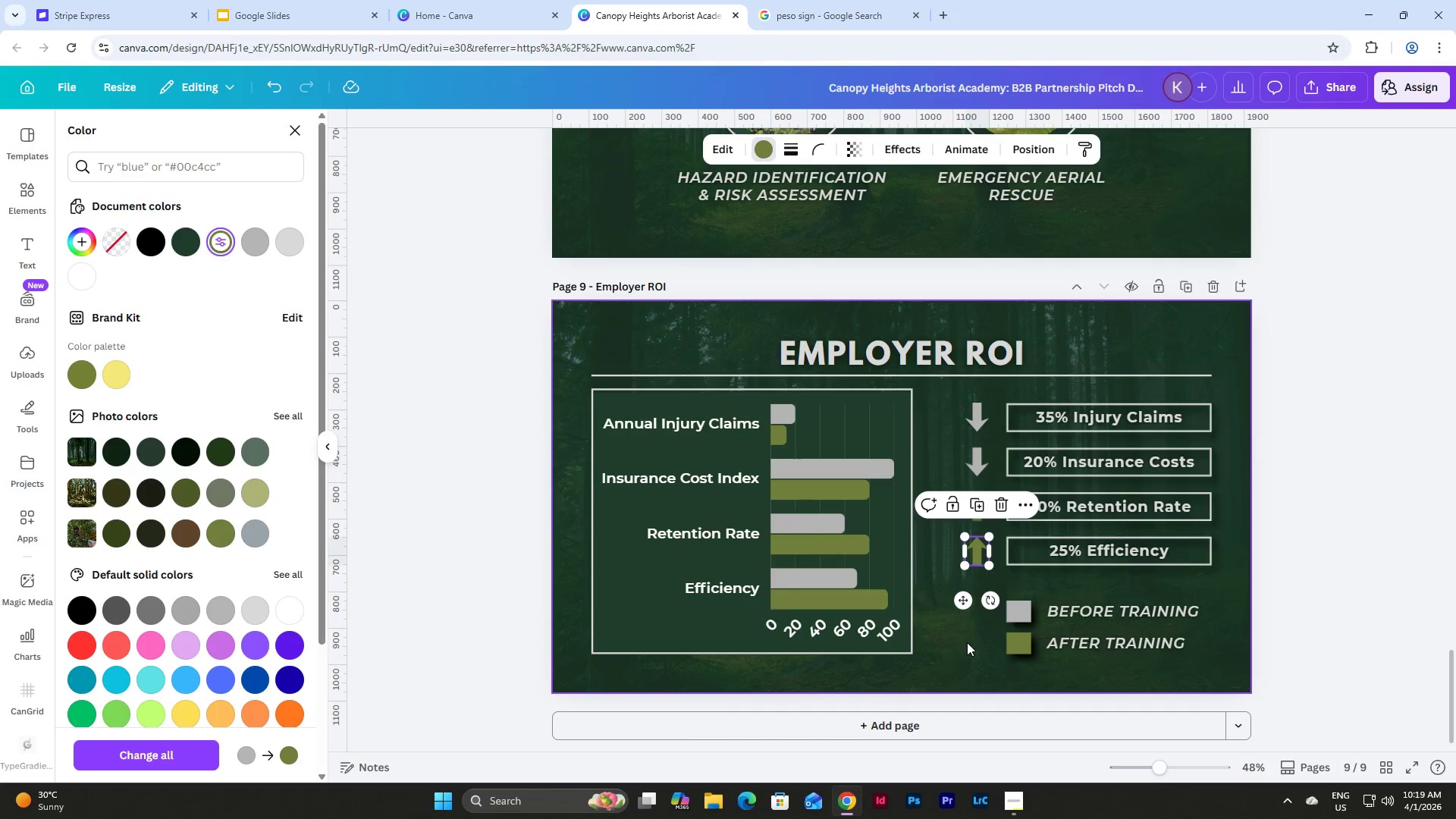 
left_click([964, 639])
 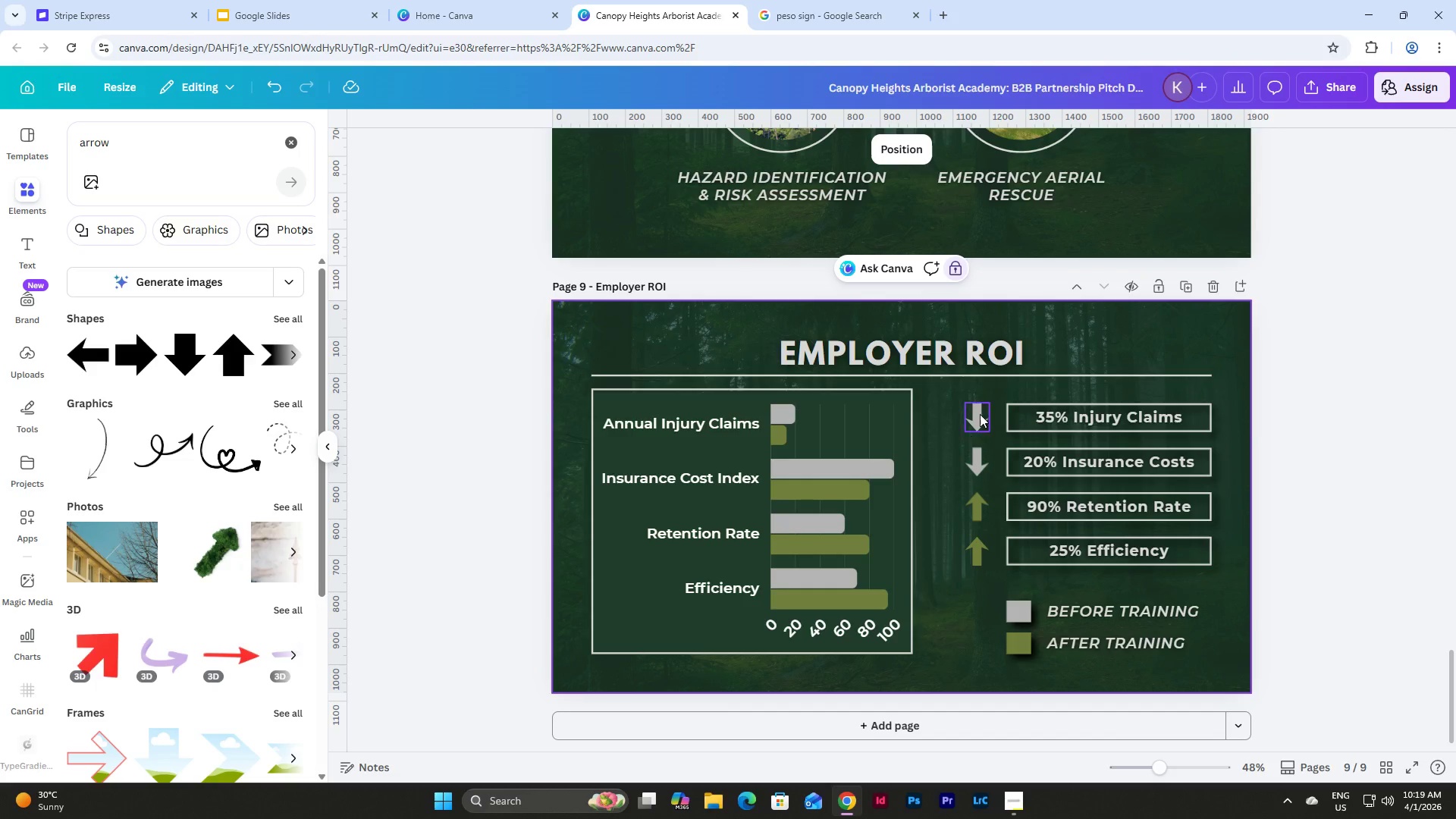 
left_click([981, 414])
 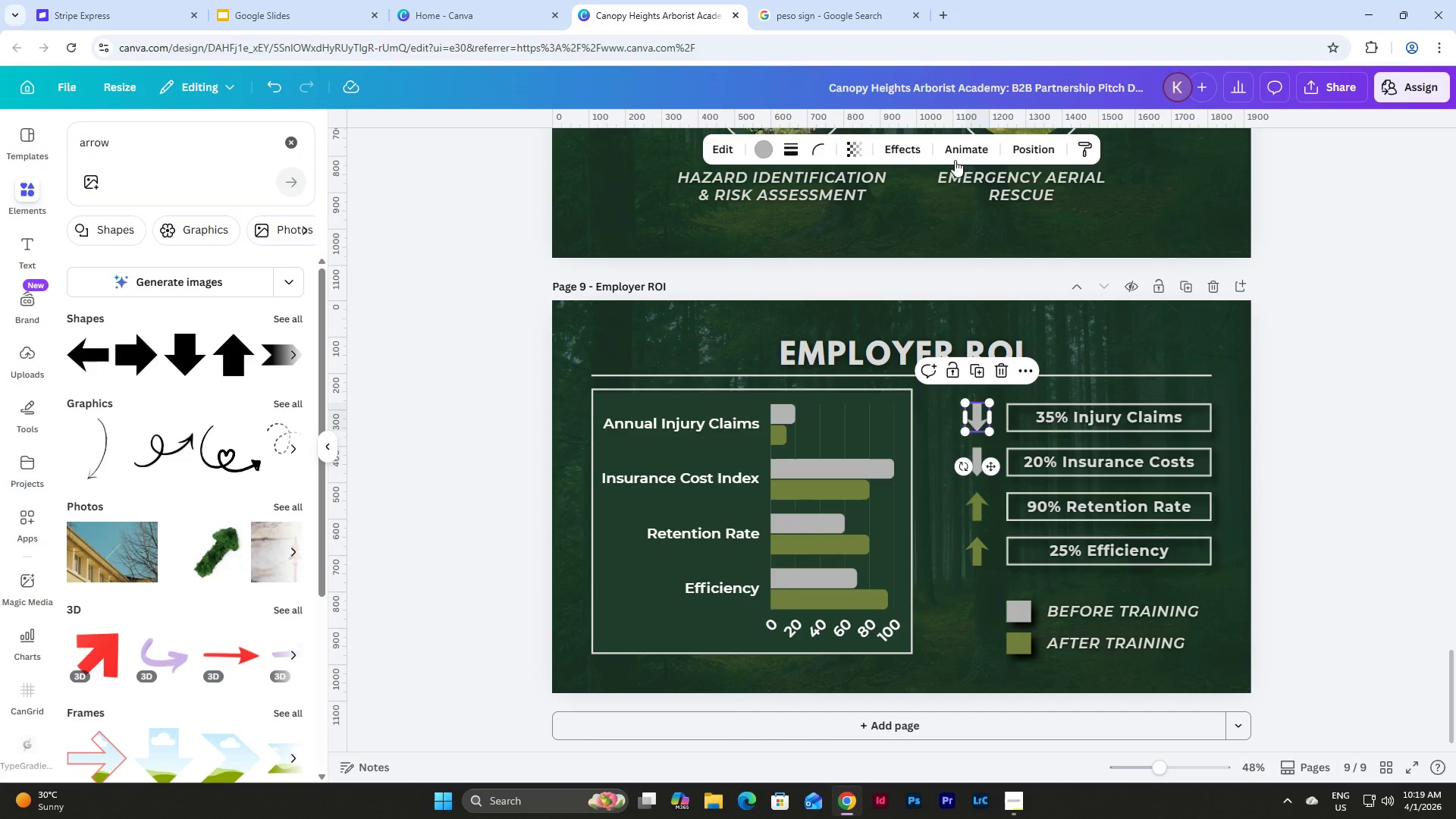 
left_click([898, 152])
 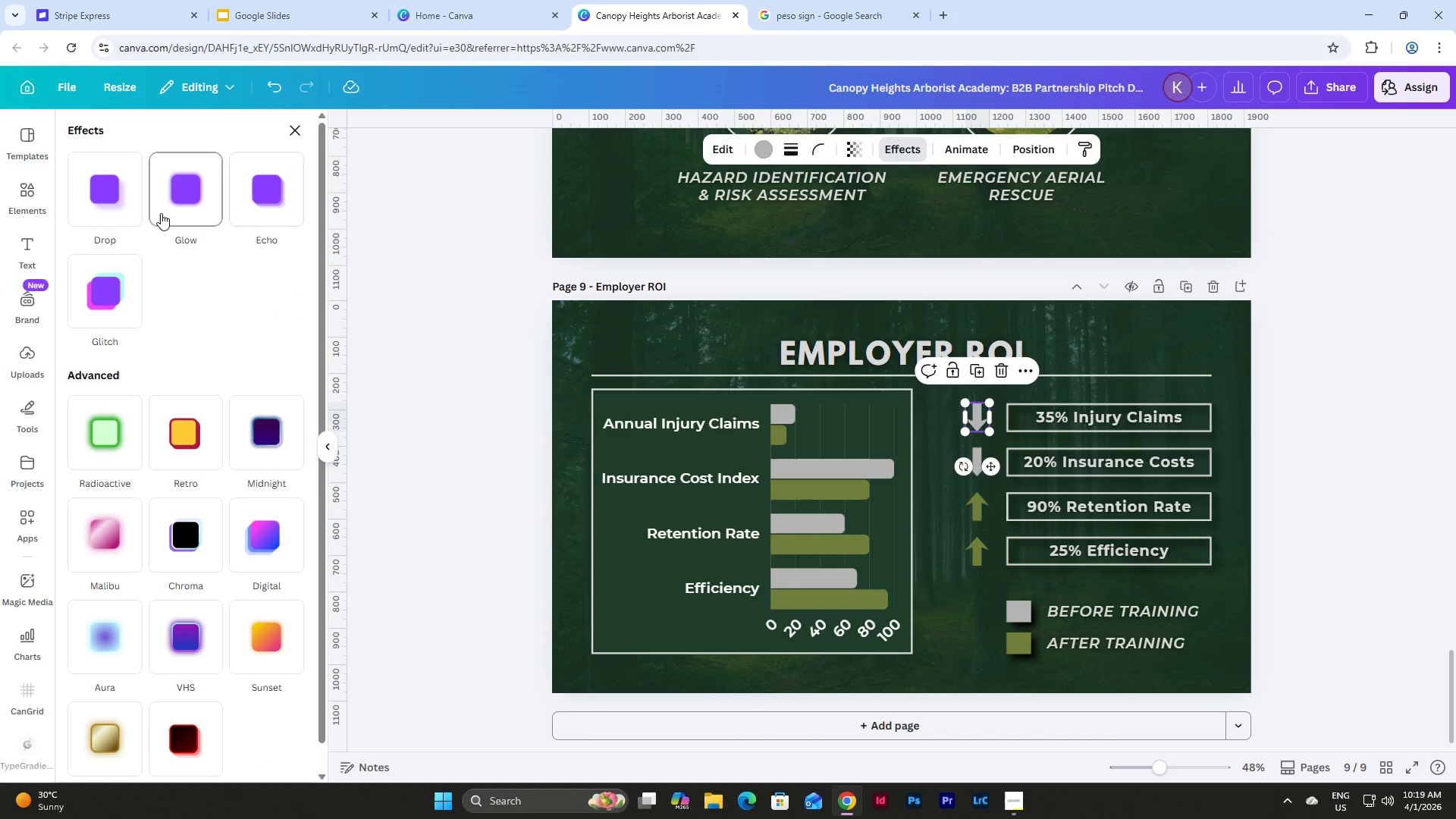 
left_click([95, 210])
 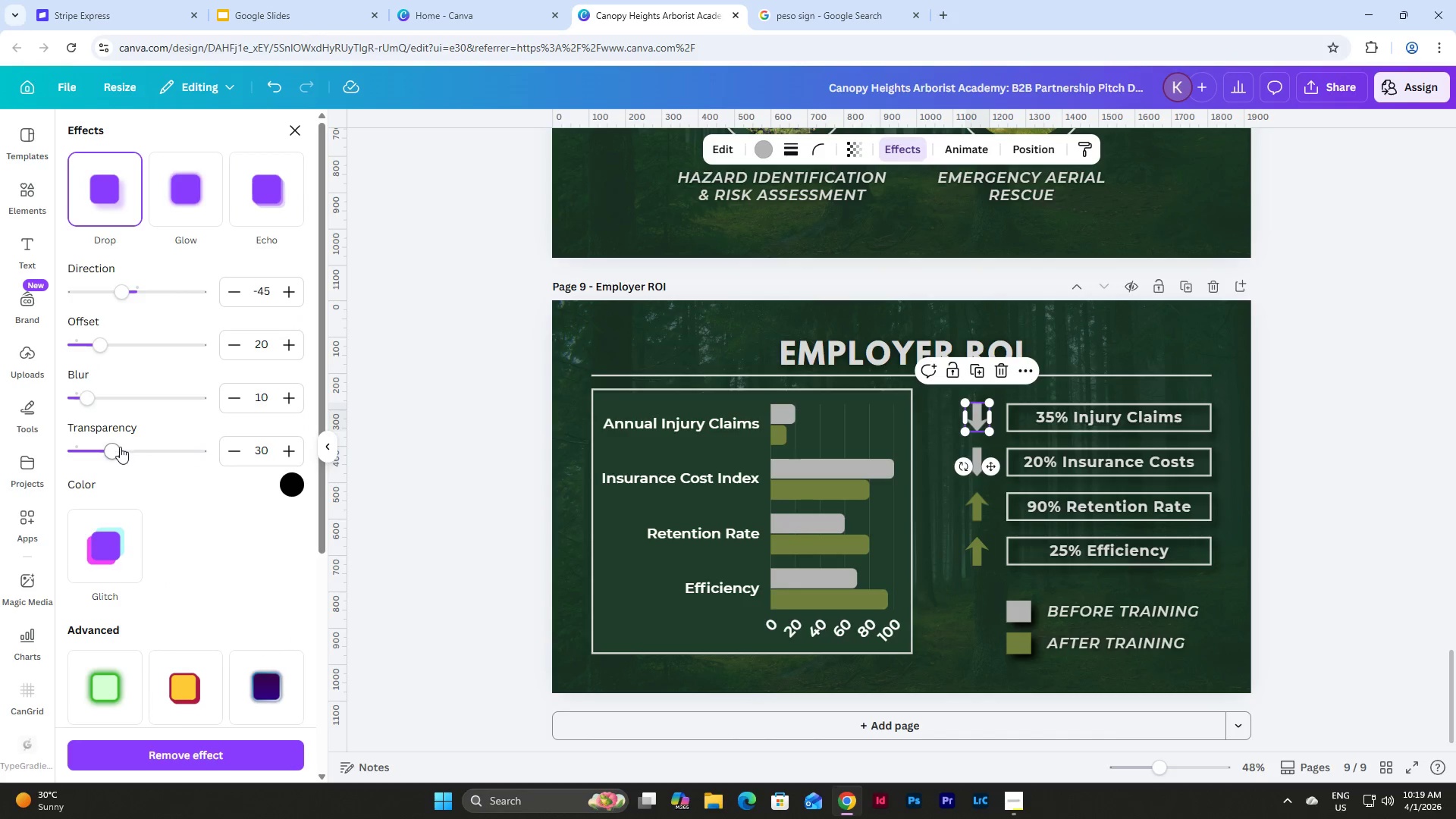 
left_click_drag(start_coordinate=[113, 453], to_coordinate=[285, 489])
 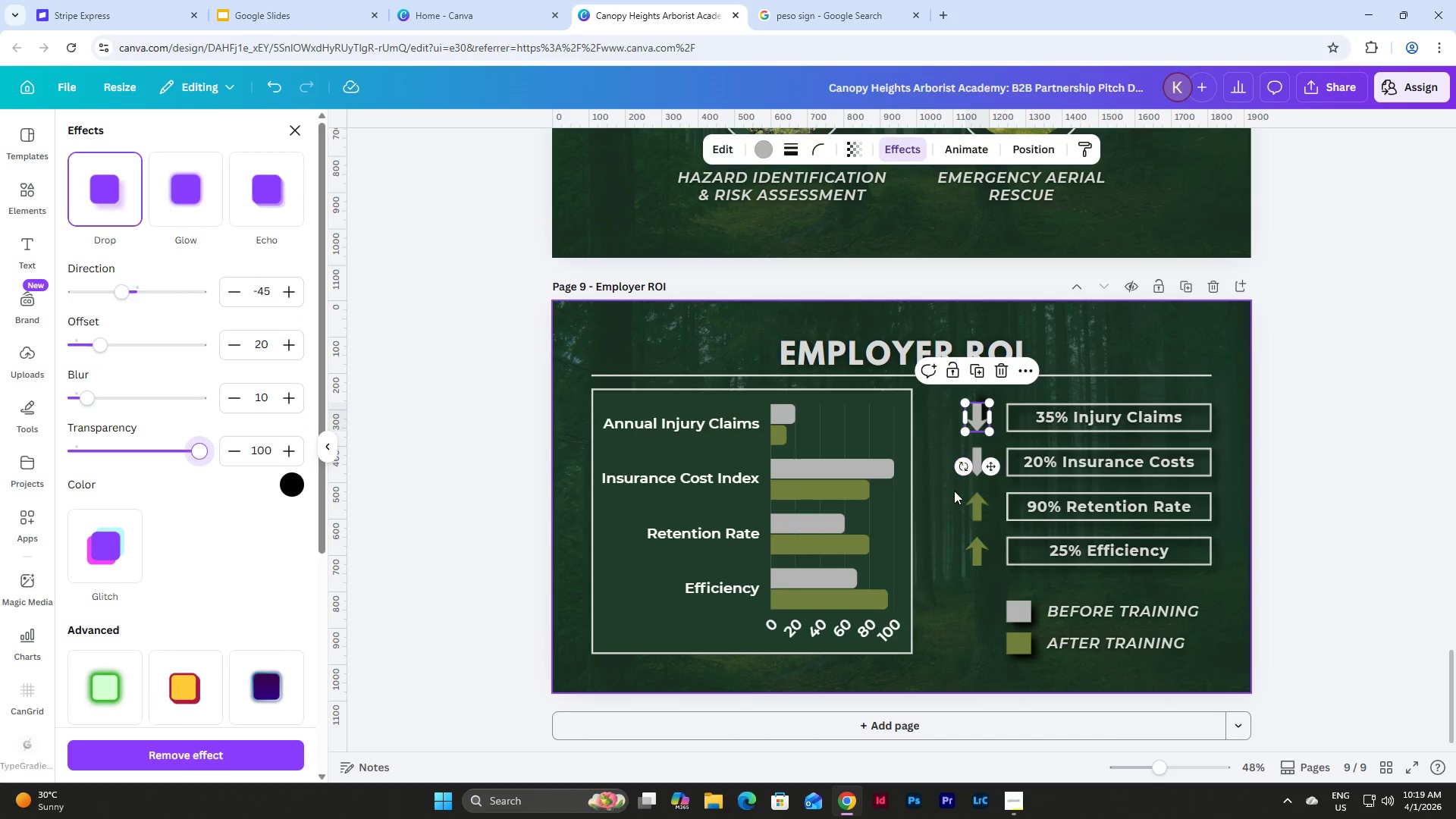 
left_click([954, 491])
 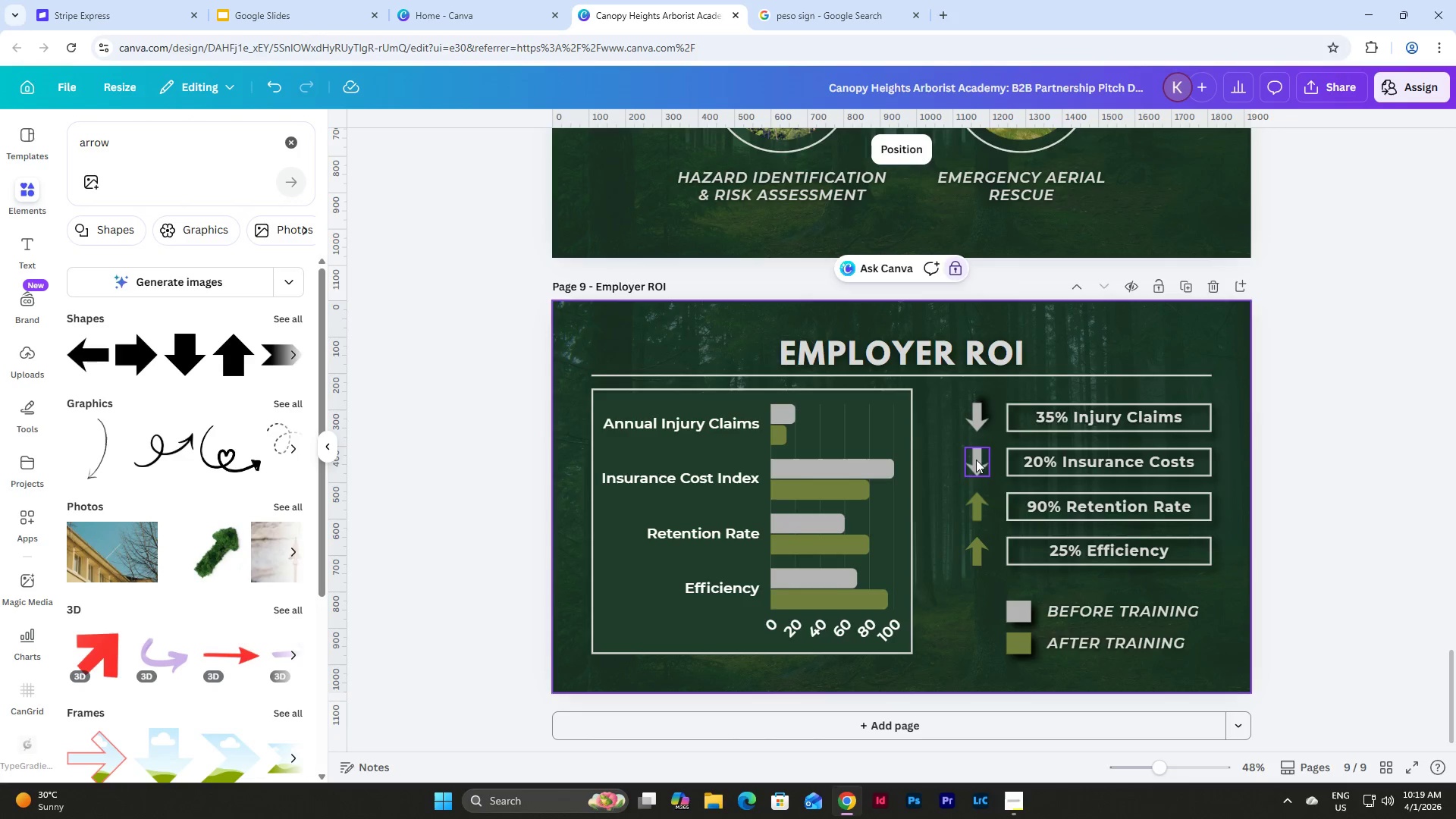 
left_click([976, 460])
 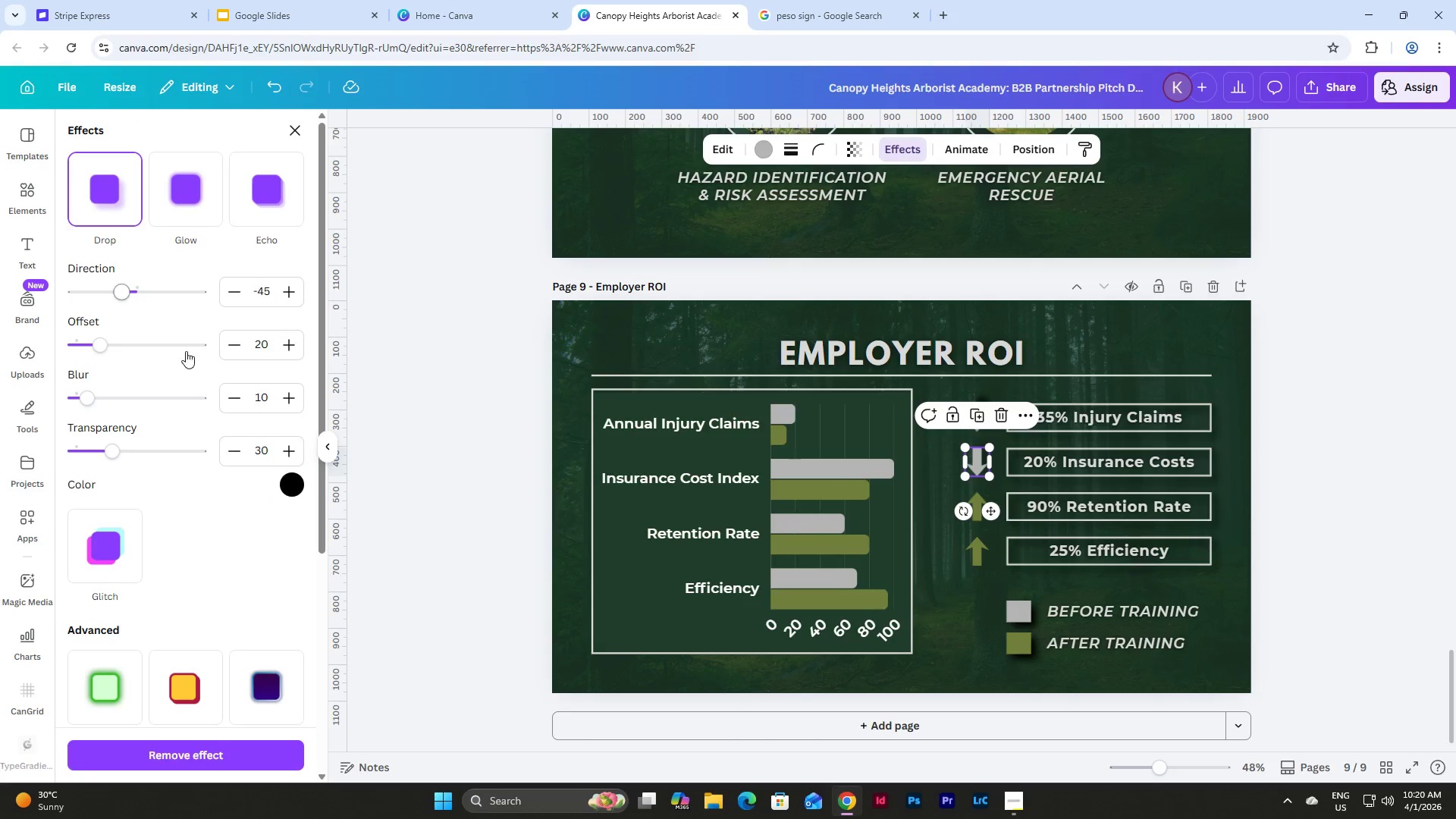 
left_click_drag(start_coordinate=[110, 455], to_coordinate=[260, 472])
 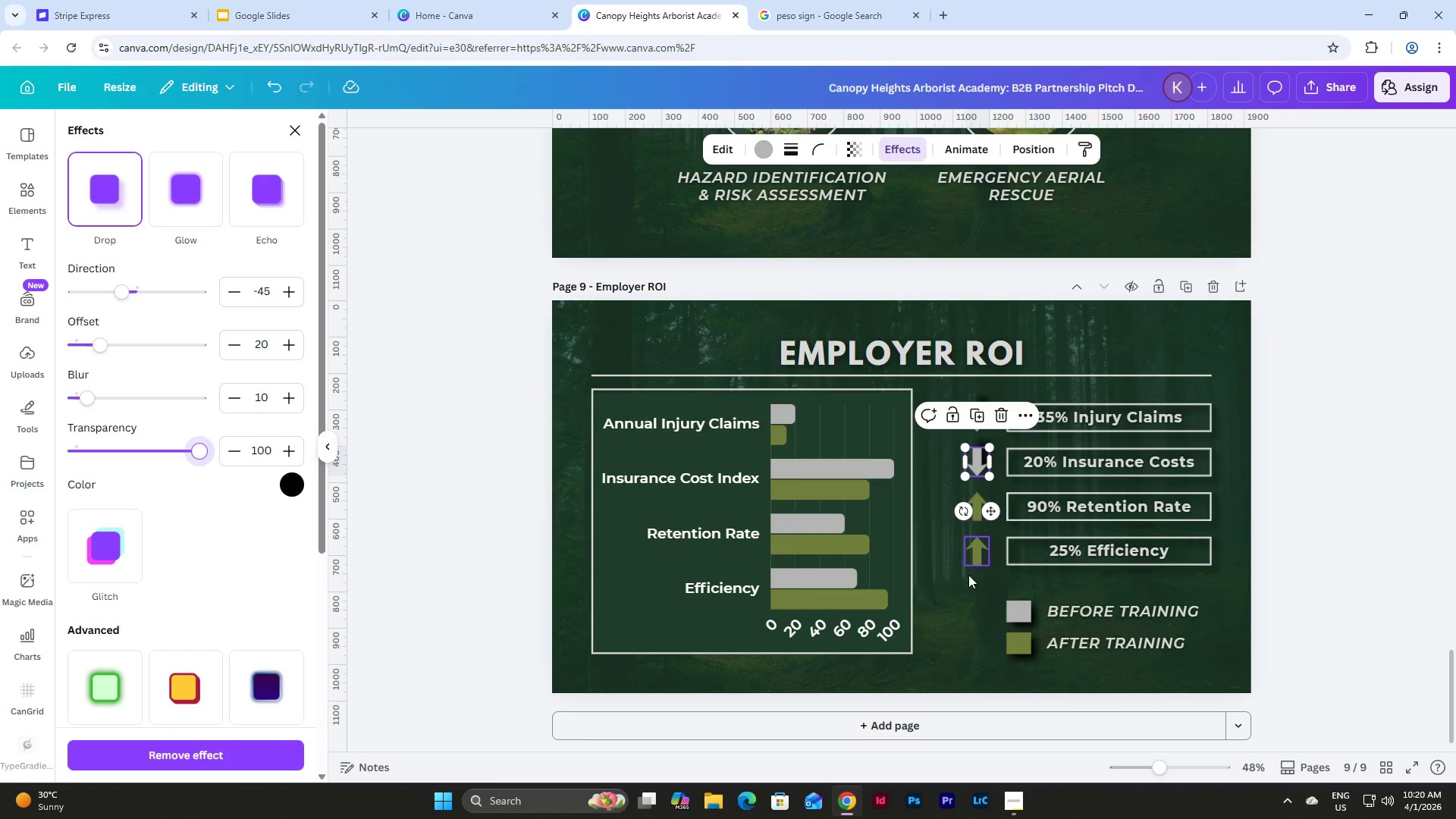 
left_click([959, 595])
 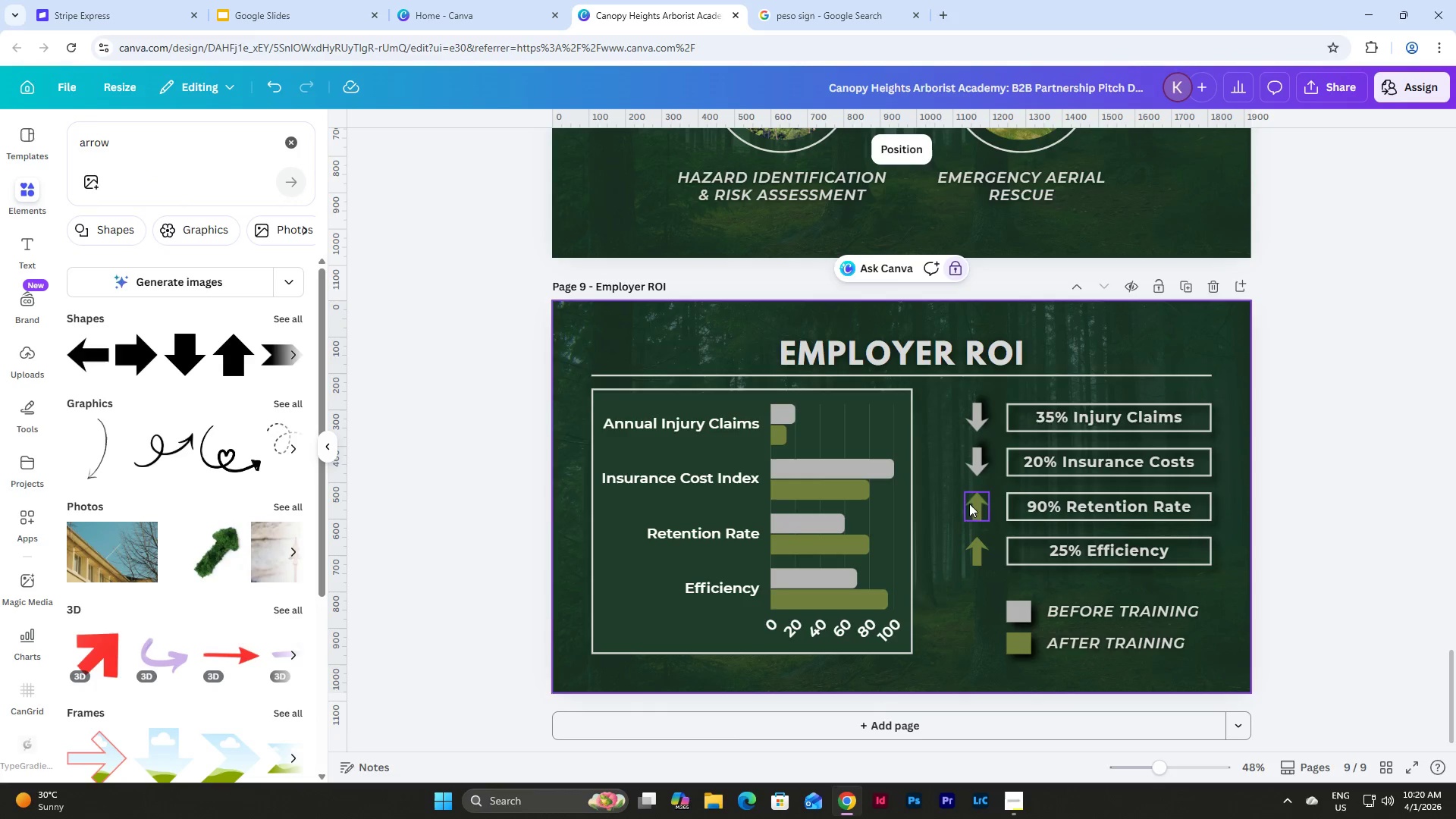 
left_click([969, 498])
 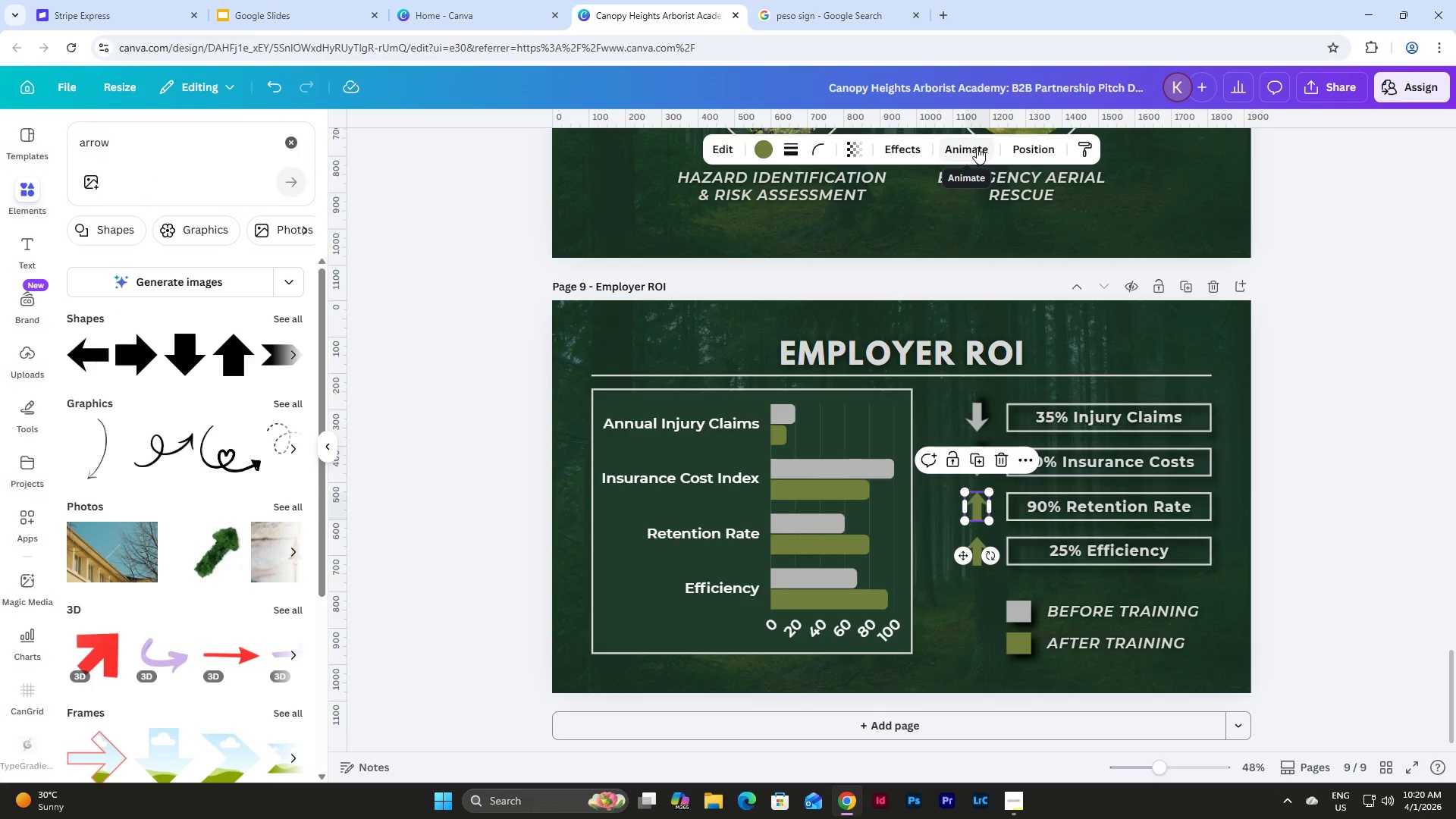 
left_click([898, 147])
 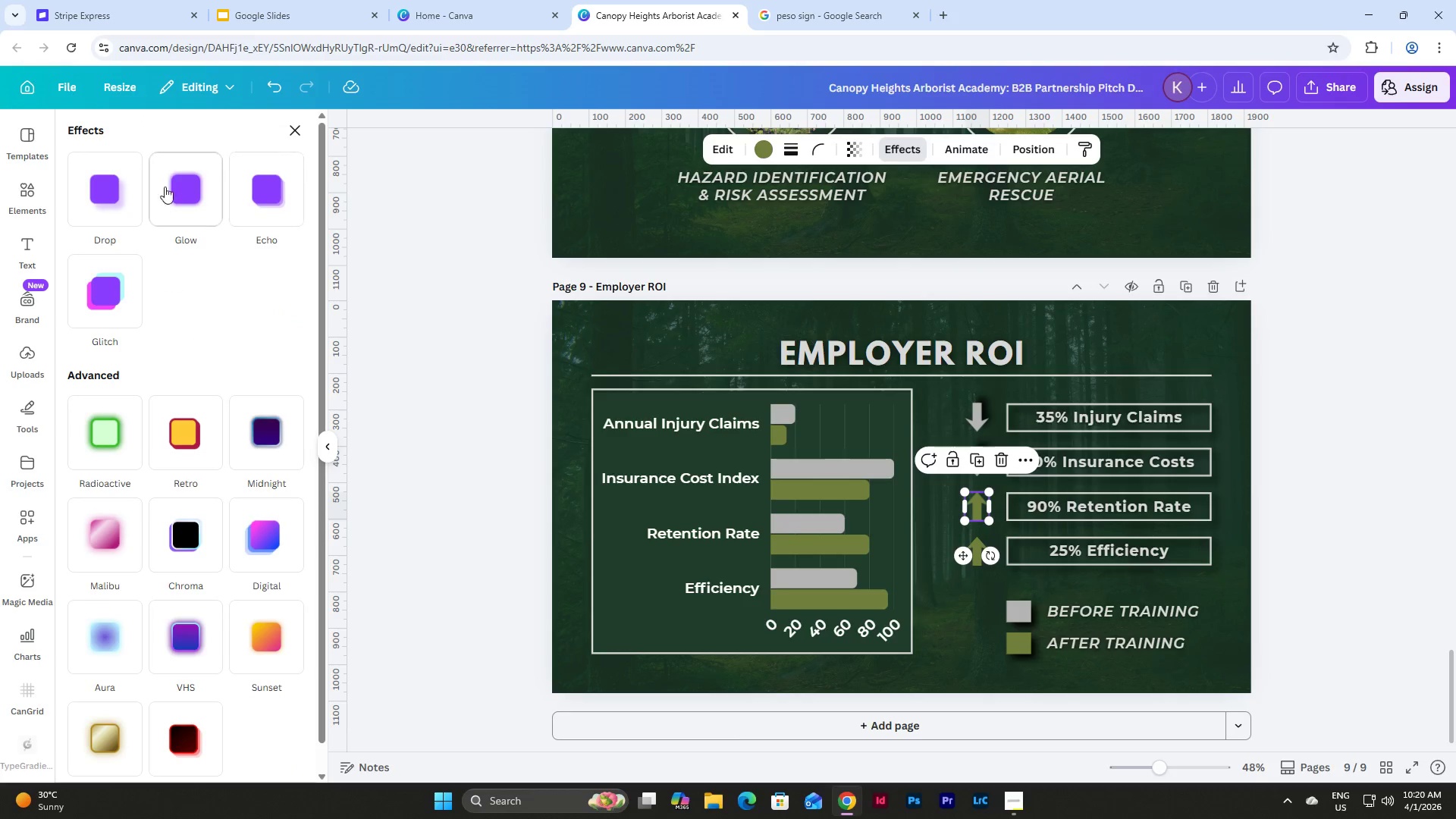 
left_click([93, 196])
 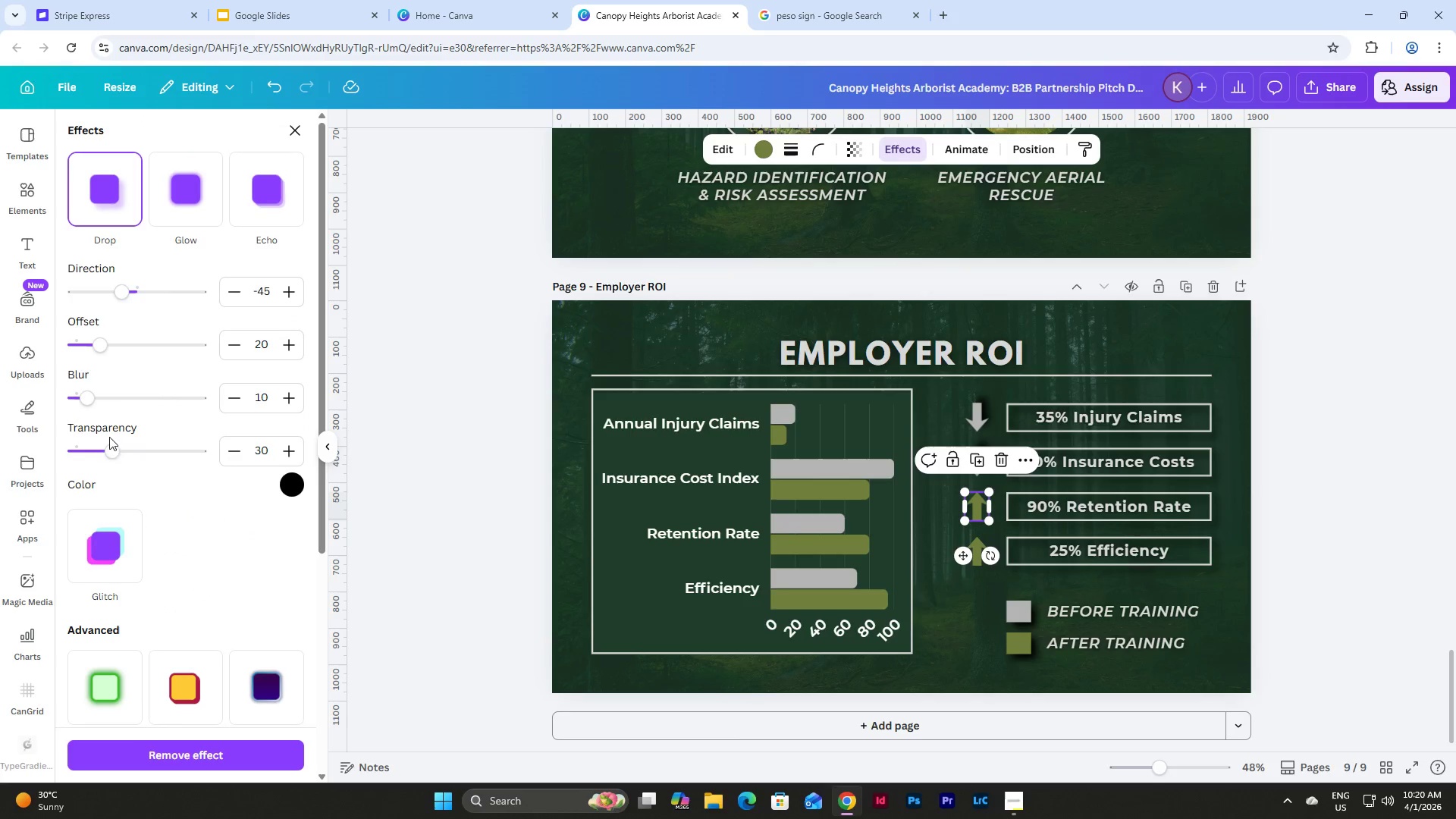 
left_click_drag(start_coordinate=[109, 453], to_coordinate=[269, 459])
 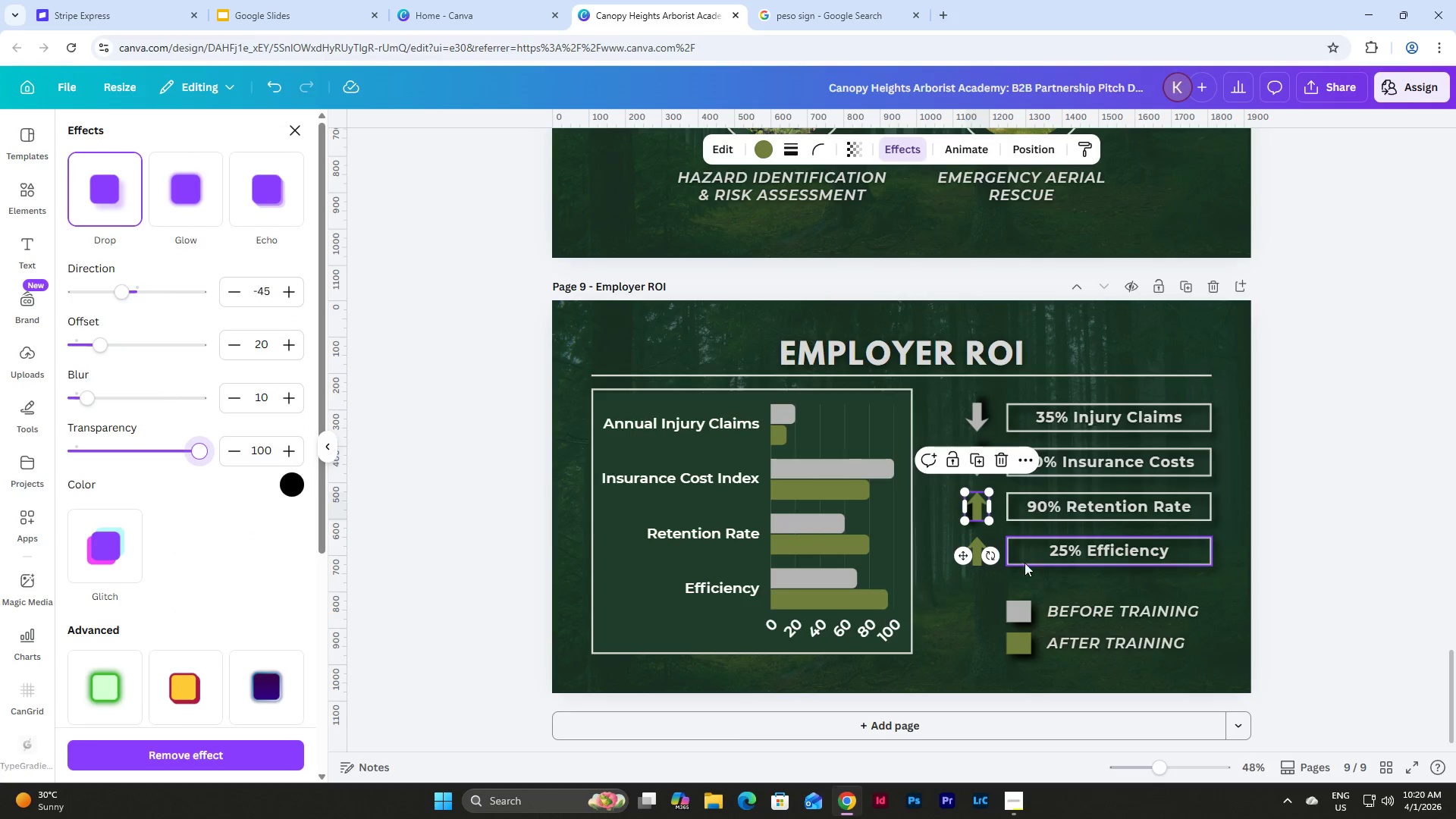 
left_click([971, 592])
 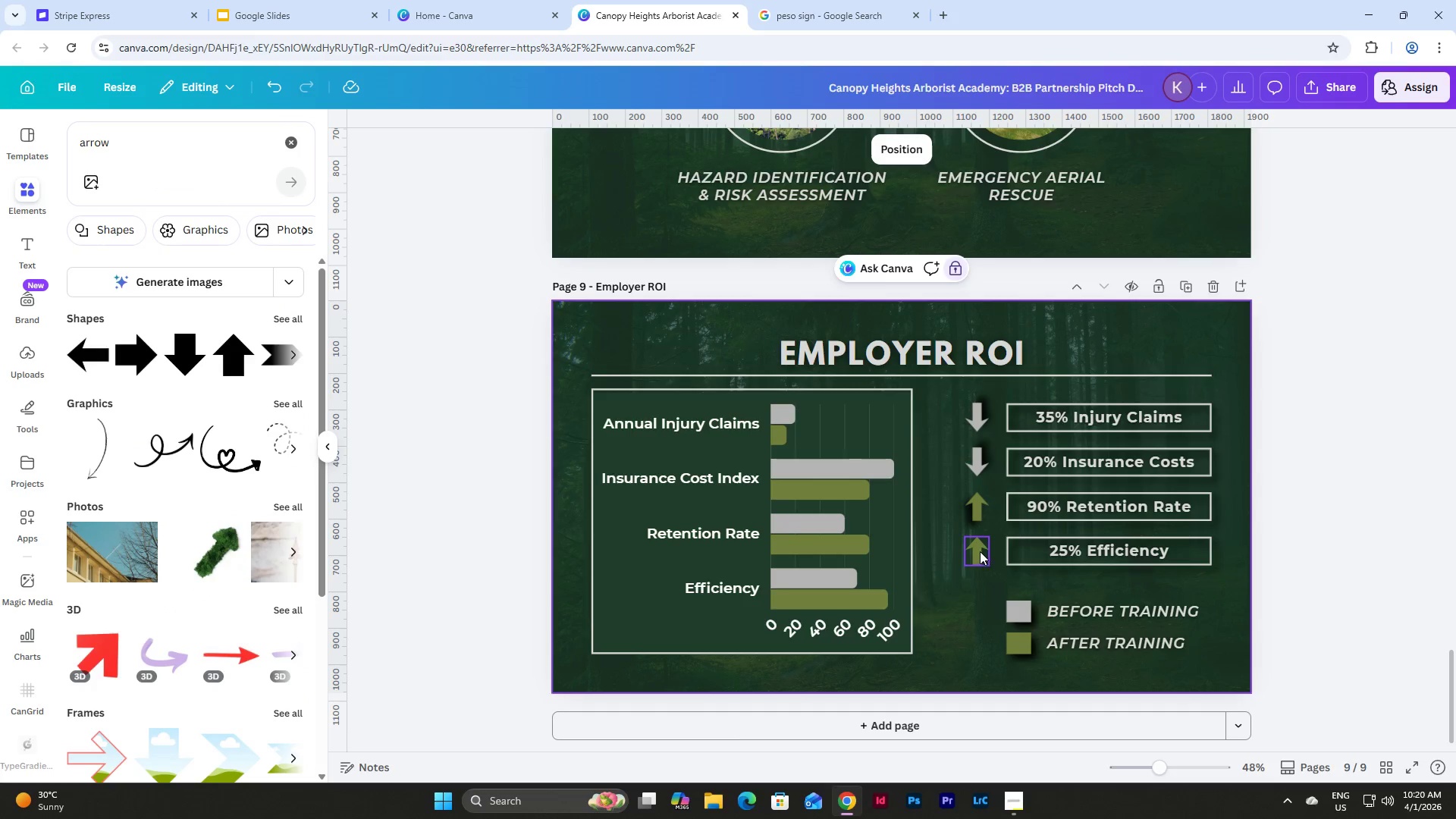 
left_click([974, 549])
 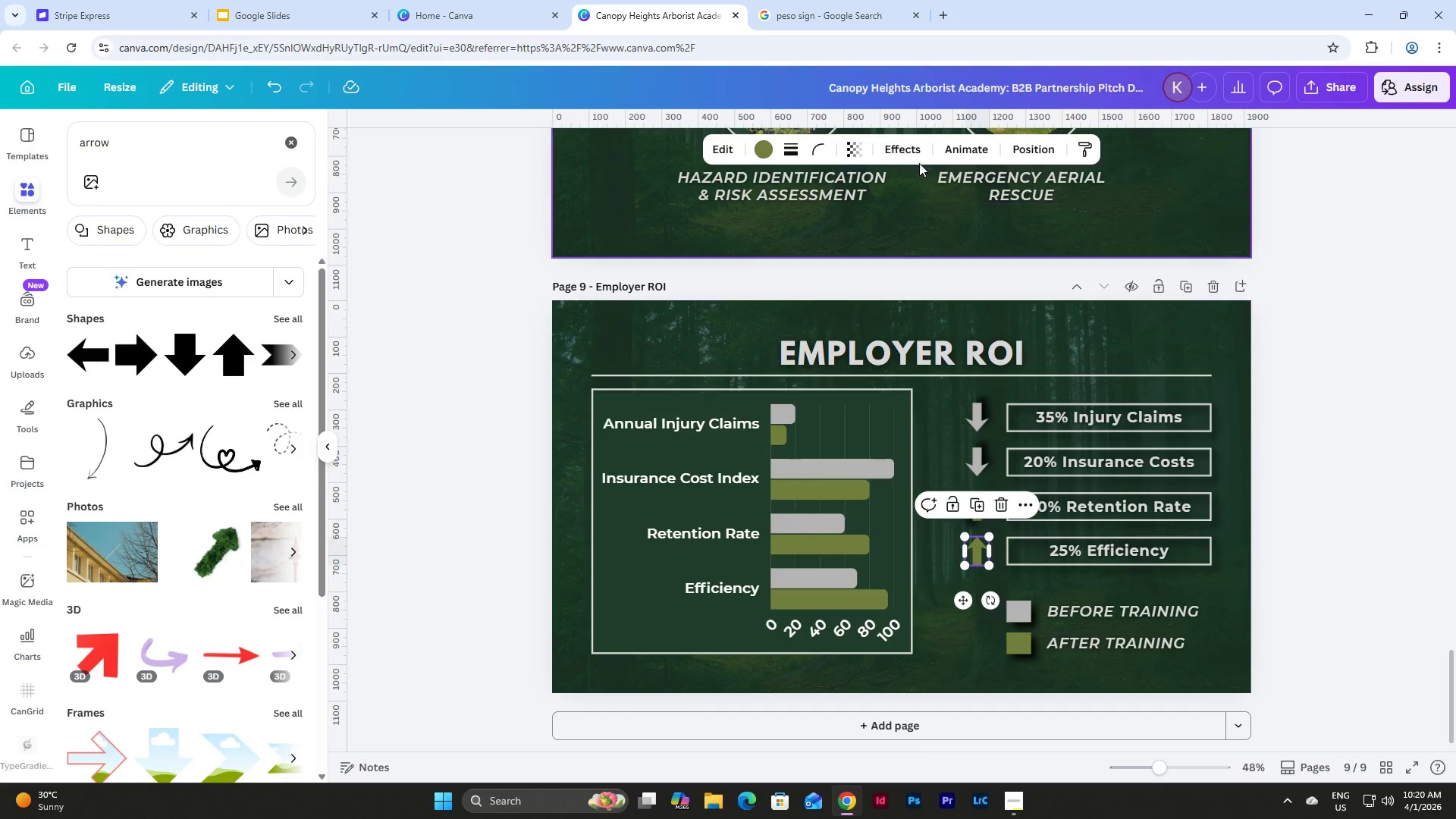 
left_click([913, 146])
 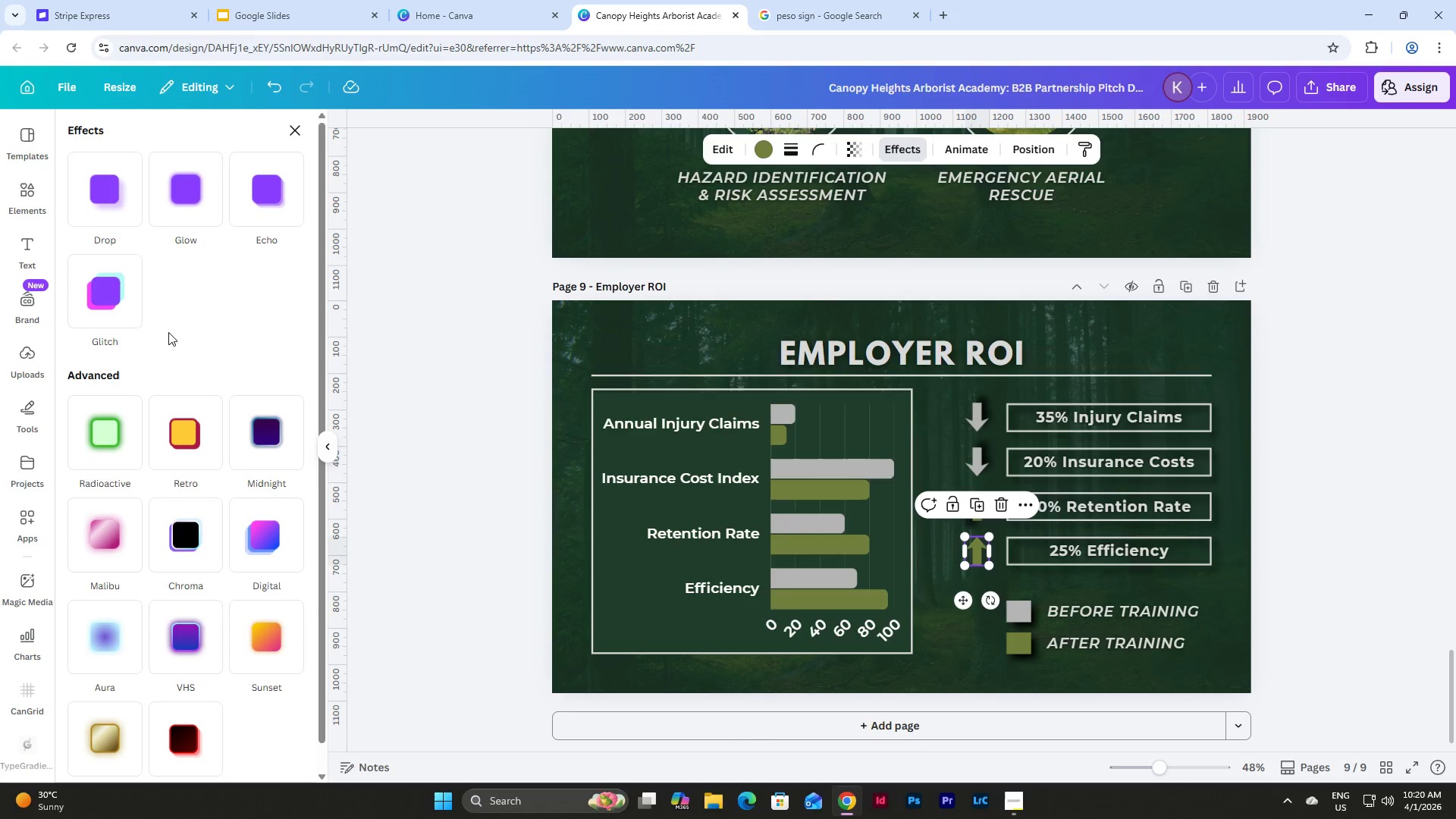 
left_click([72, 187])
 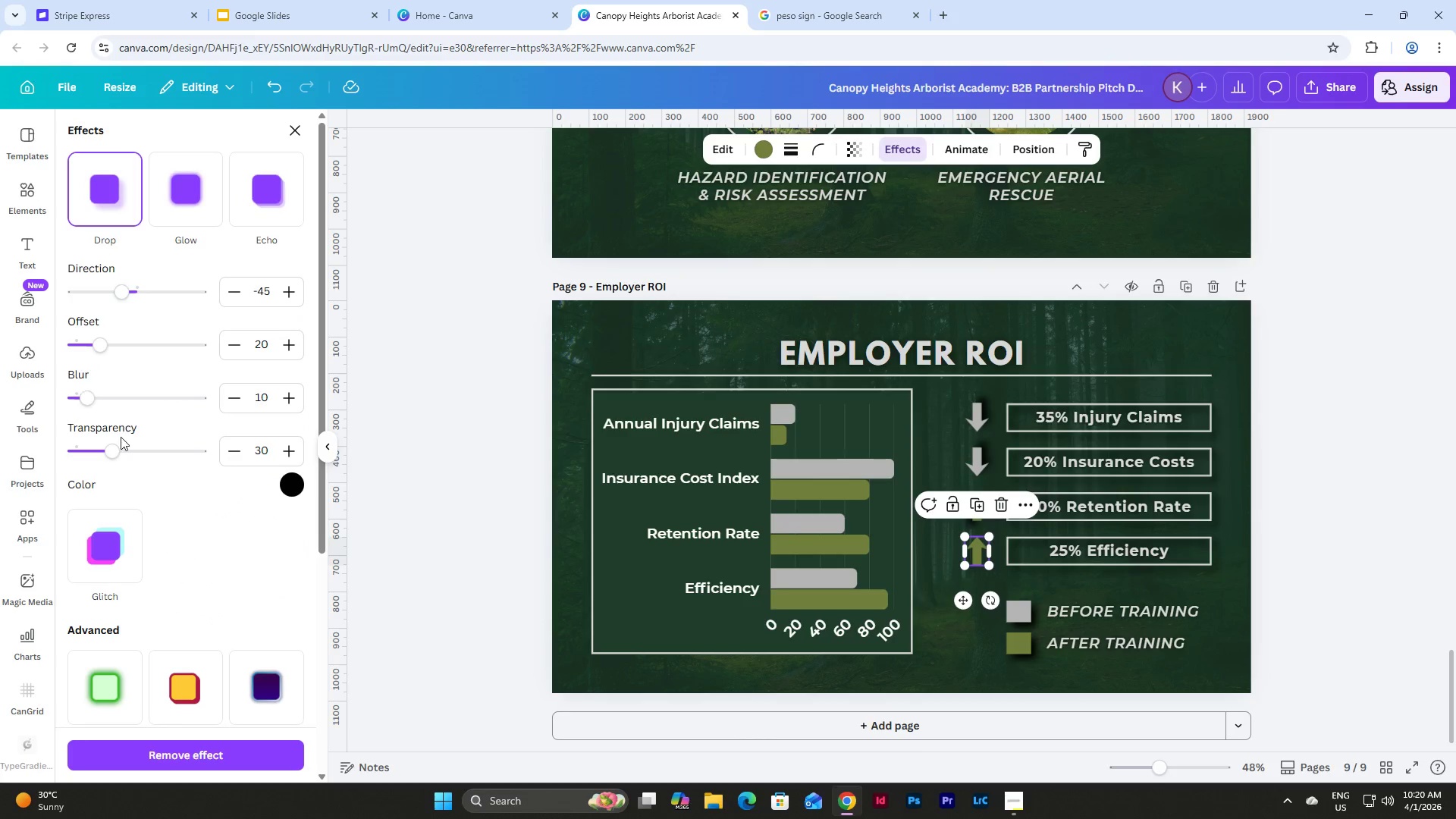 
left_click_drag(start_coordinate=[115, 453], to_coordinate=[271, 471])
 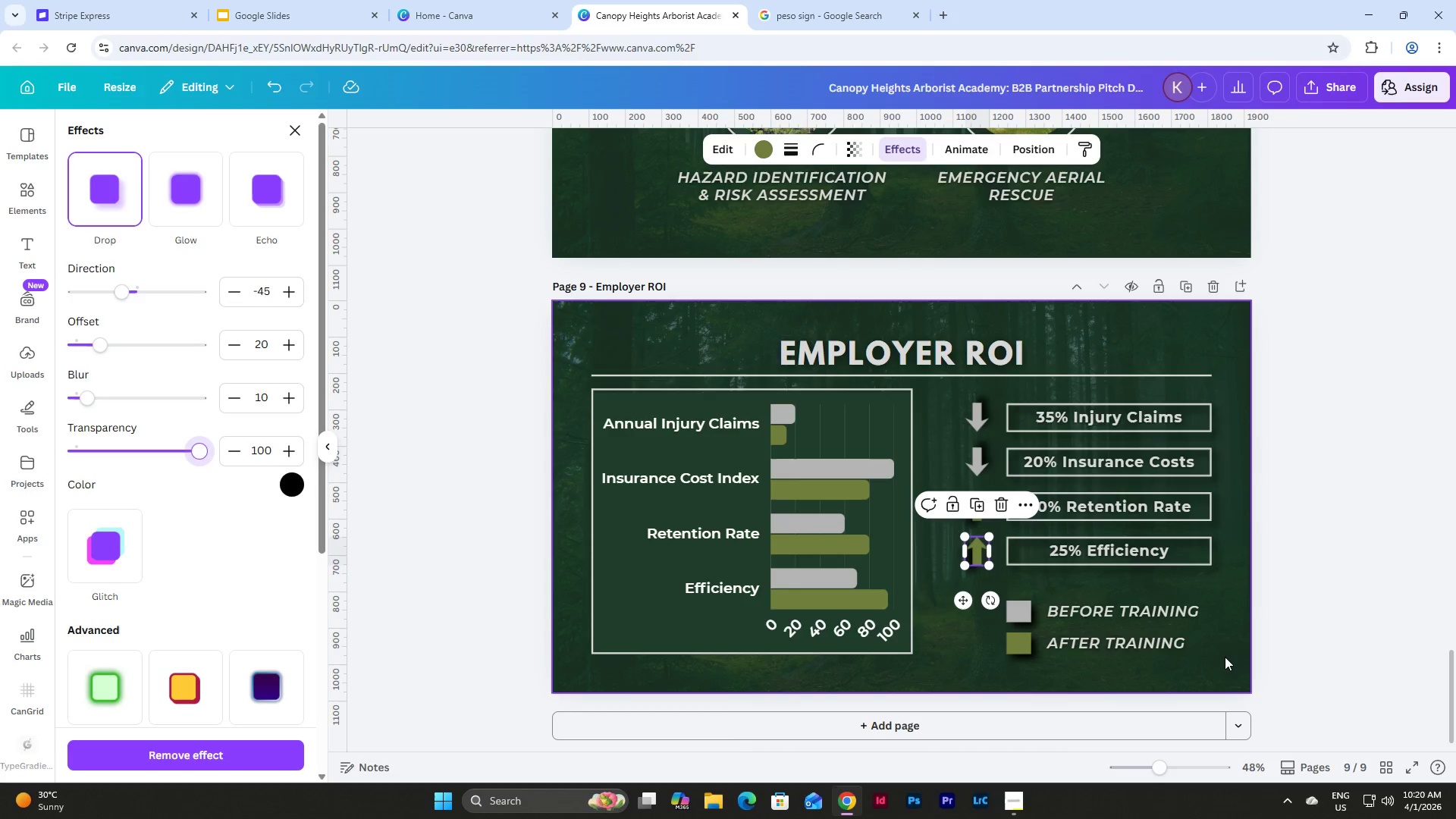 
left_click([1225, 655])
 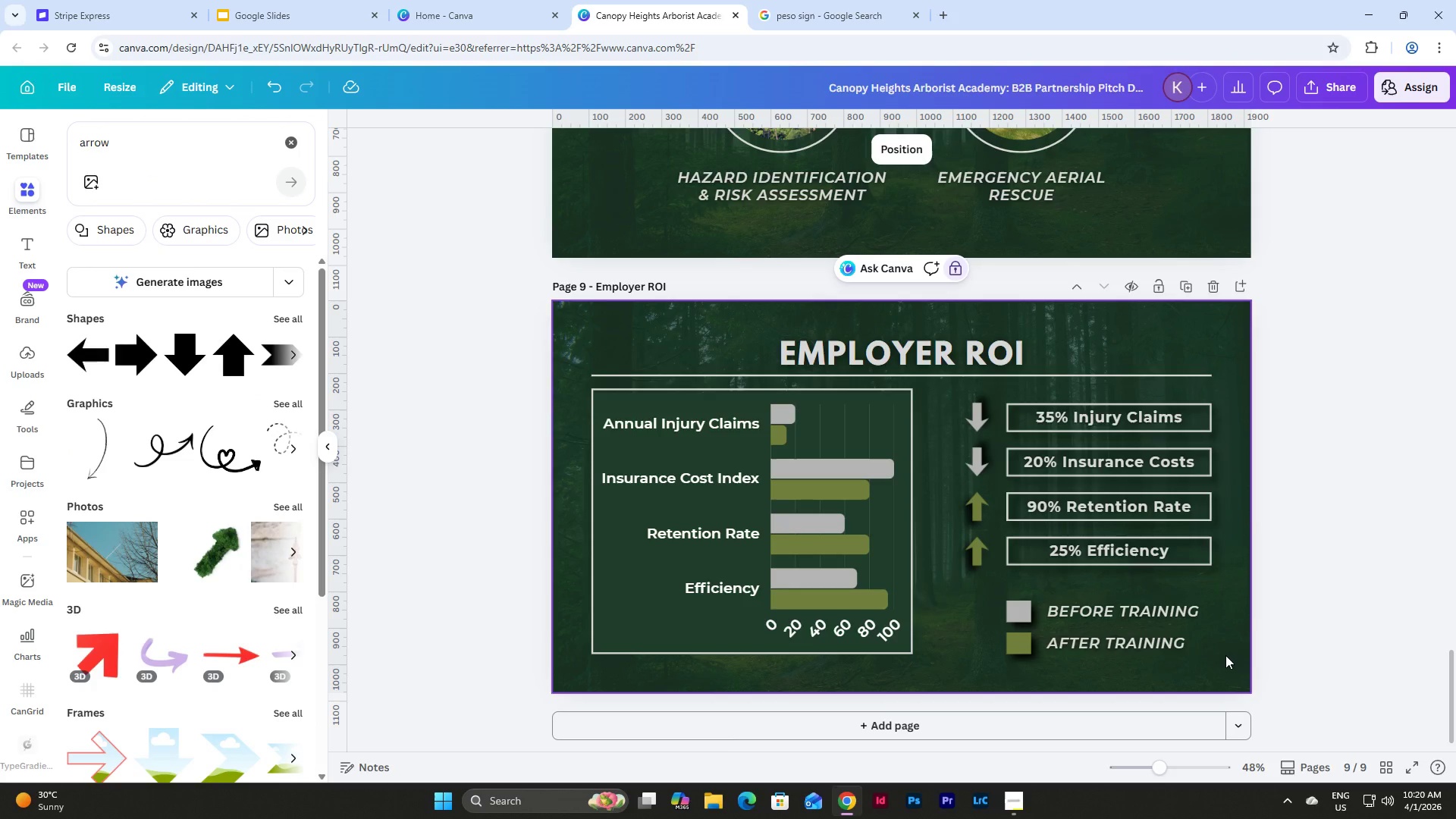 
wait(5.7)
 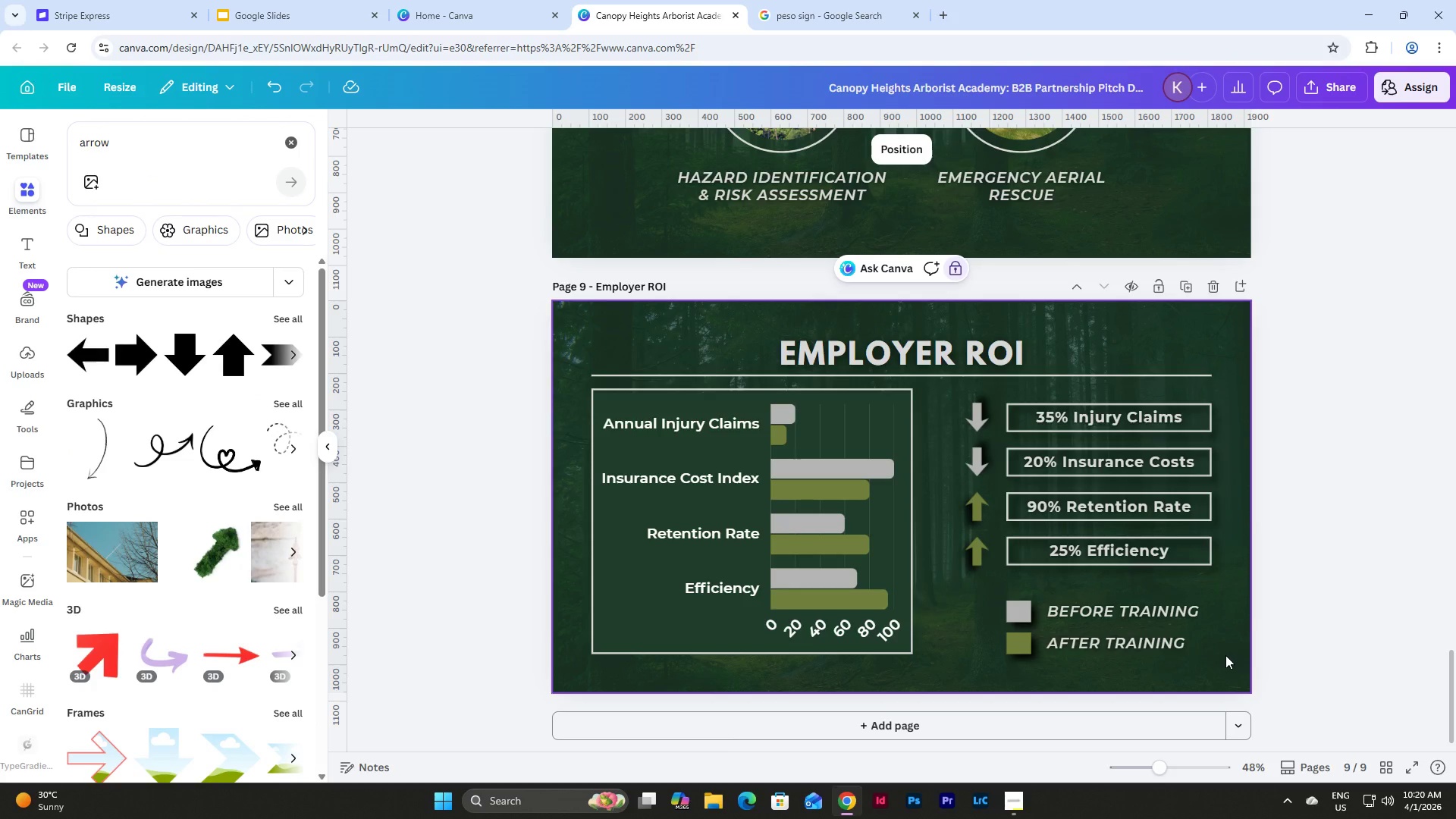 
scroll: coordinate [1226, 569], scroll_direction: down, amount: 2.0
 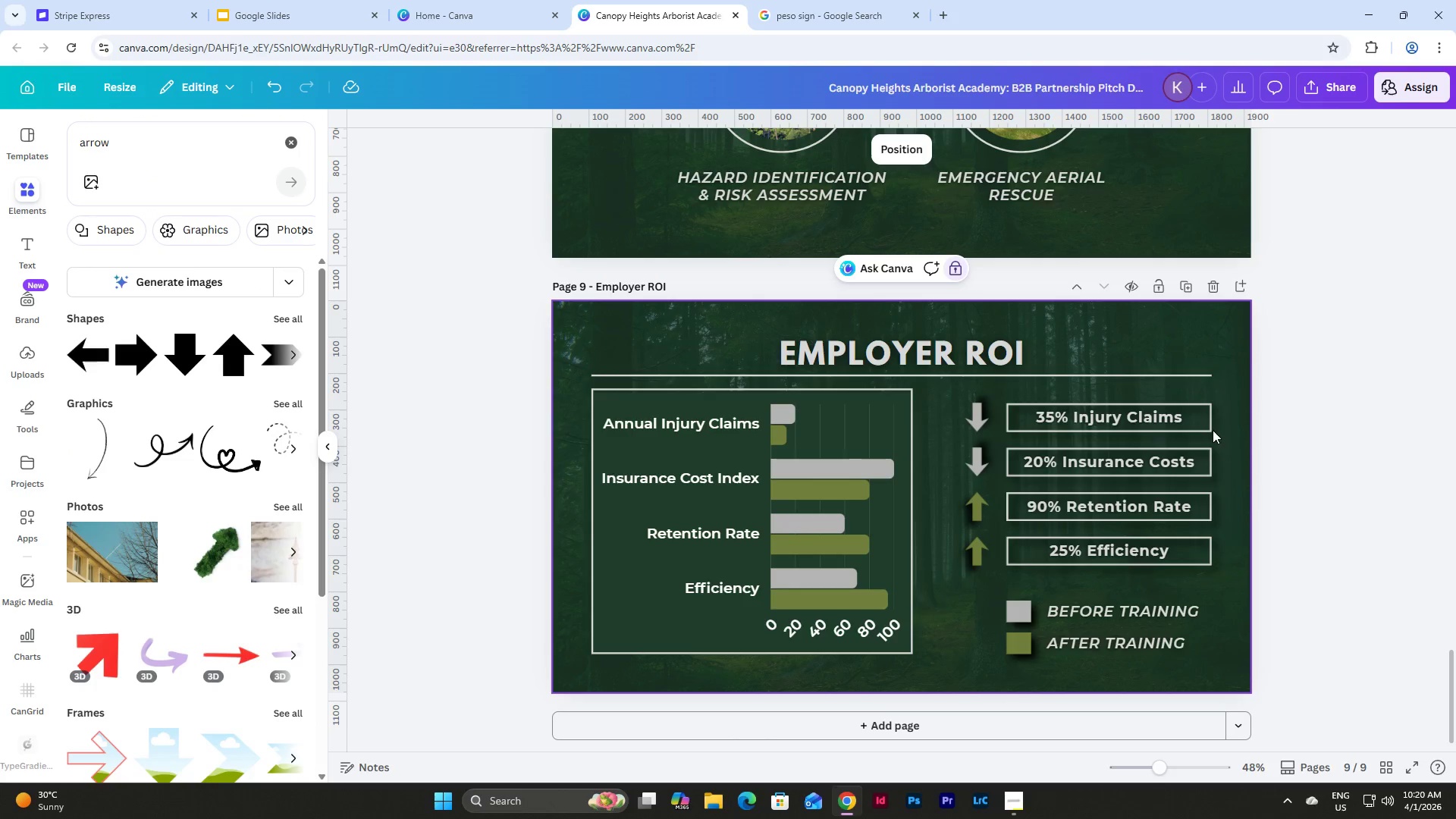 
left_click([1209, 428])
 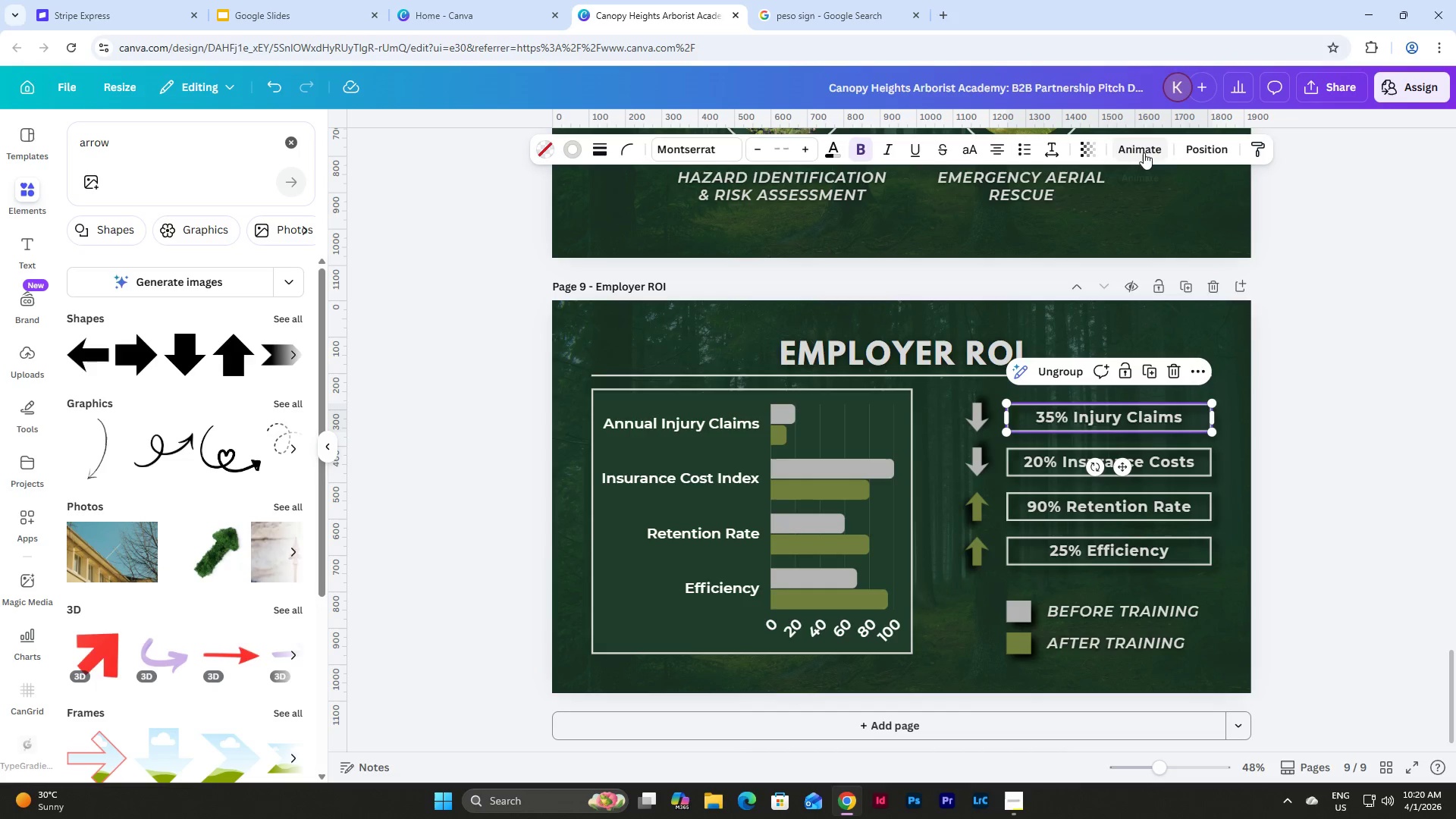 
left_click([1274, 475])
 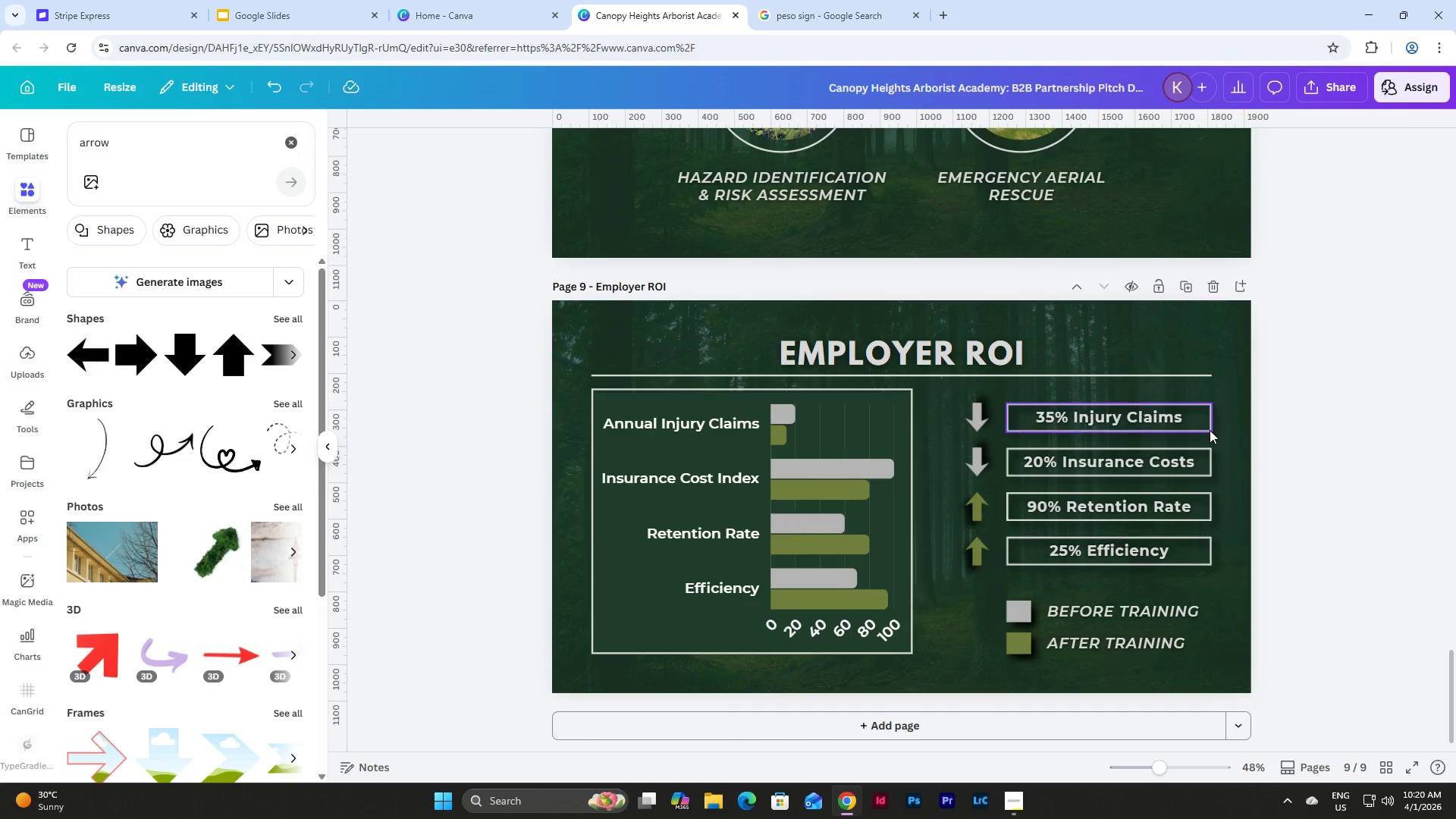 
left_click([1210, 430])
 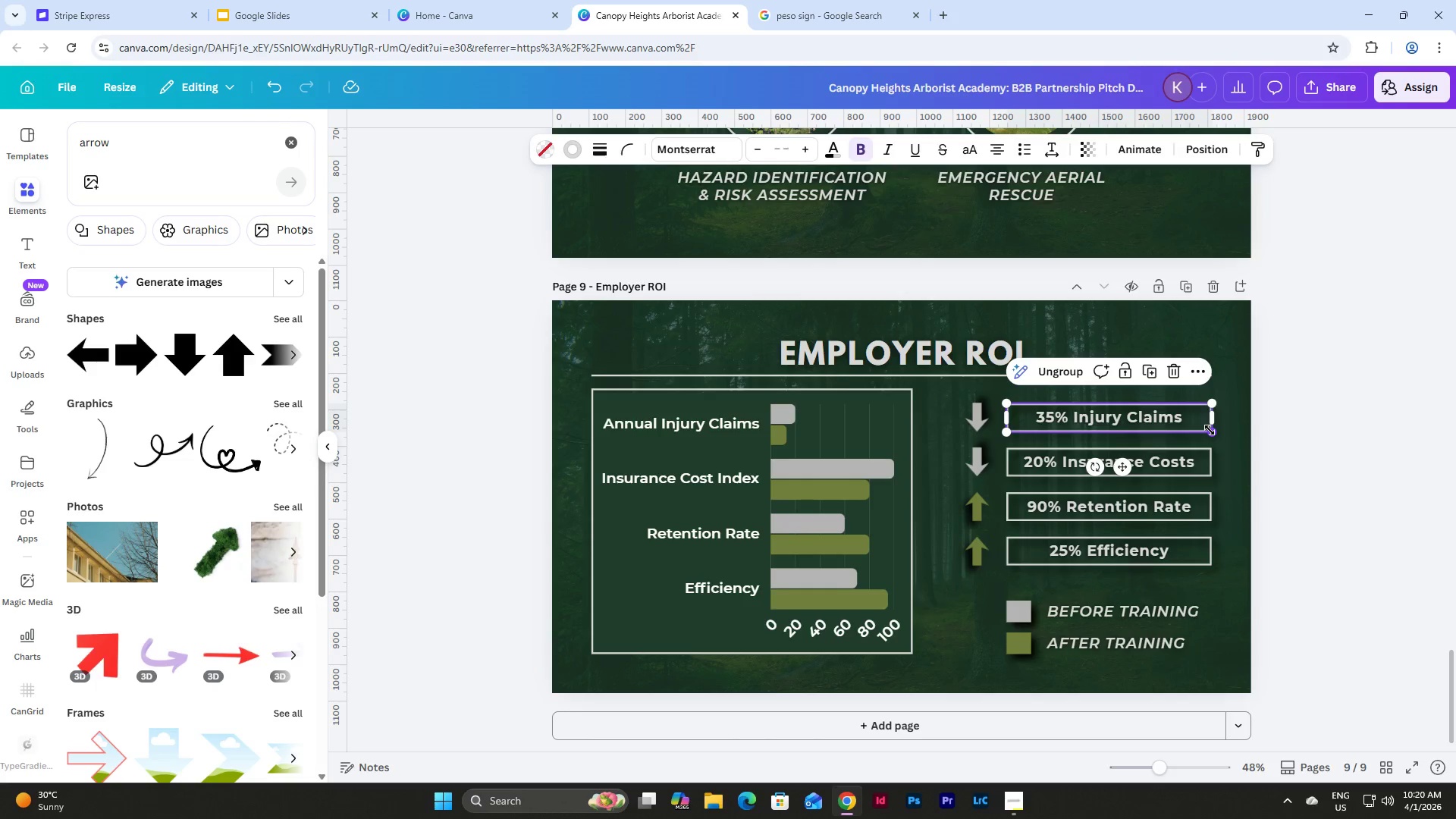 
left_click([1210, 430])
 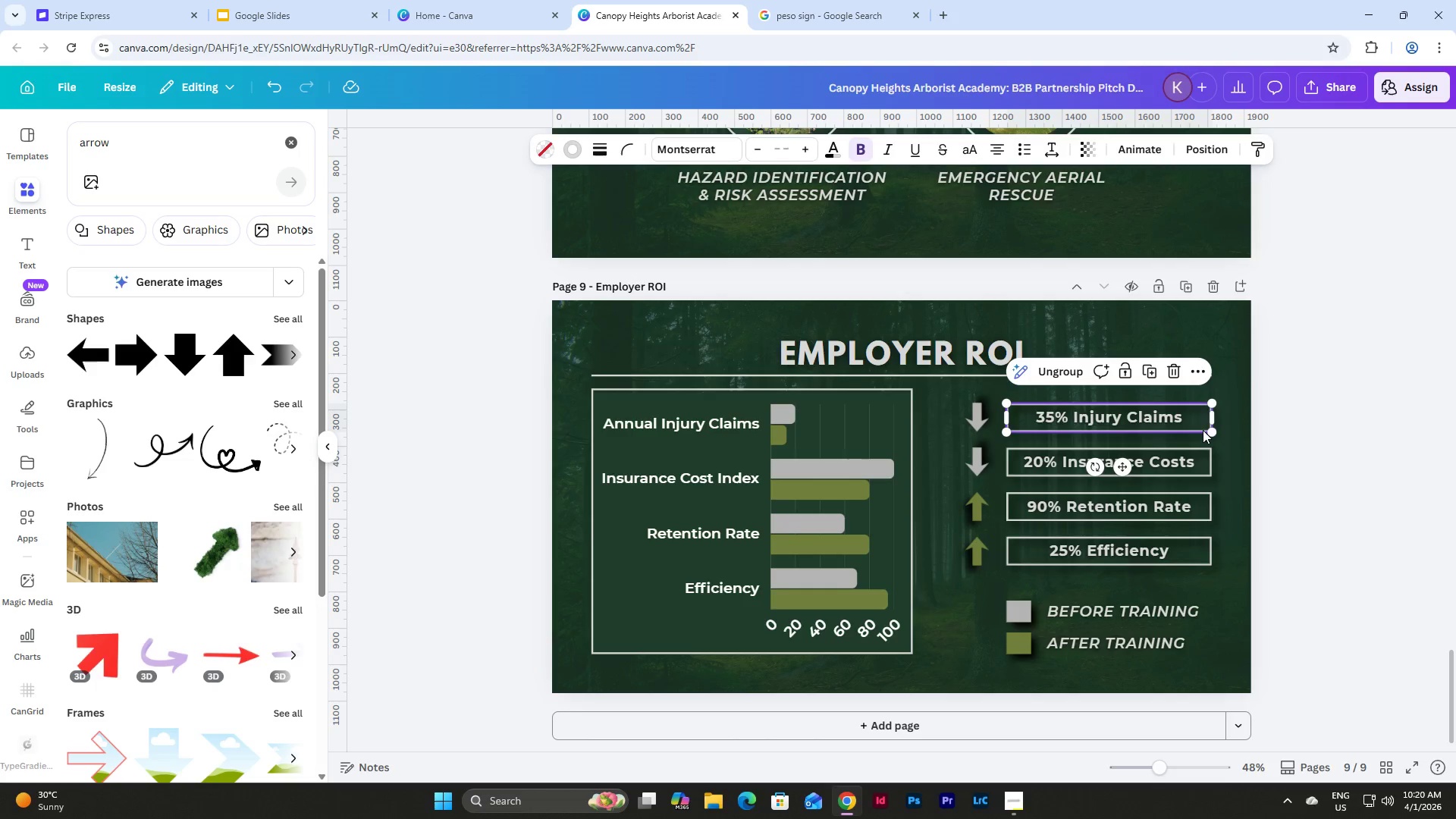 
left_click([1203, 430])
 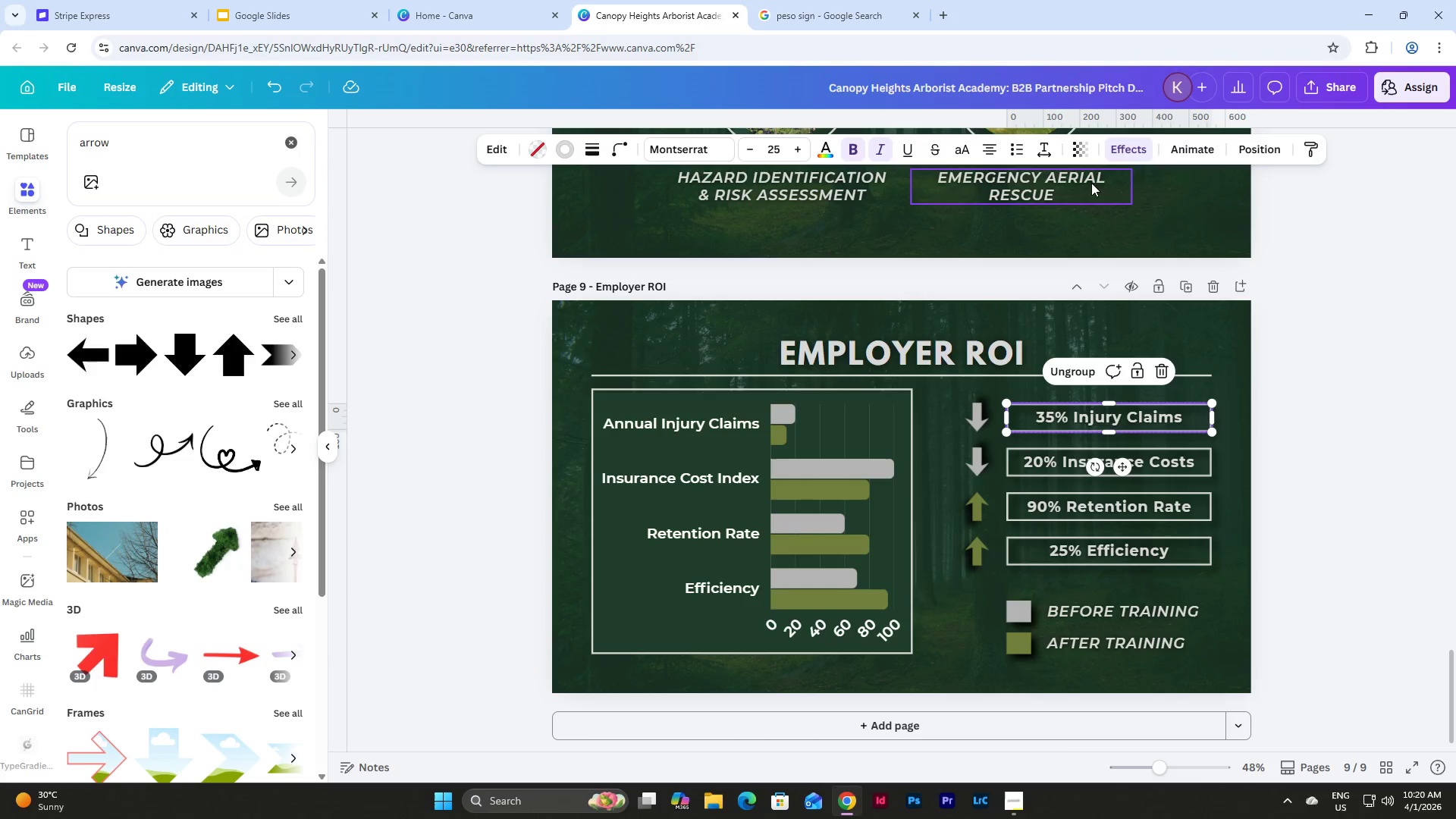 
left_click([1125, 158])
 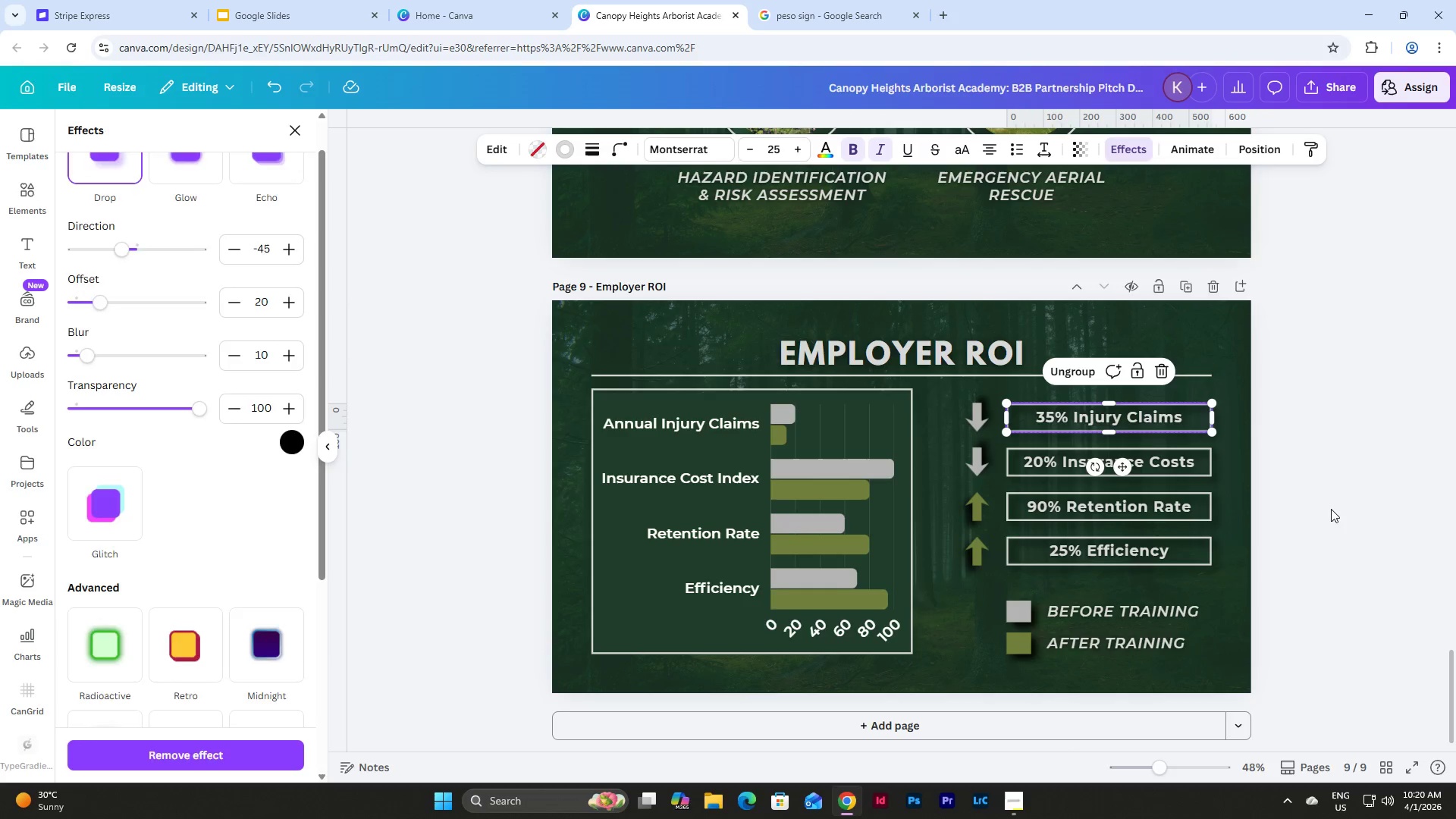 
double_click([1327, 509])
 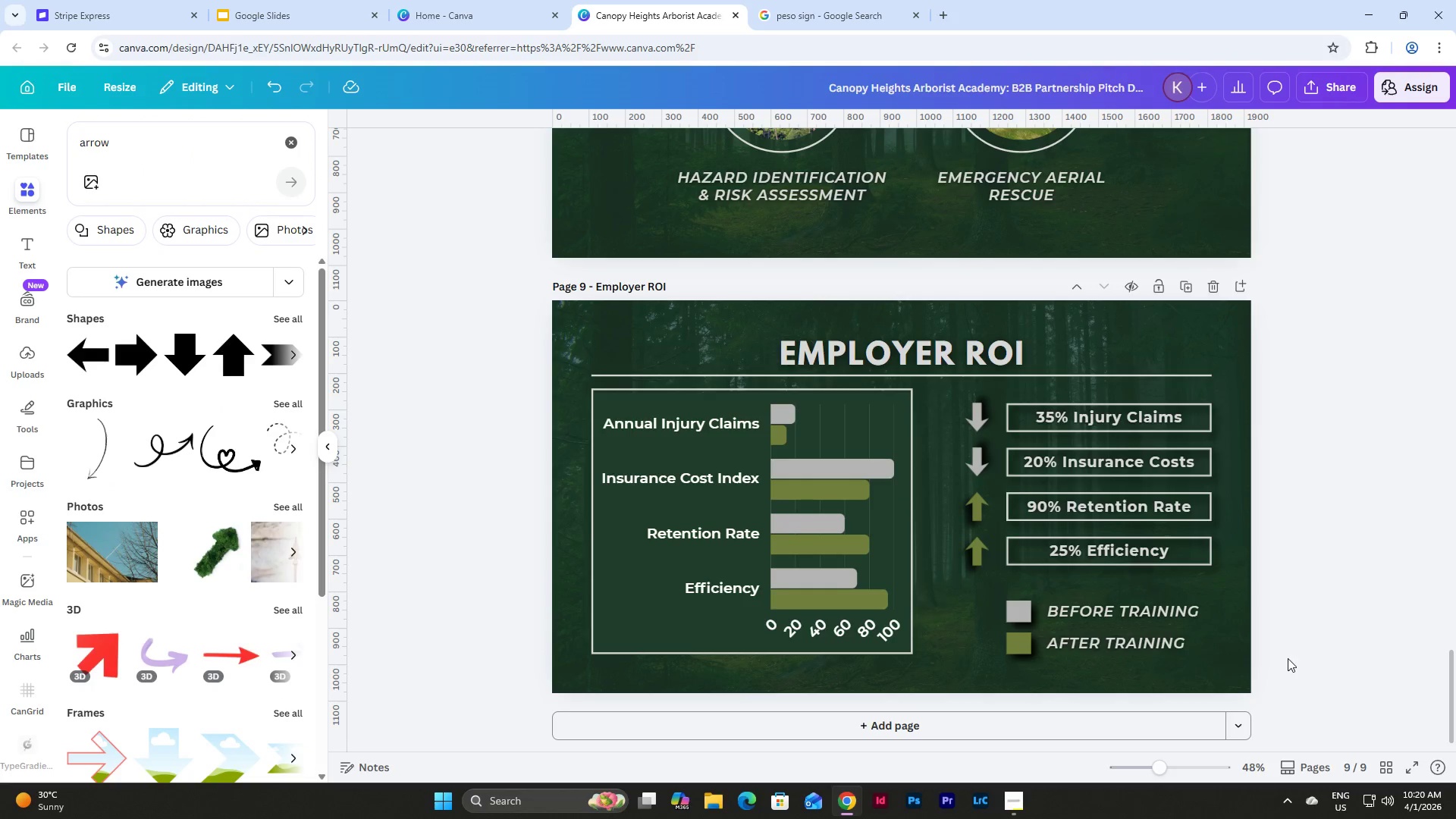 
left_click_drag(start_coordinate=[1159, 774], to_coordinate=[1156, 773])
 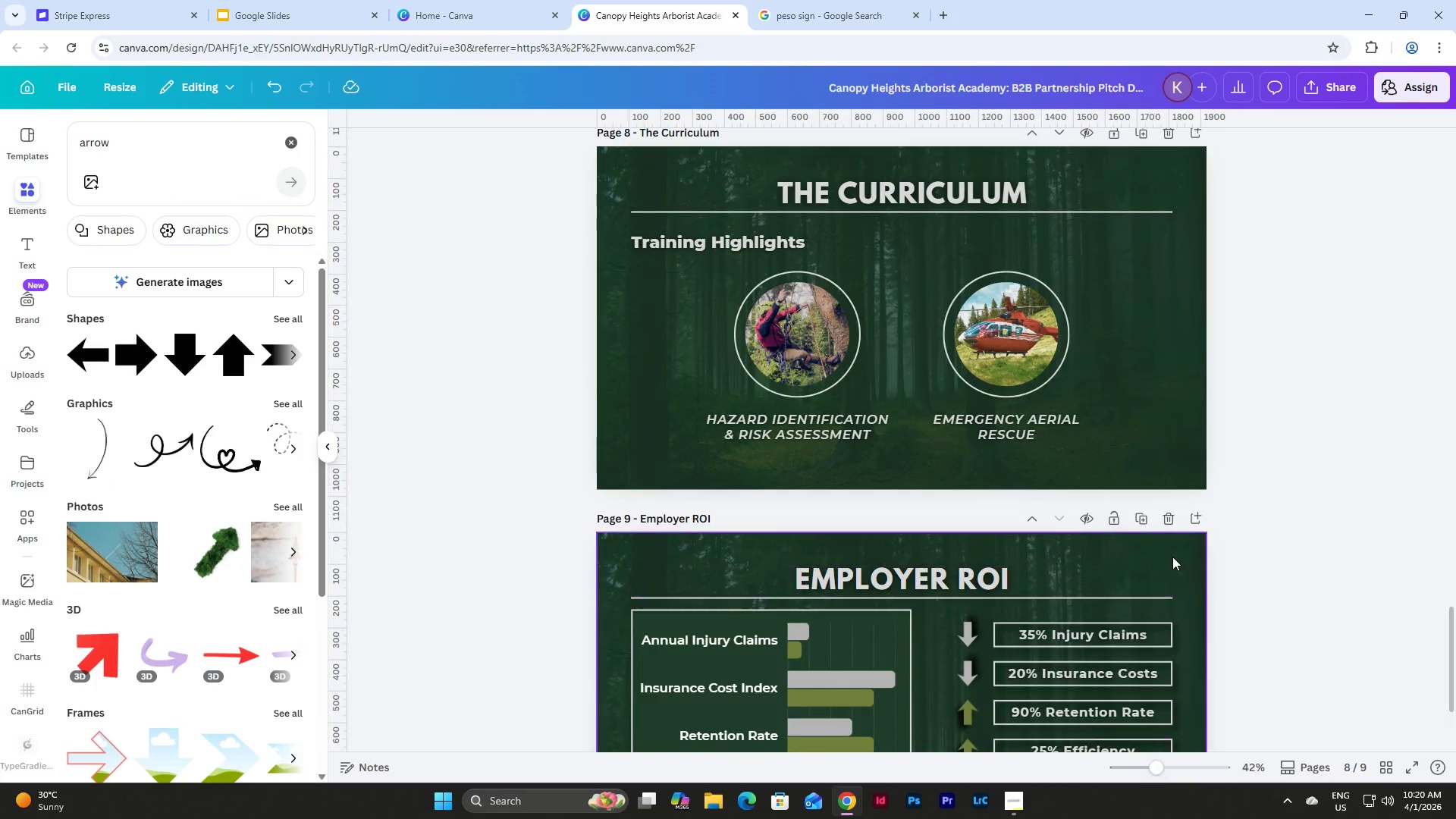 
scroll: coordinate [1173, 557], scroll_direction: down, amount: 4.0
 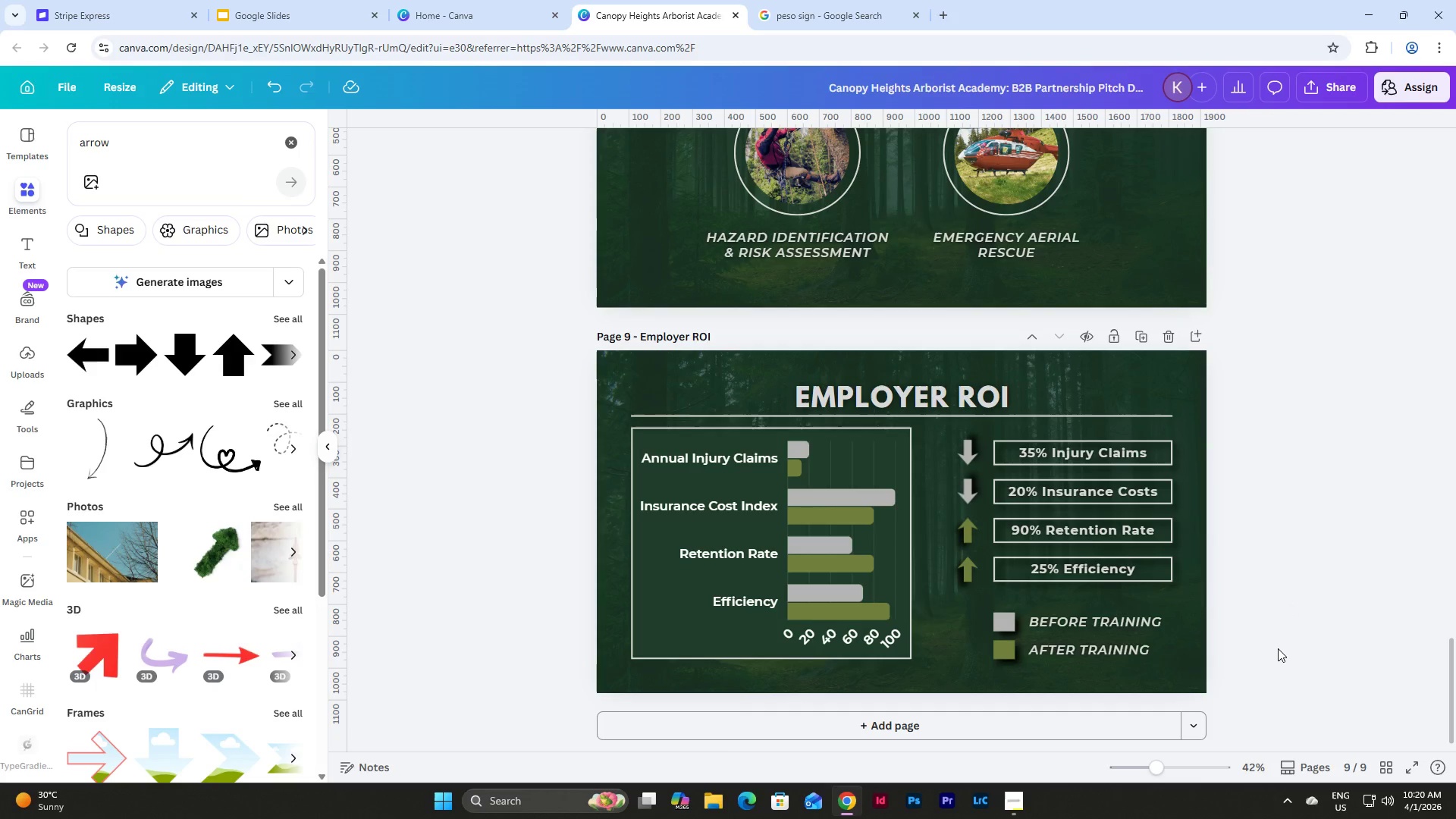 
wait(7.34)
 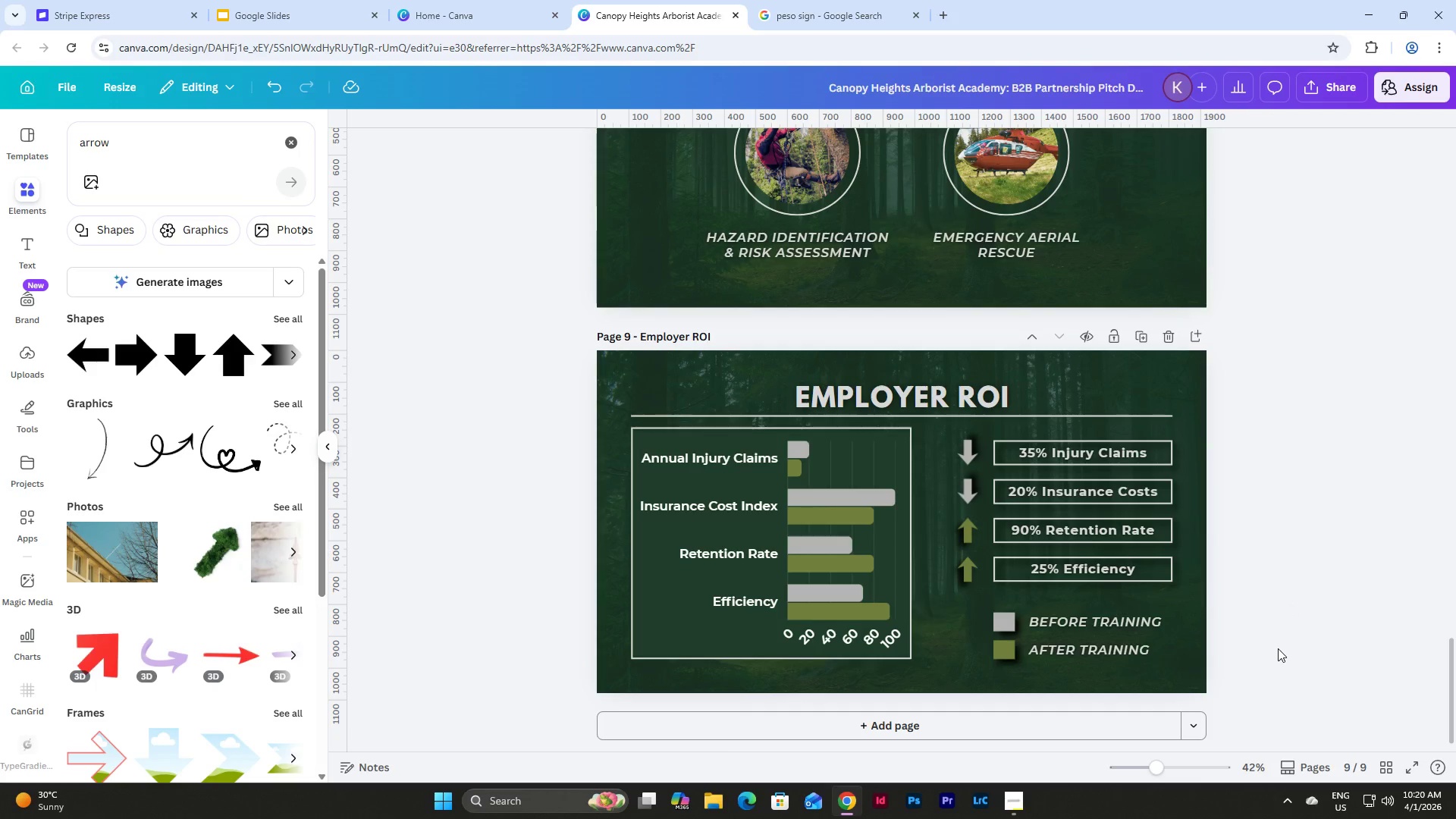 
left_click([1106, 622])
 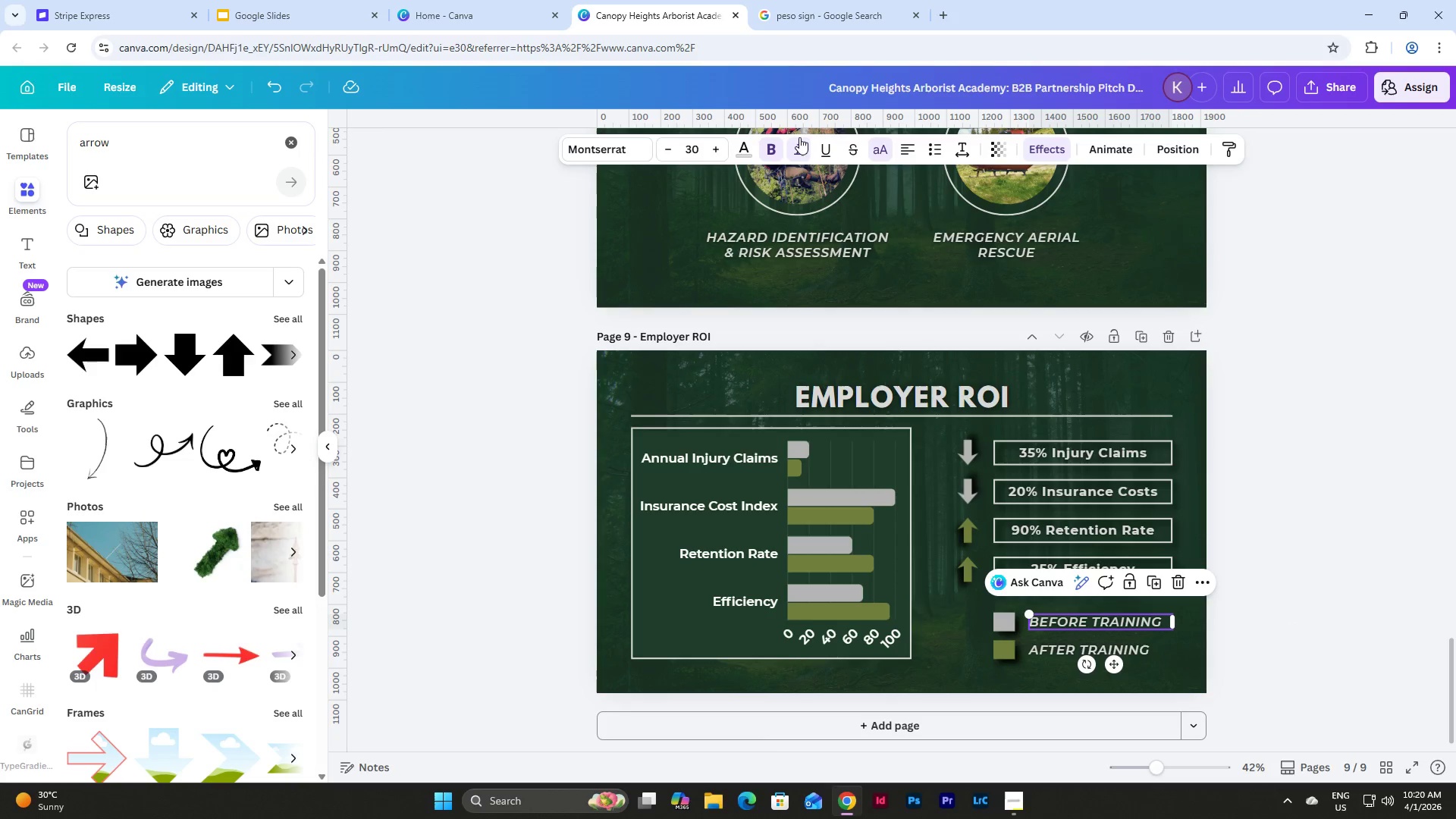 
left_click([797, 144])
 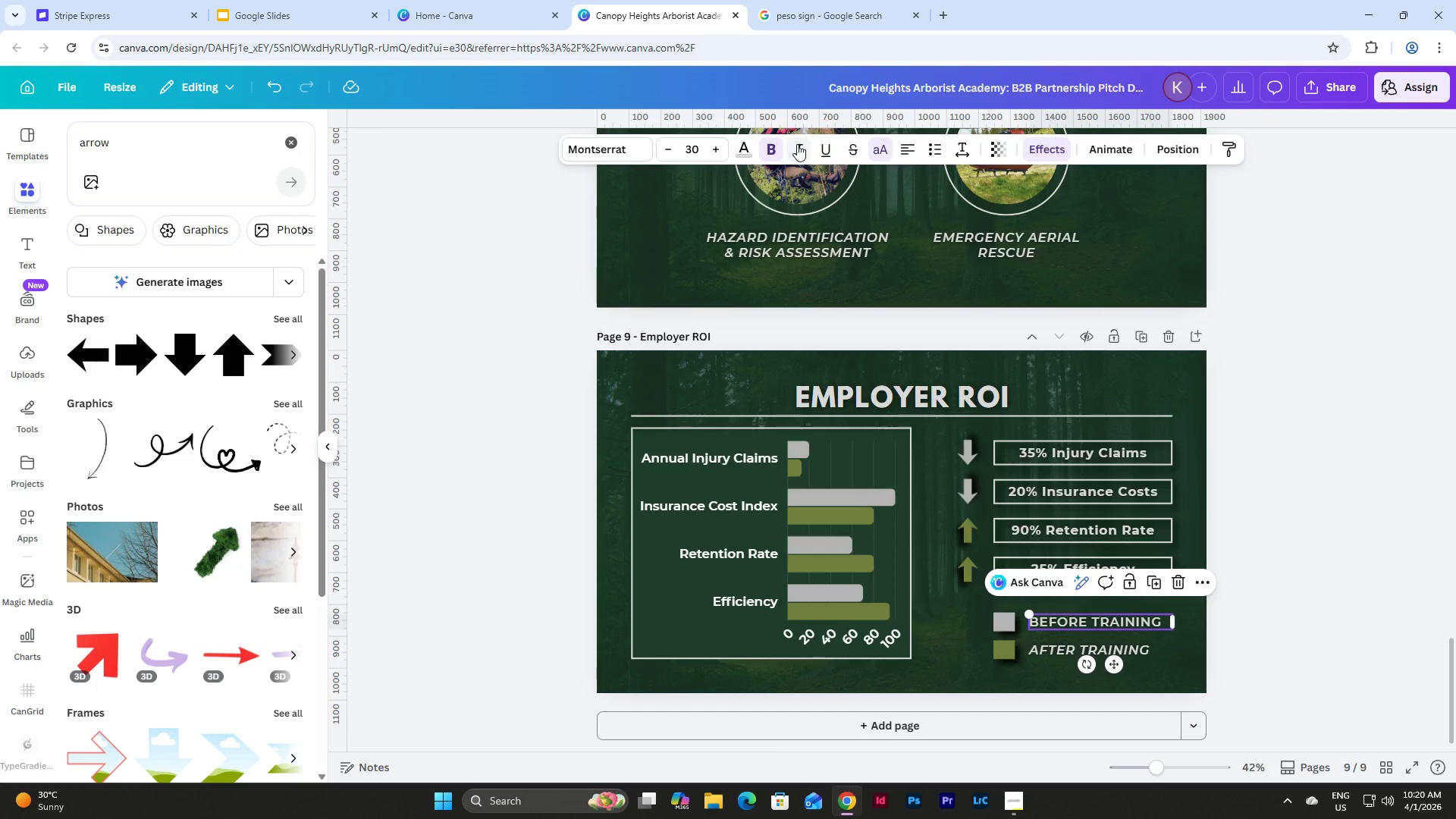 
left_click([797, 144])
 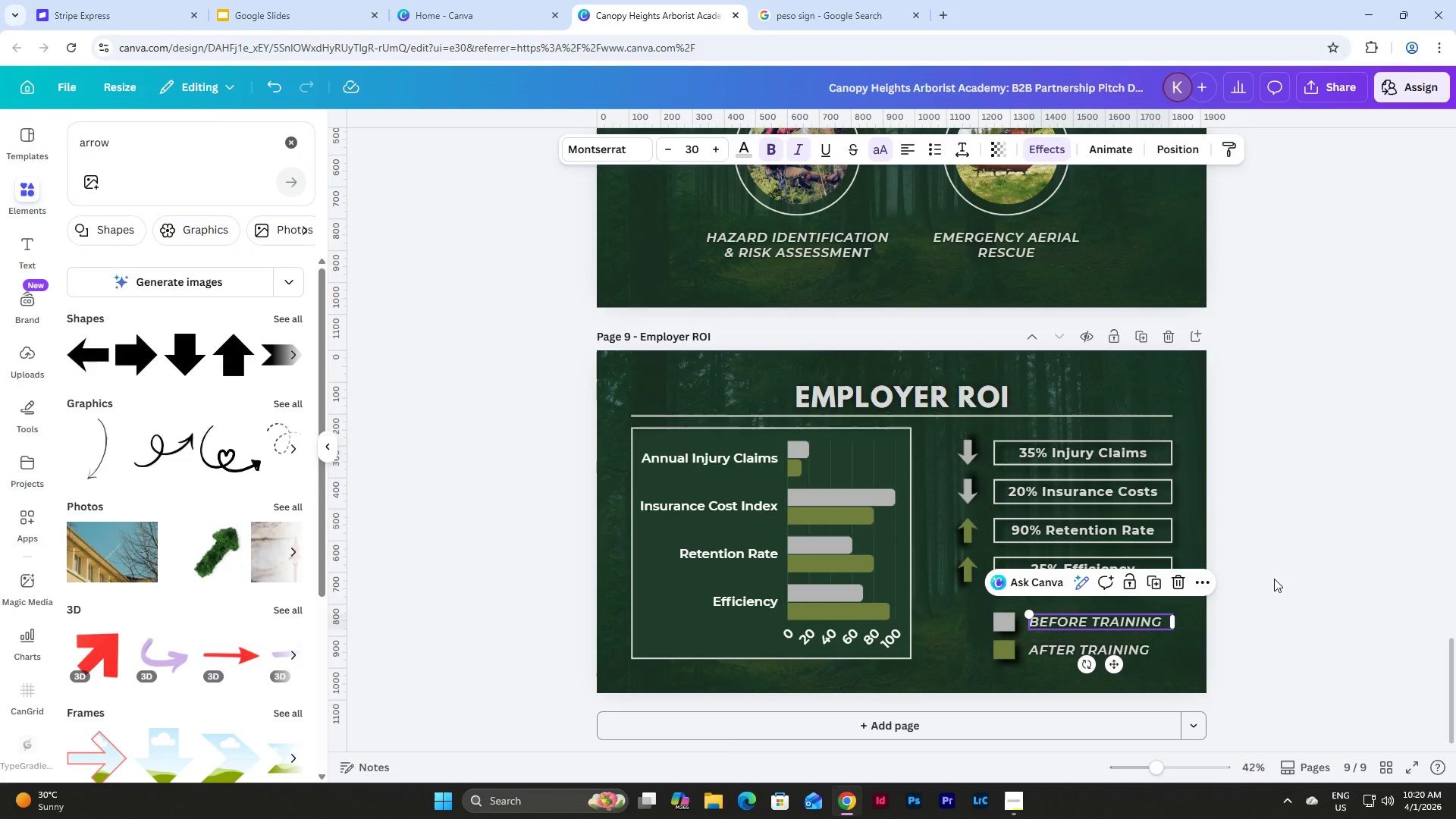 
left_click([1221, 646])
 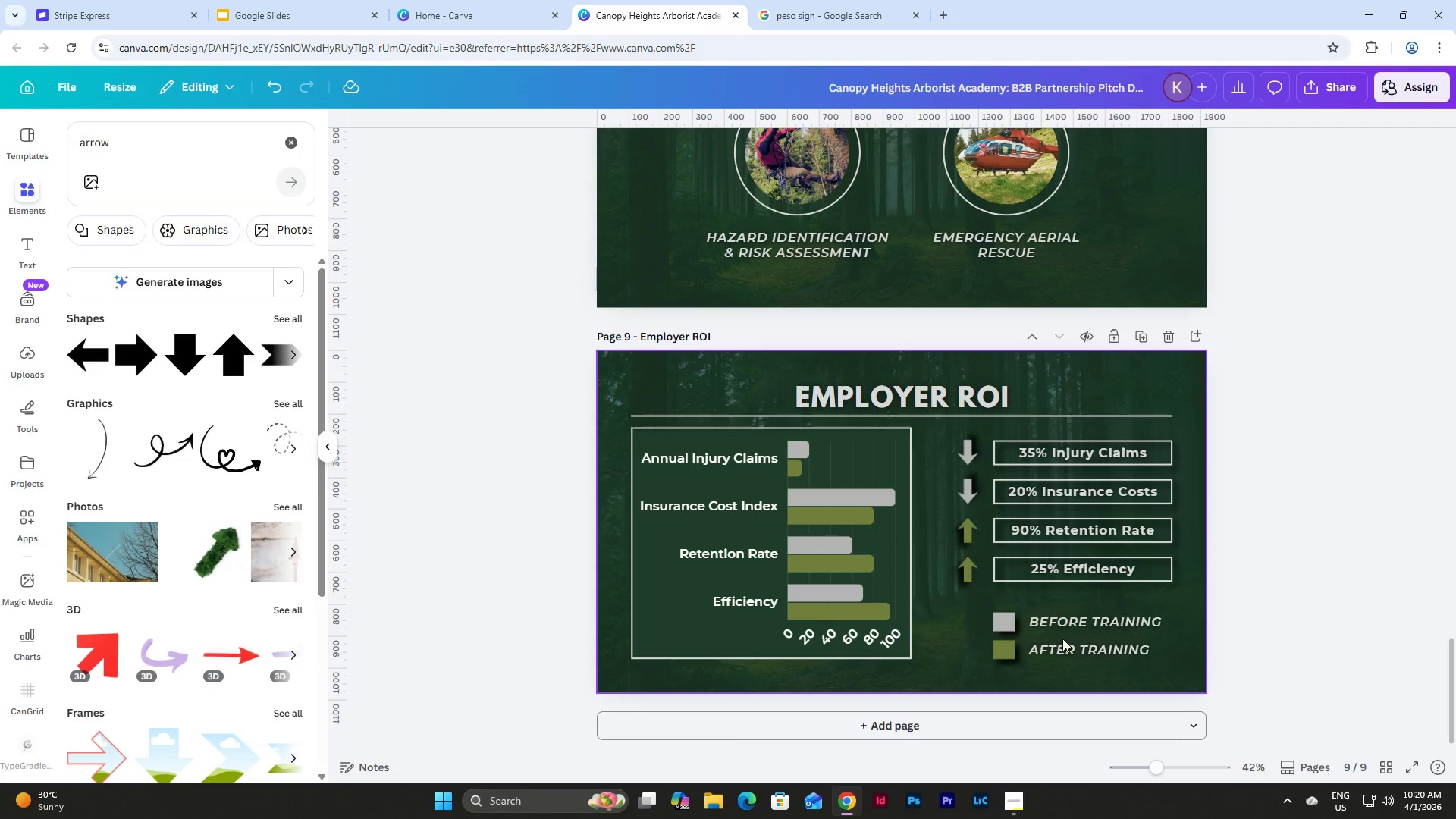 
left_click_drag(start_coordinate=[1195, 672], to_coordinate=[980, 616])
 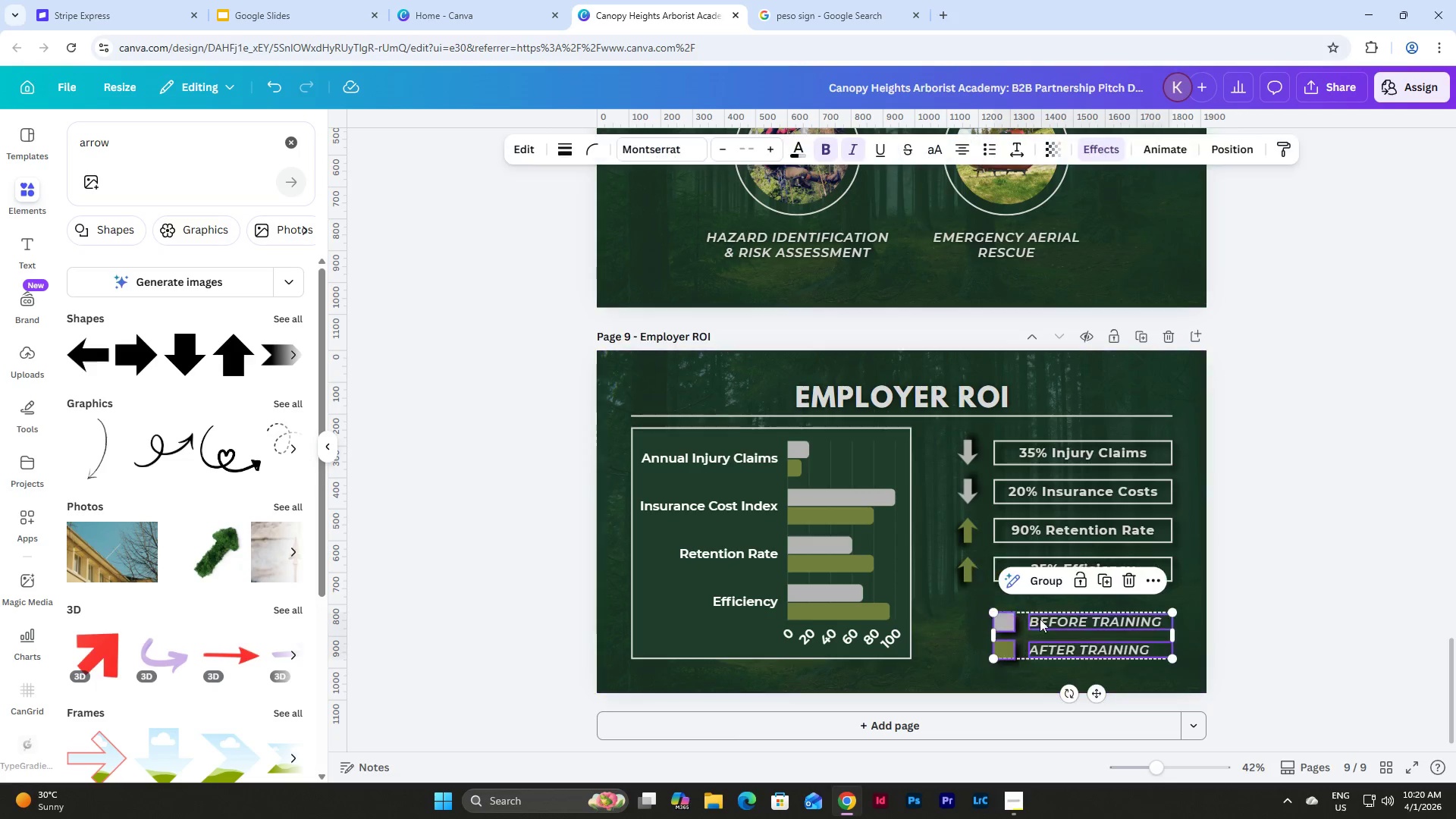 
mouse_move([1022, 620])
 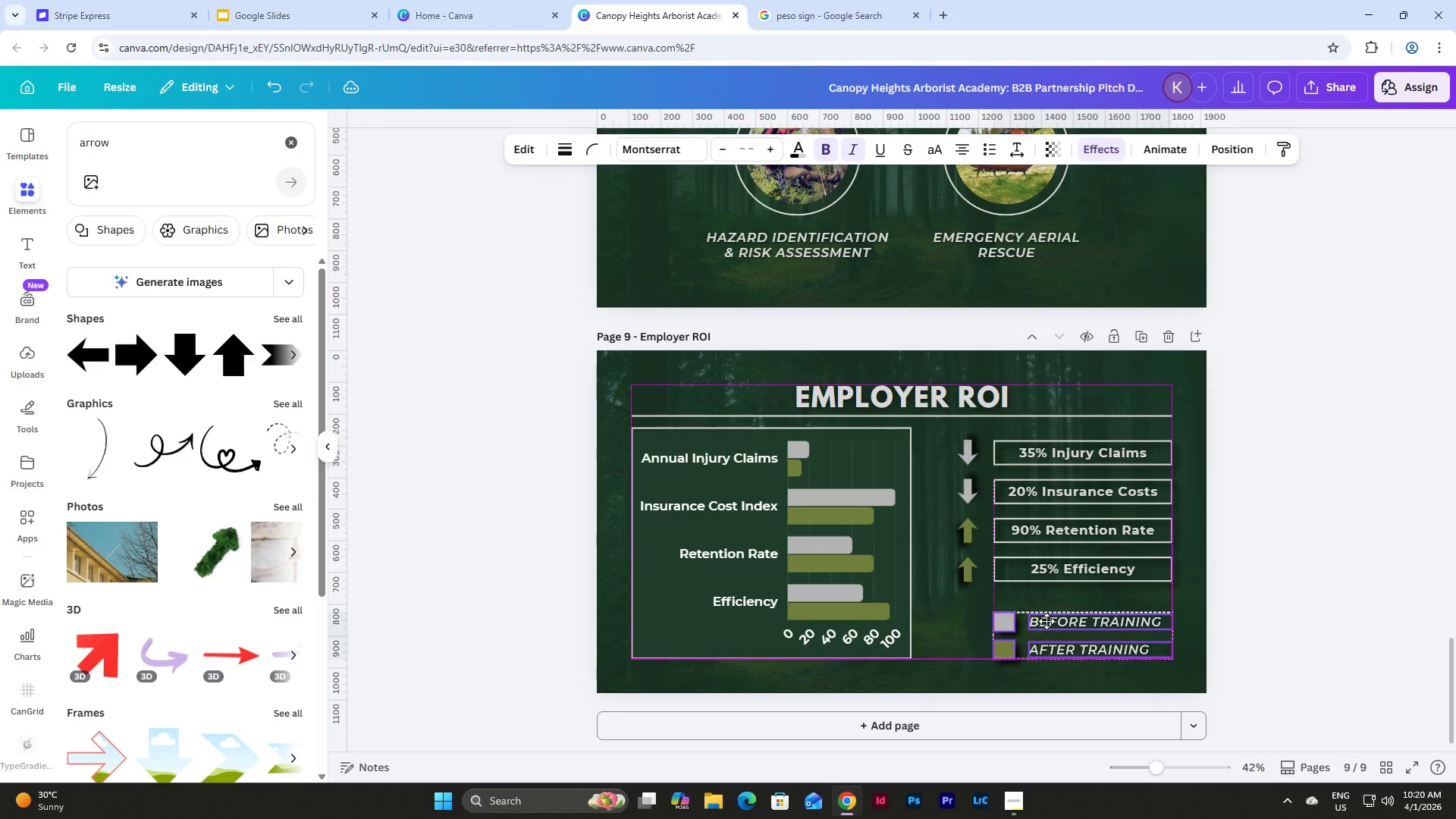 
left_click([1325, 602])
 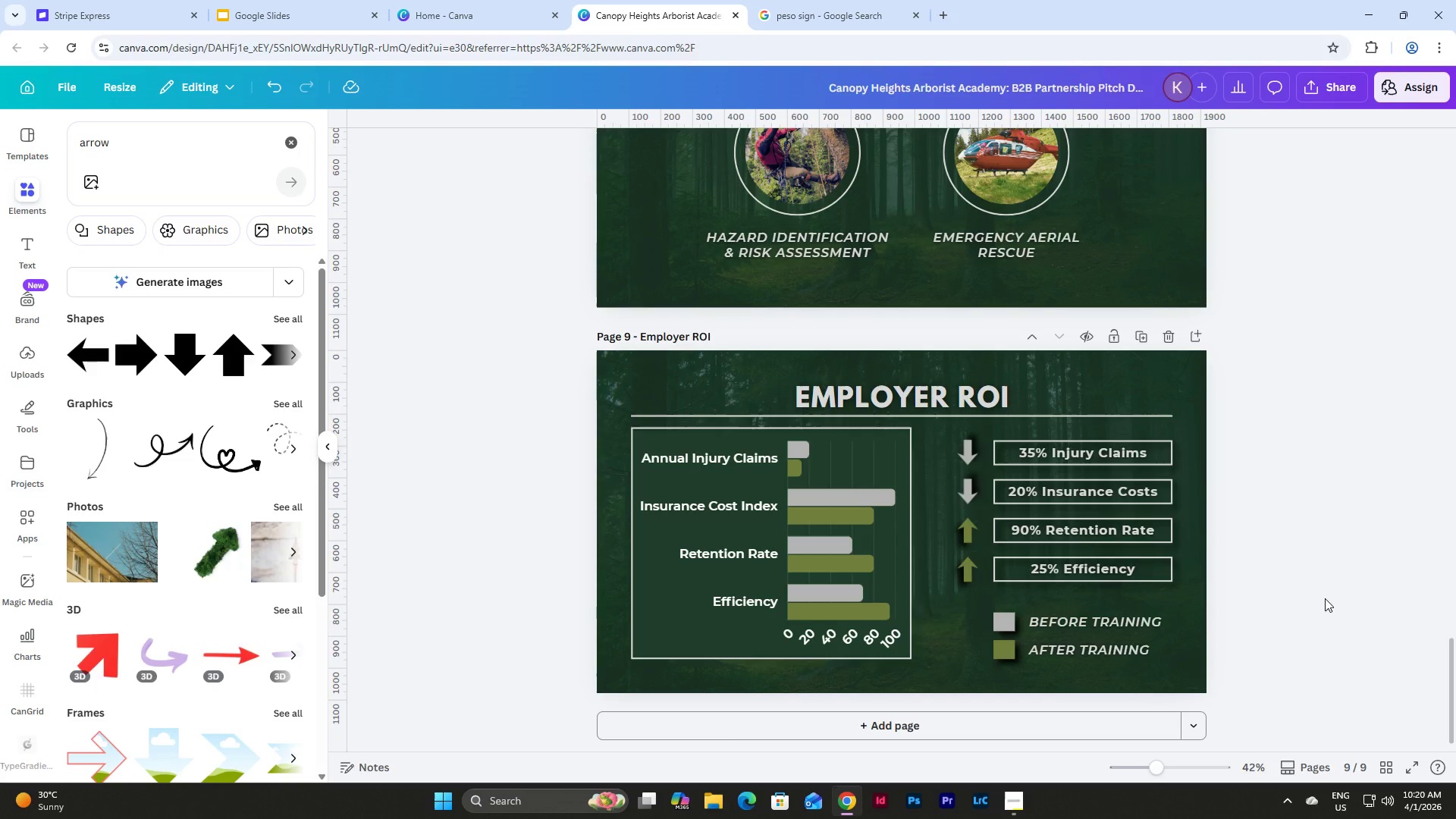 
scroll: coordinate [1325, 598], scroll_direction: down, amount: 2.0
 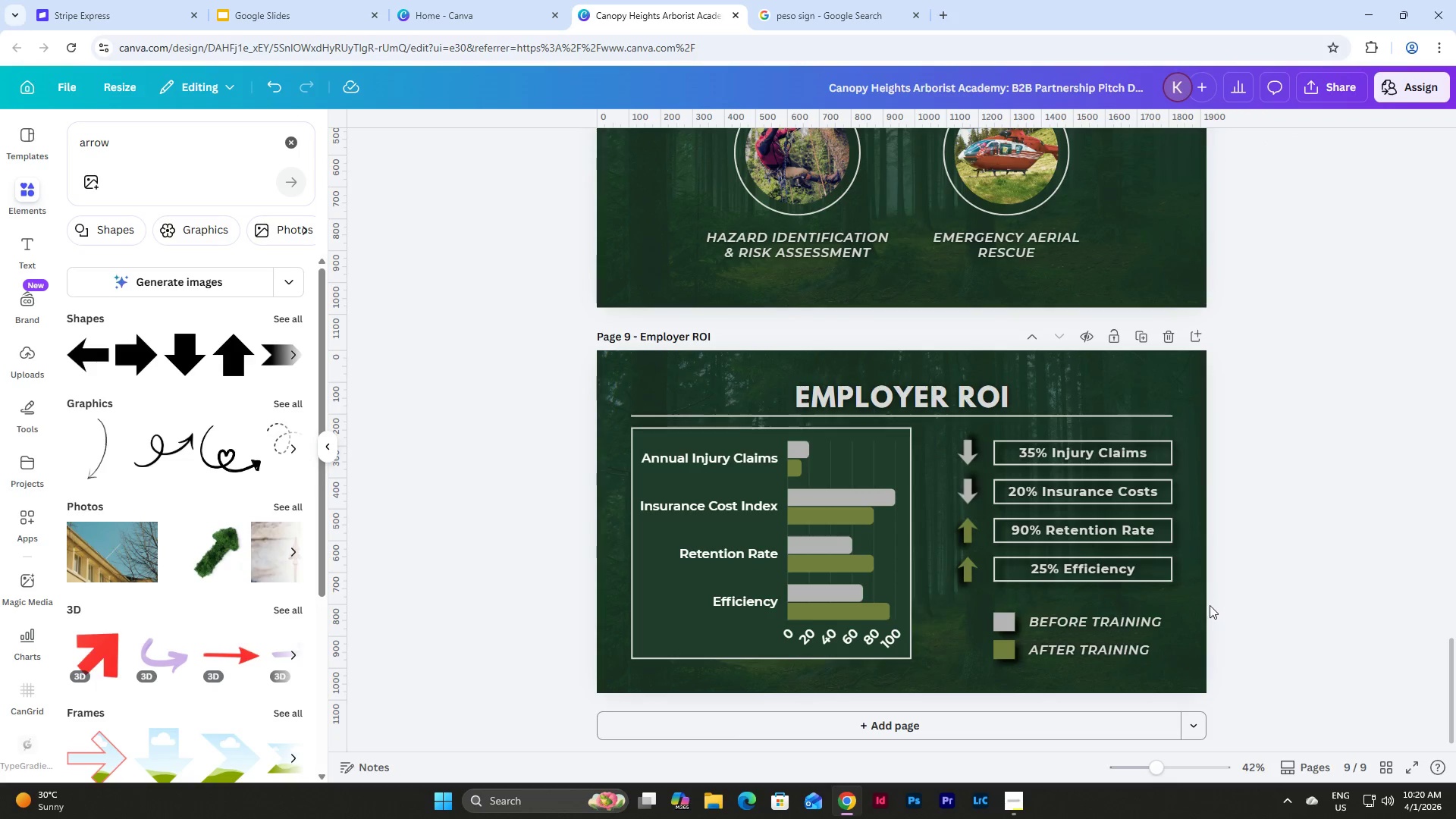 
left_click_drag(start_coordinate=[1193, 598], to_coordinate=[945, 446])
 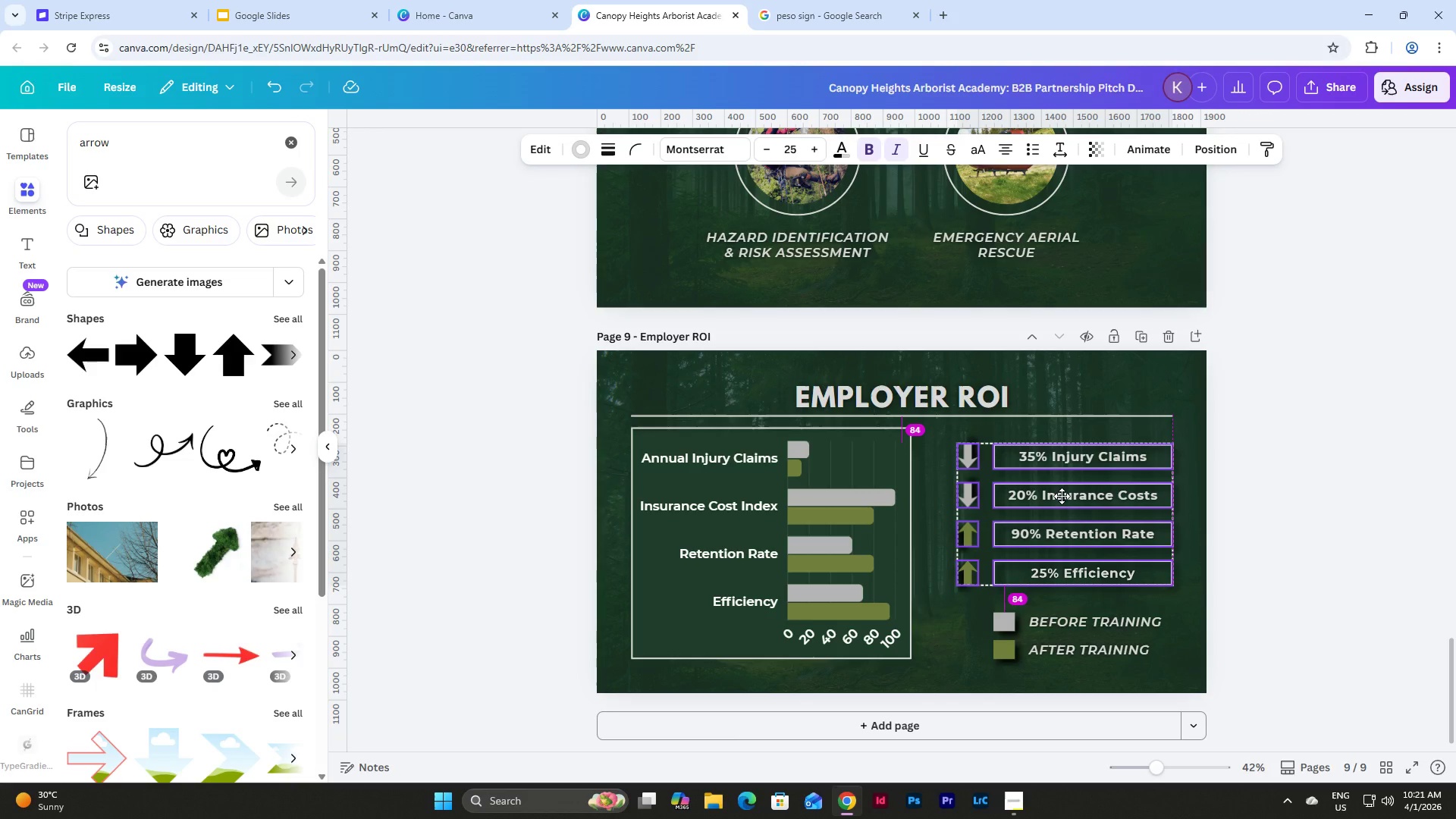 
wait(5.55)
 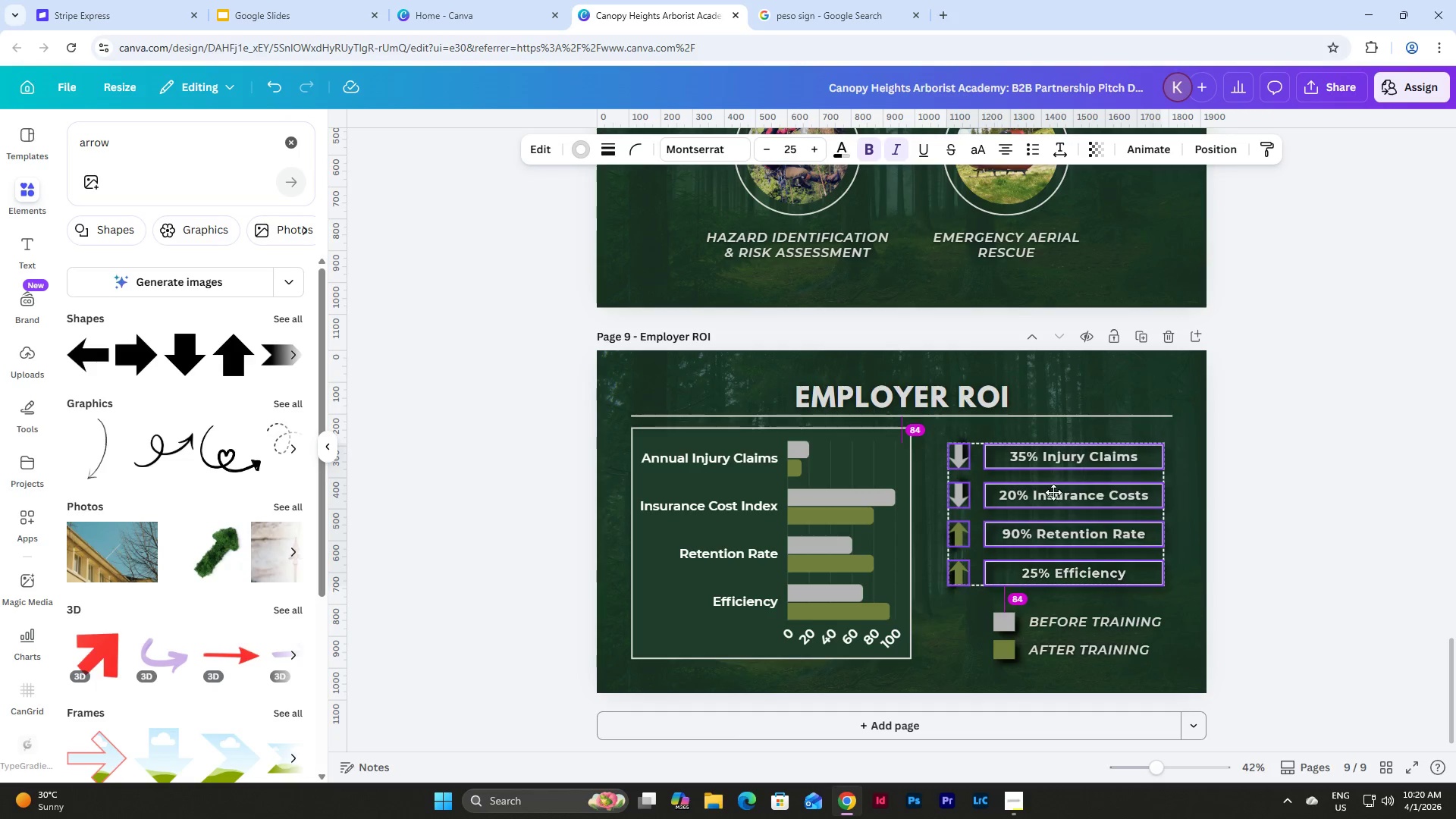 
left_click([1275, 494])
 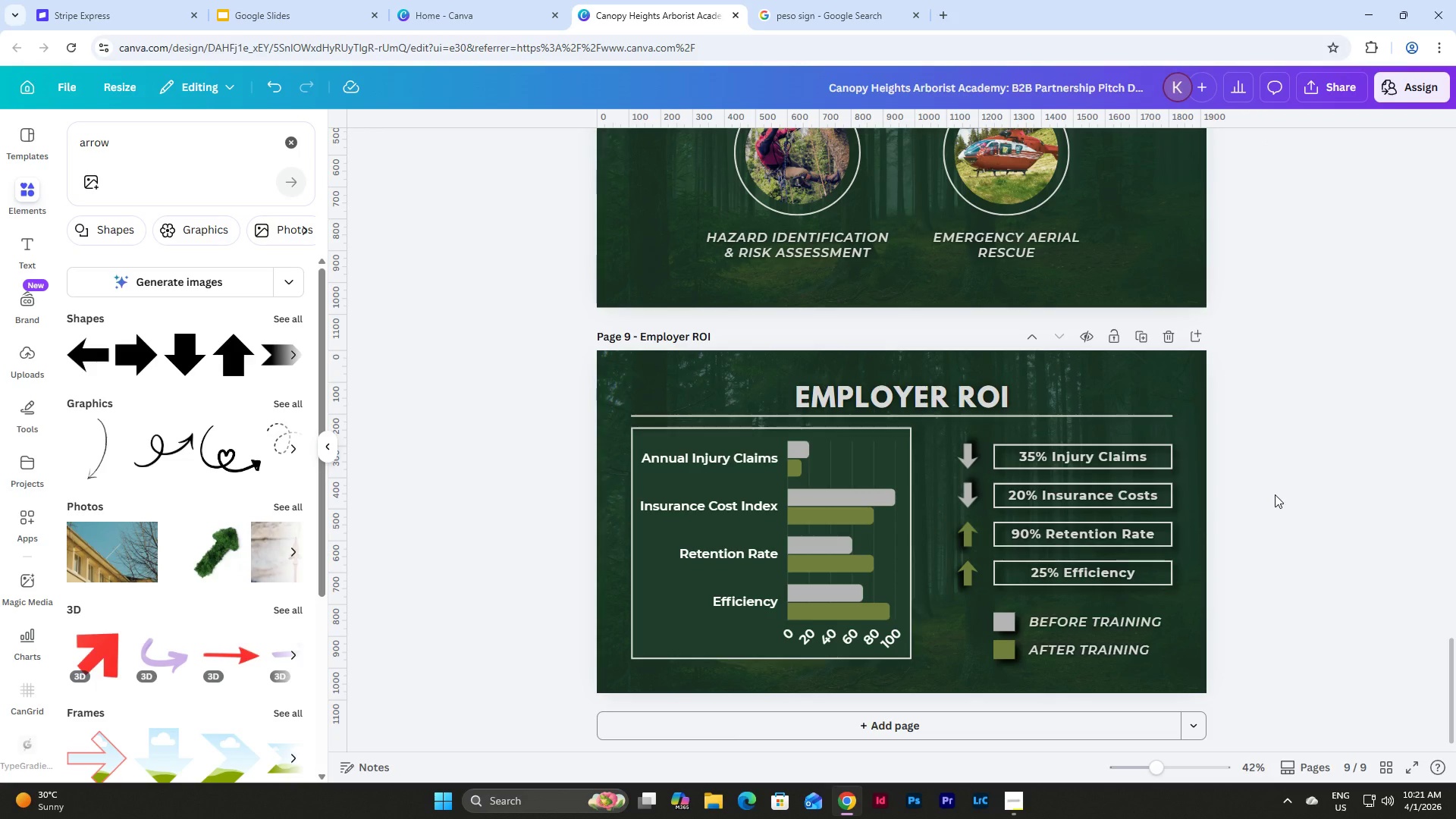 
scroll: coordinate [1275, 494], scroll_direction: down, amount: 2.0
 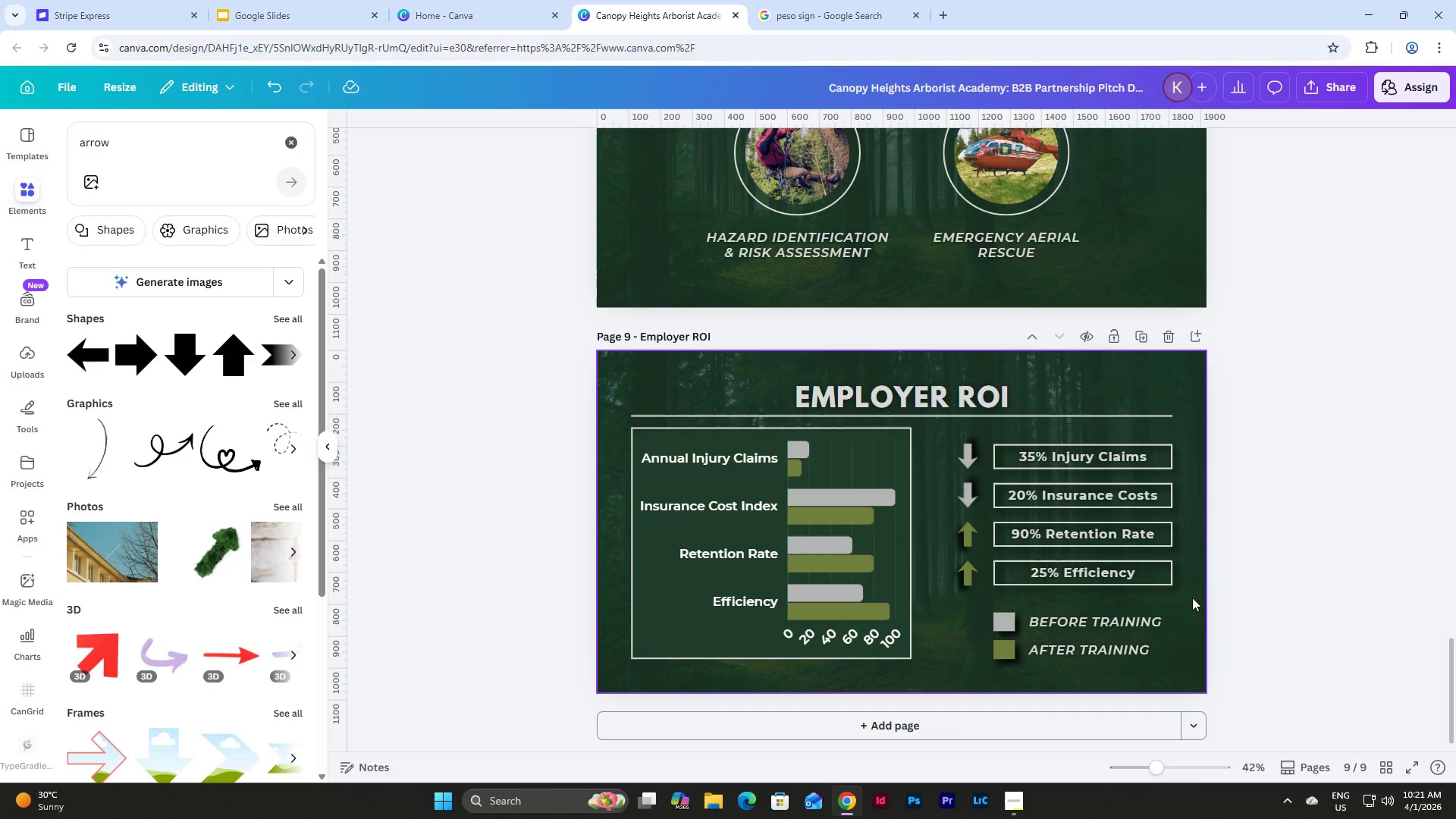 
left_click_drag(start_coordinate=[1188, 595], to_coordinate=[953, 442])
 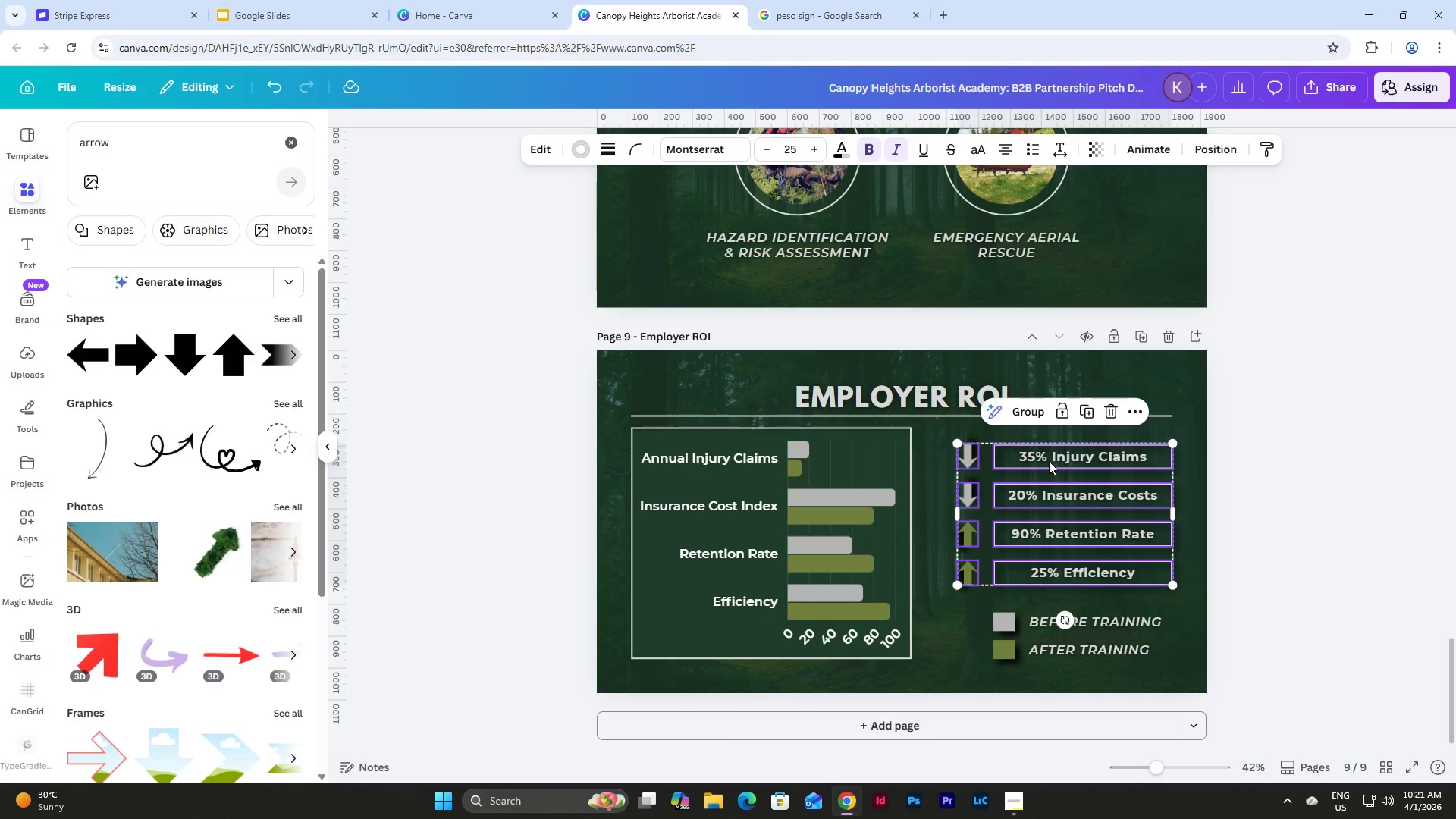 
left_click_drag(start_coordinate=[1049, 461], to_coordinate=[1049, 450])
 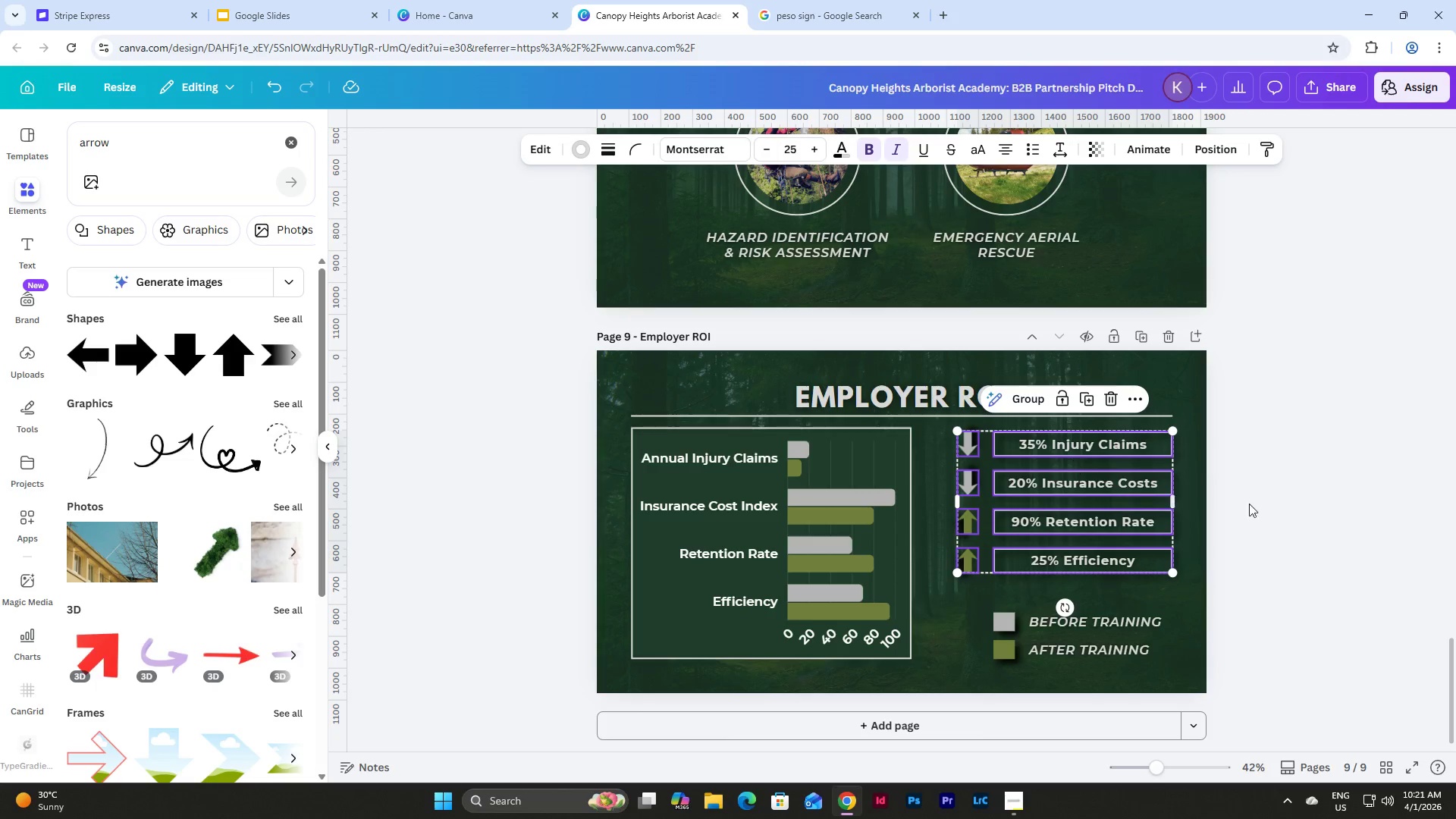 
left_click([1276, 505])
 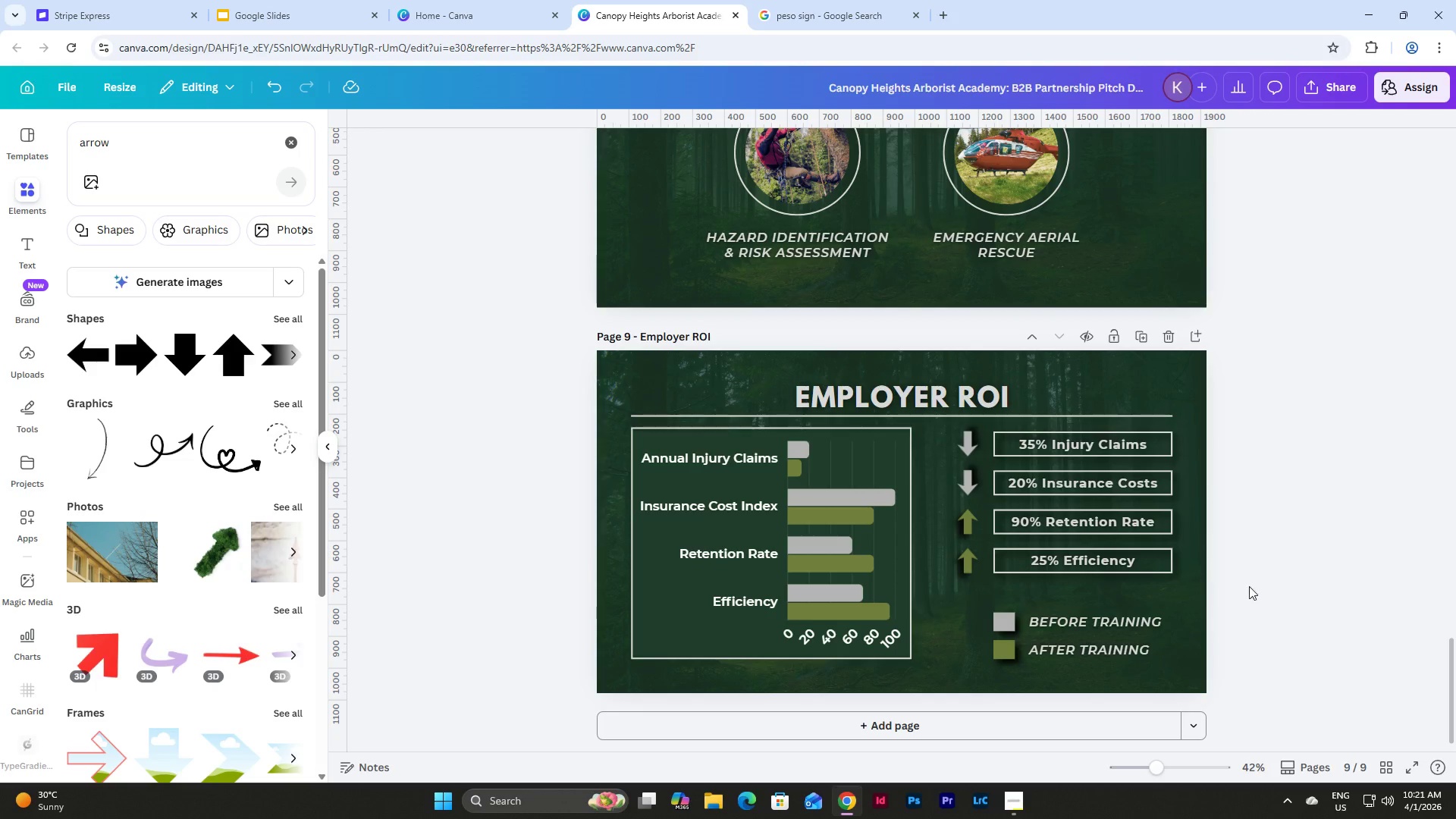 
left_click([906, 556])
 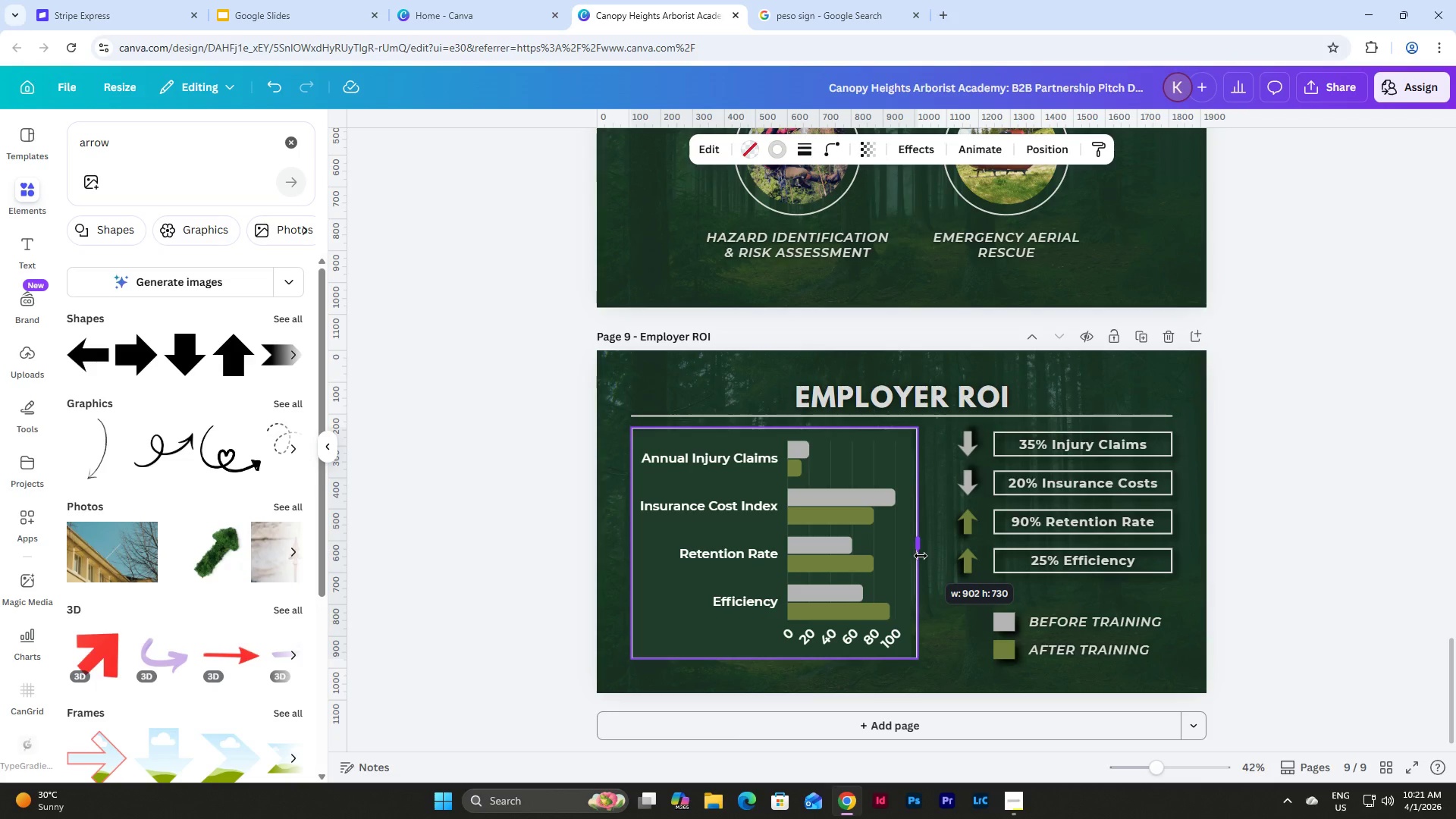 
wait(6.7)
 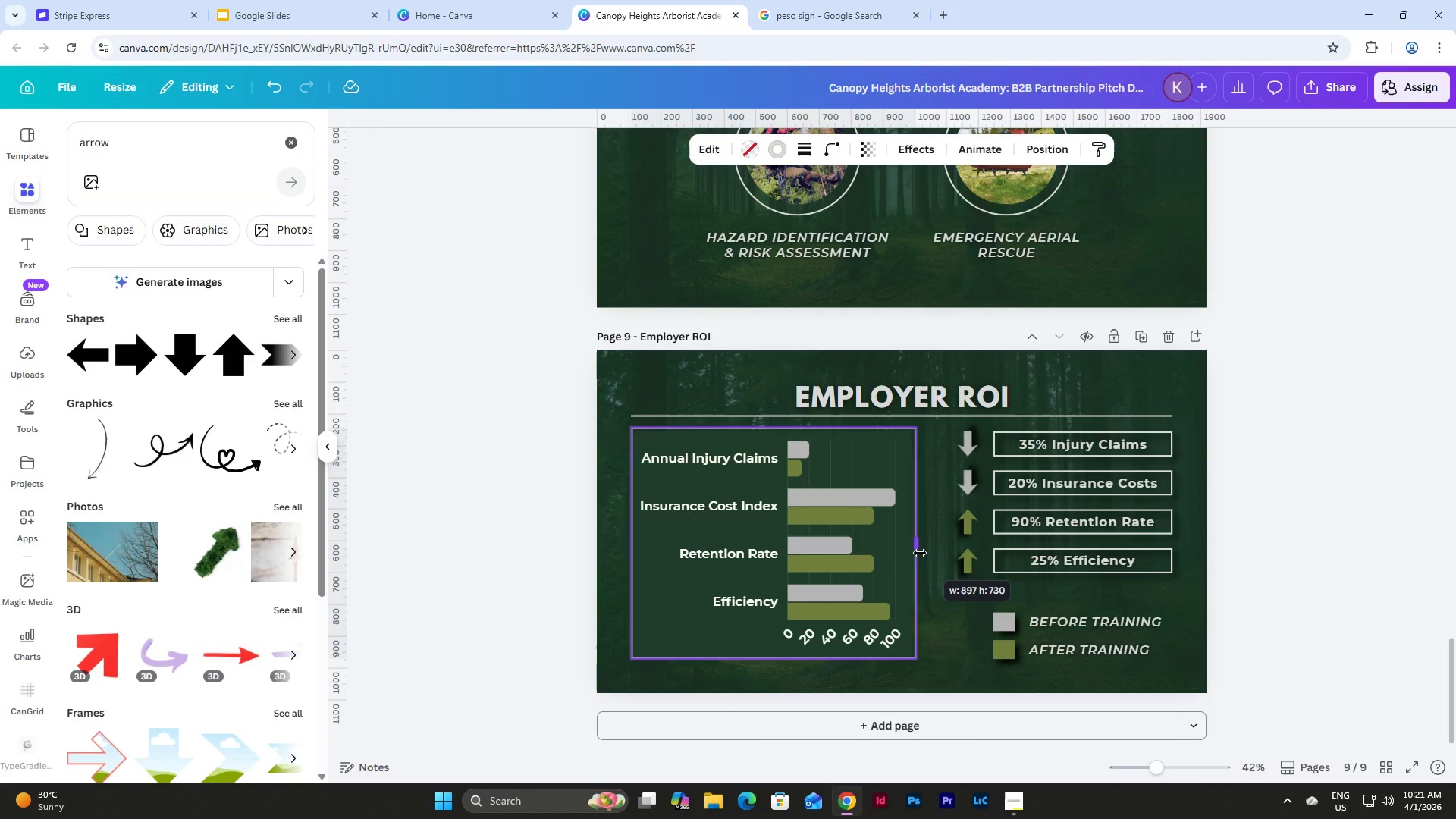 
left_click([929, 569])
 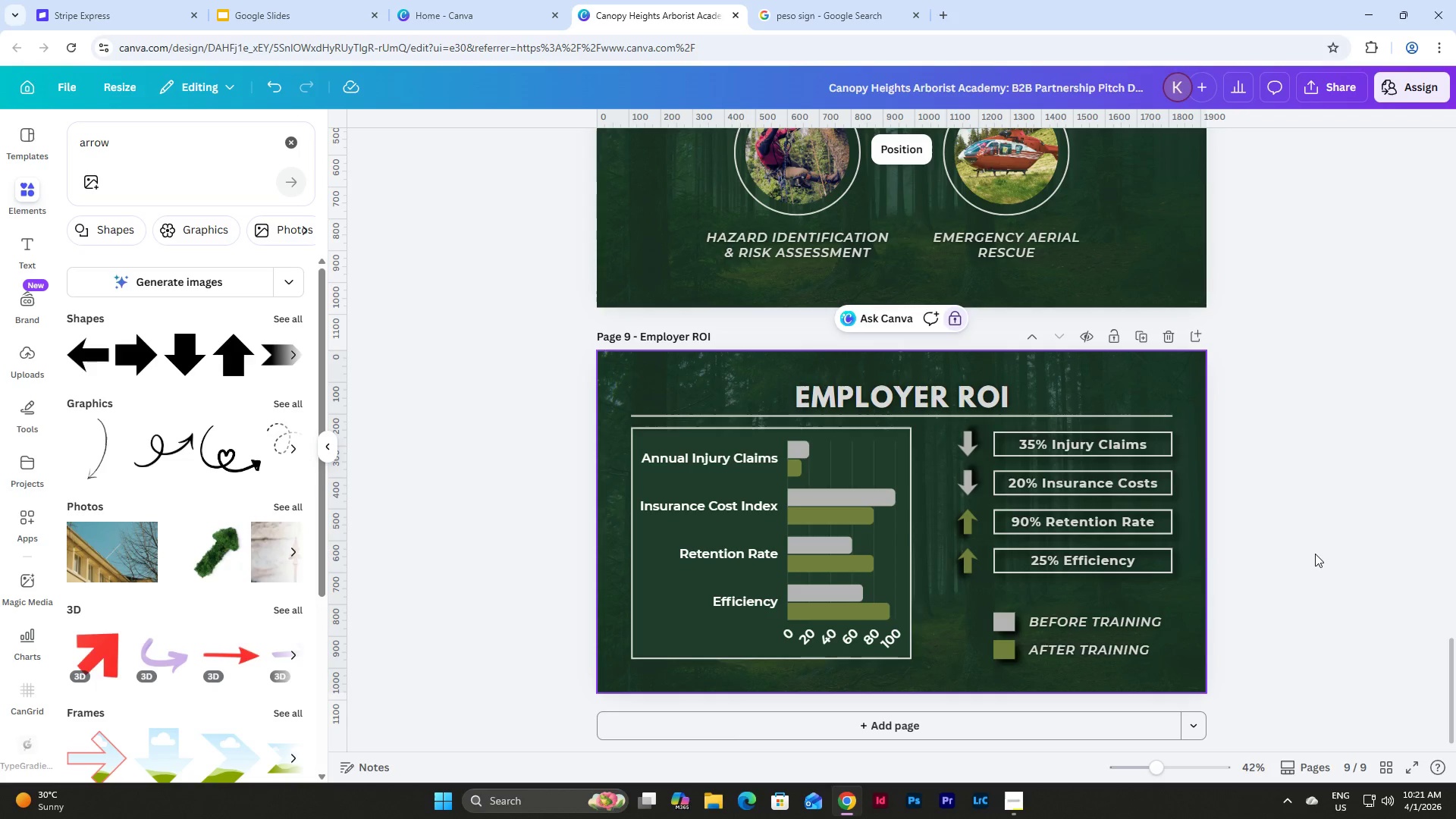 
scroll: coordinate [1359, 552], scroll_direction: down, amount: 1.0
 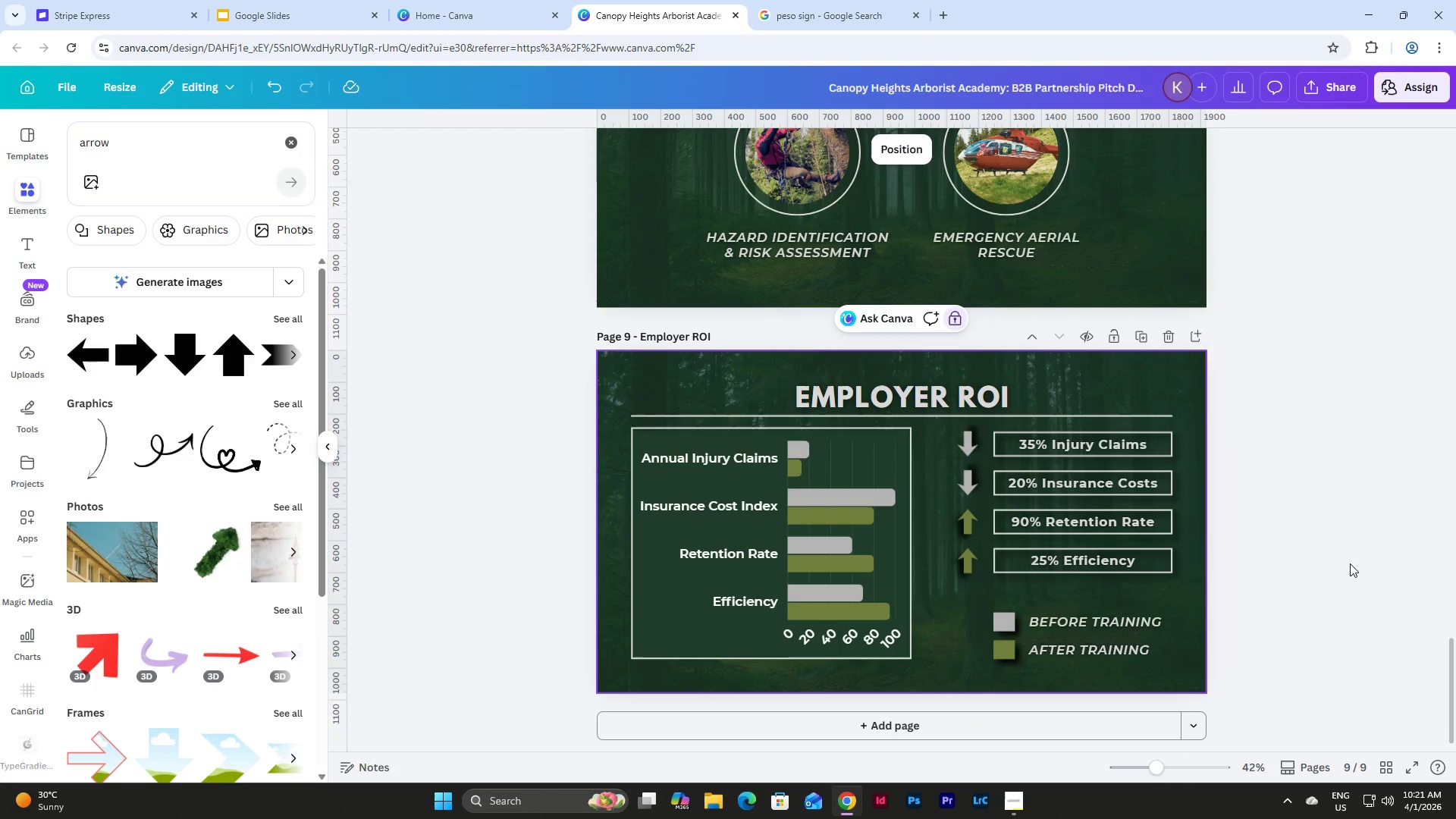 
wait(5.7)
 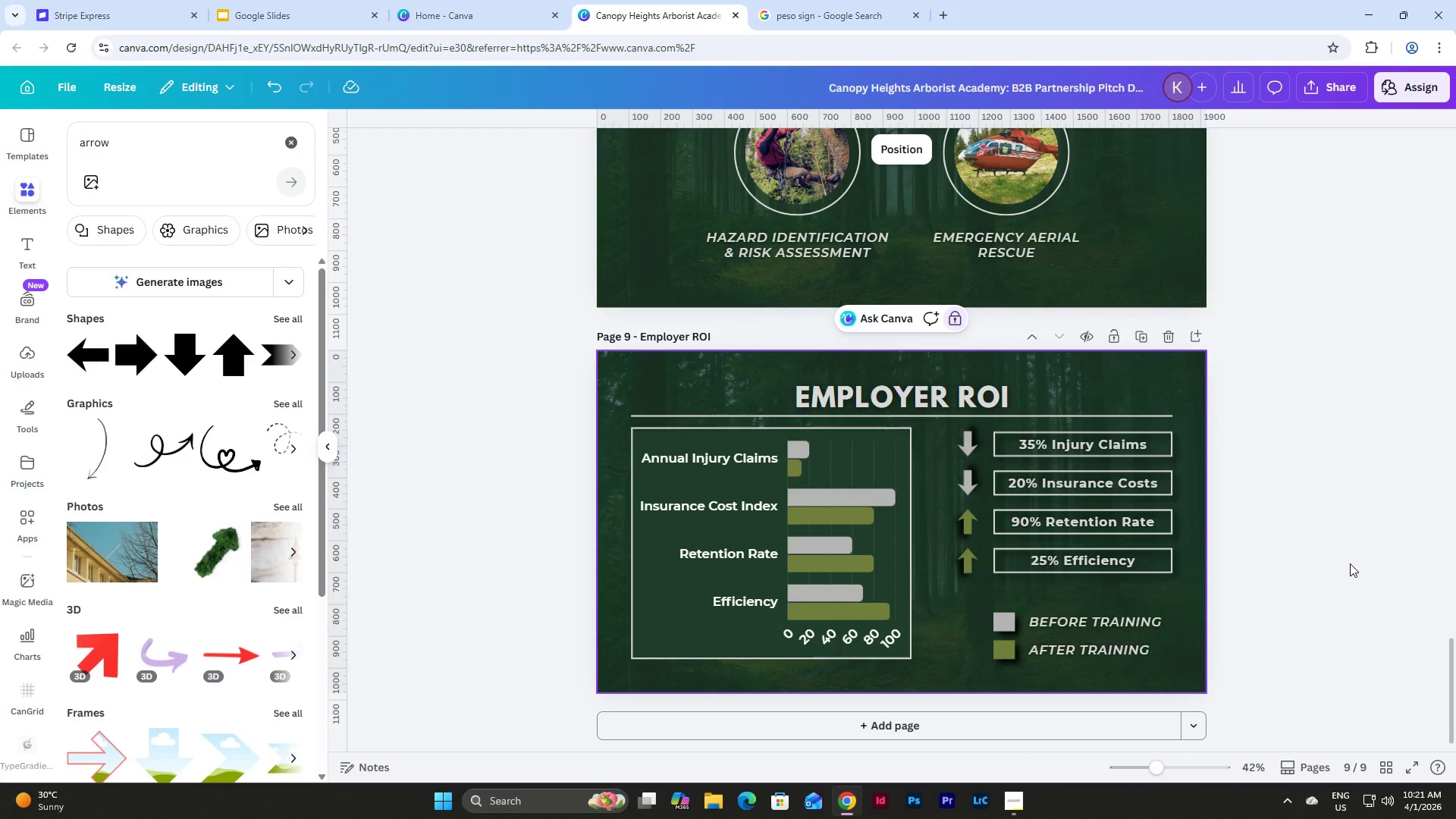 
left_click([1389, 768])
 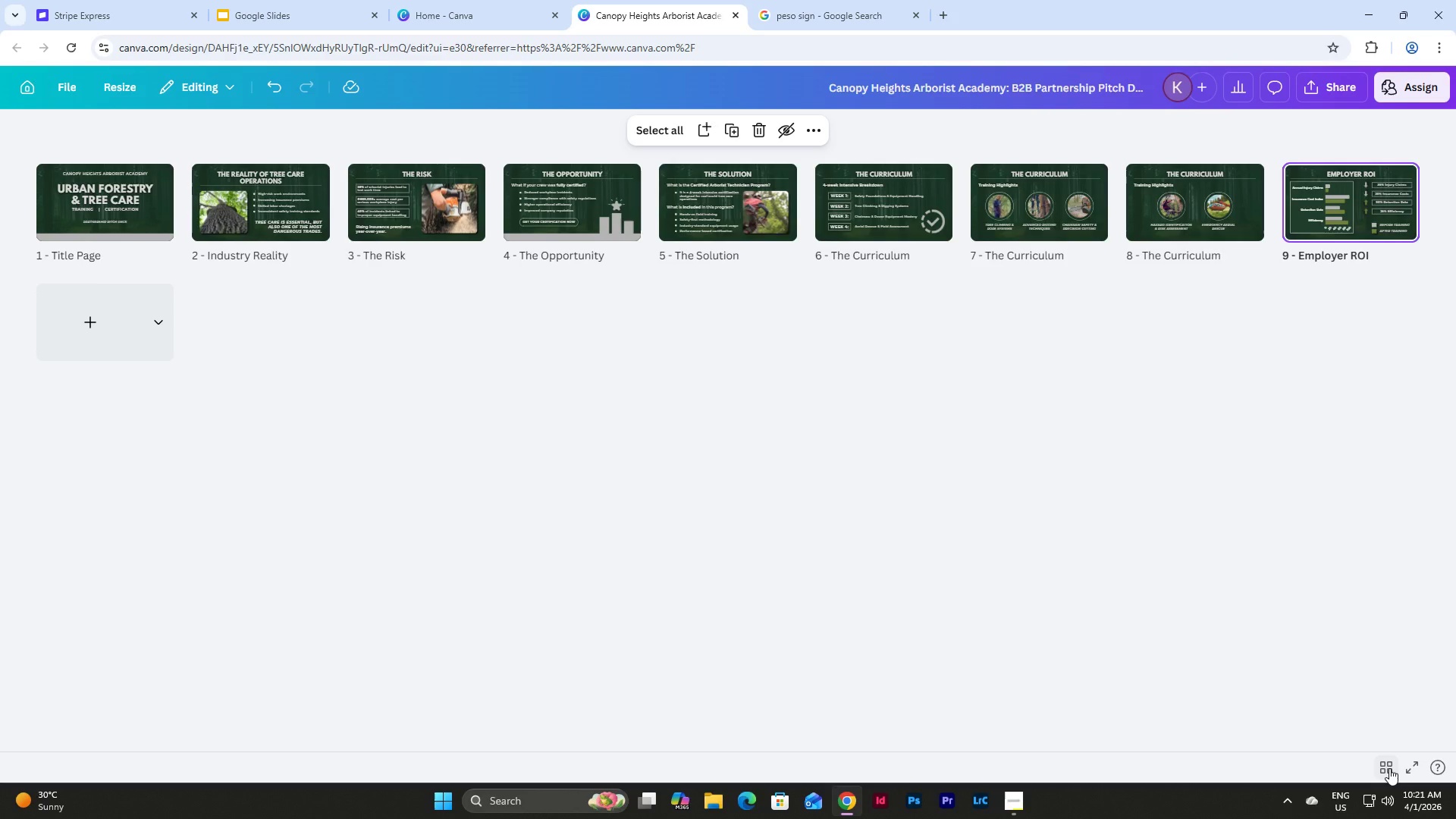 
left_click([1389, 768])
 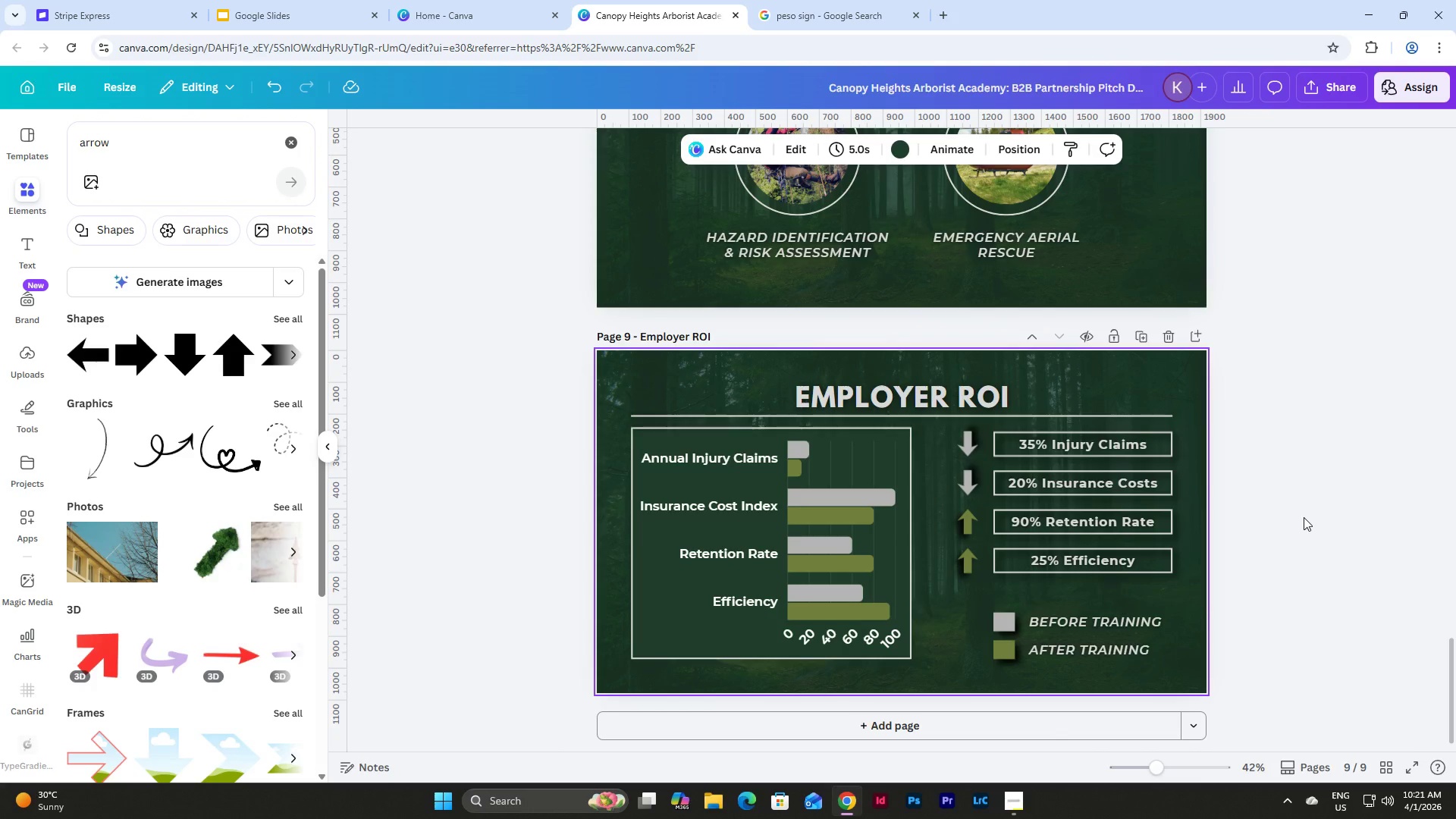 
wait(14.02)
 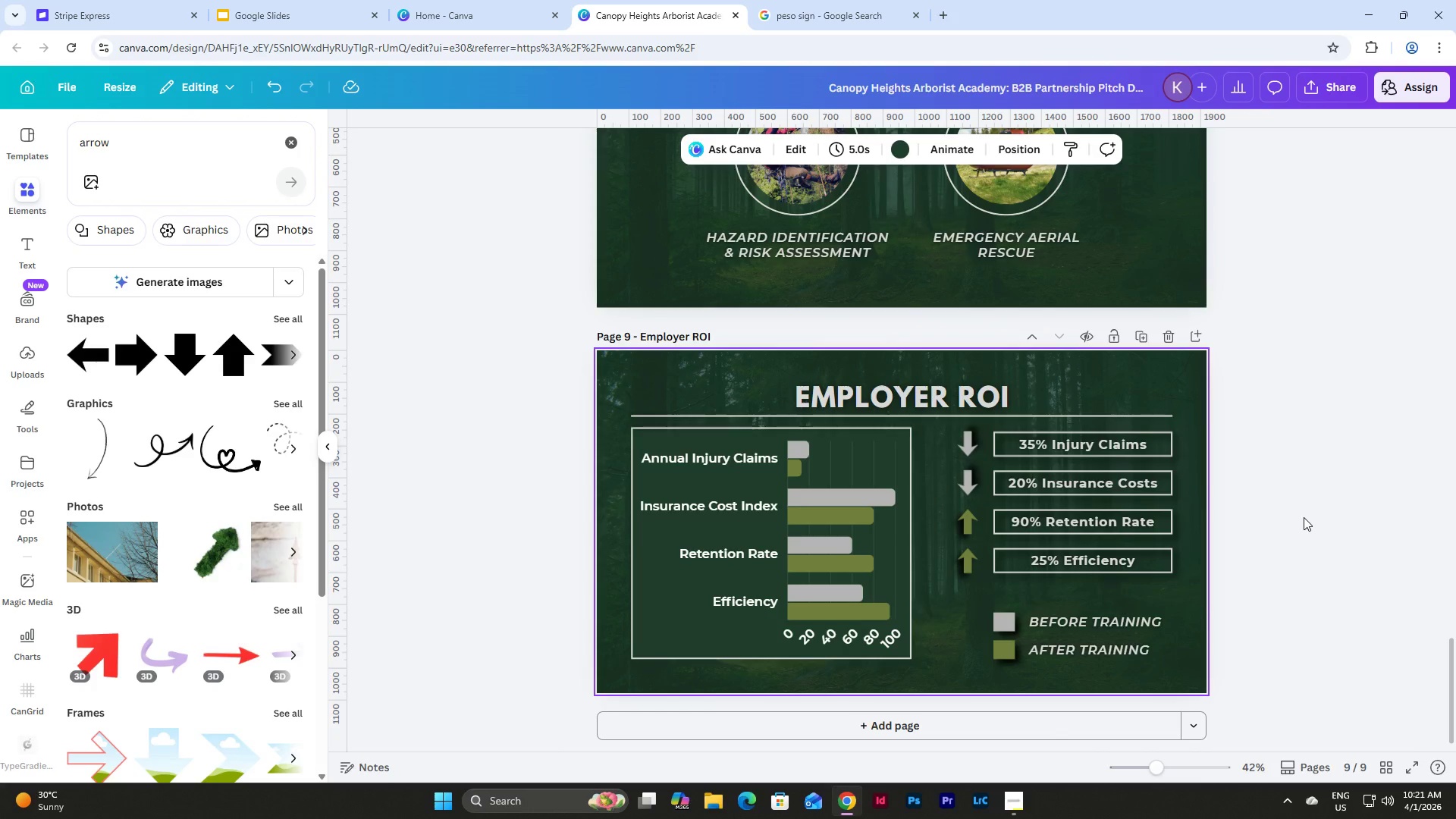 
scroll: coordinate [1241, 520], scroll_direction: up, amount: 1.0
 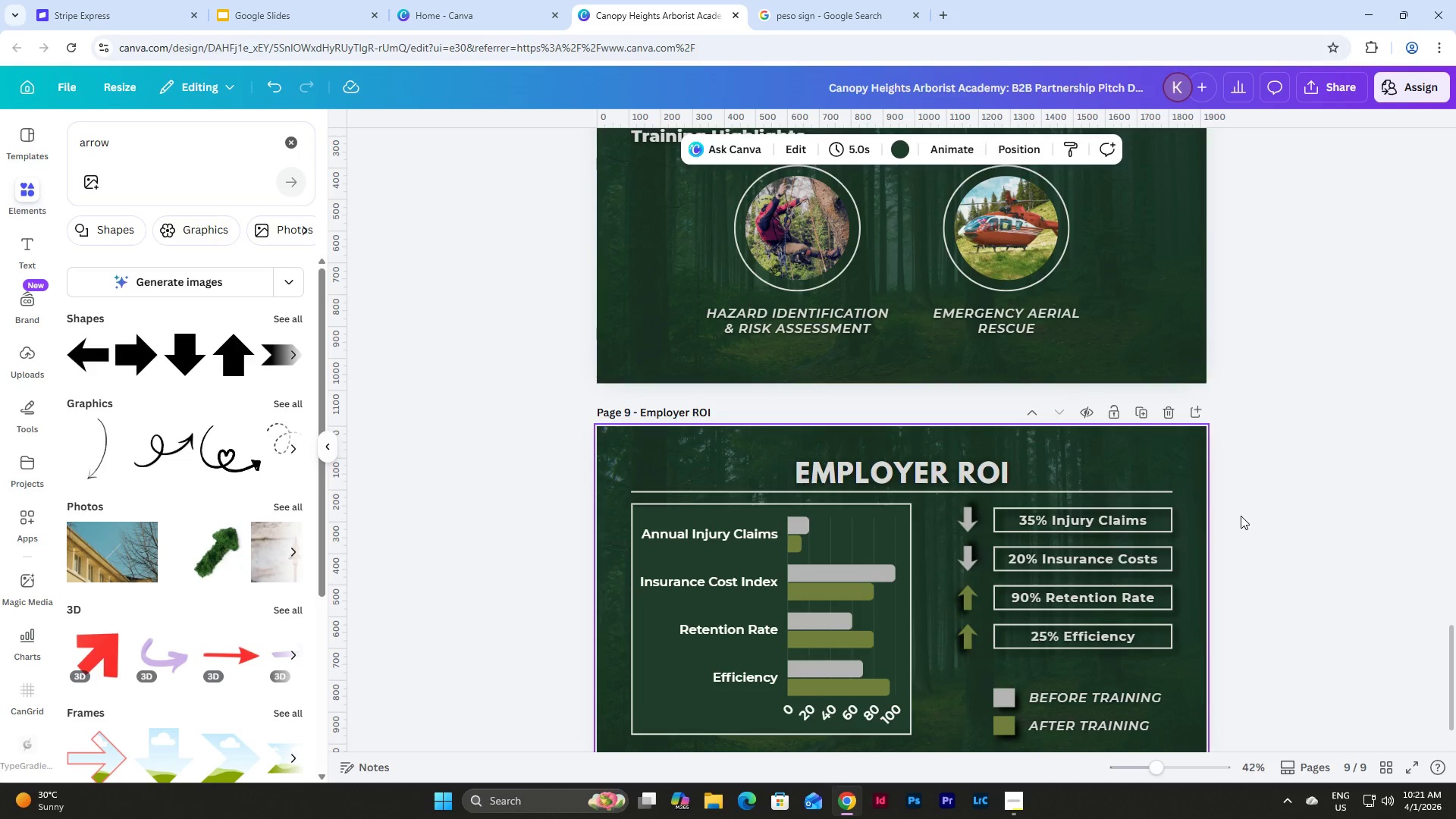 
scroll: coordinate [1241, 516], scroll_direction: down, amount: 4.0
 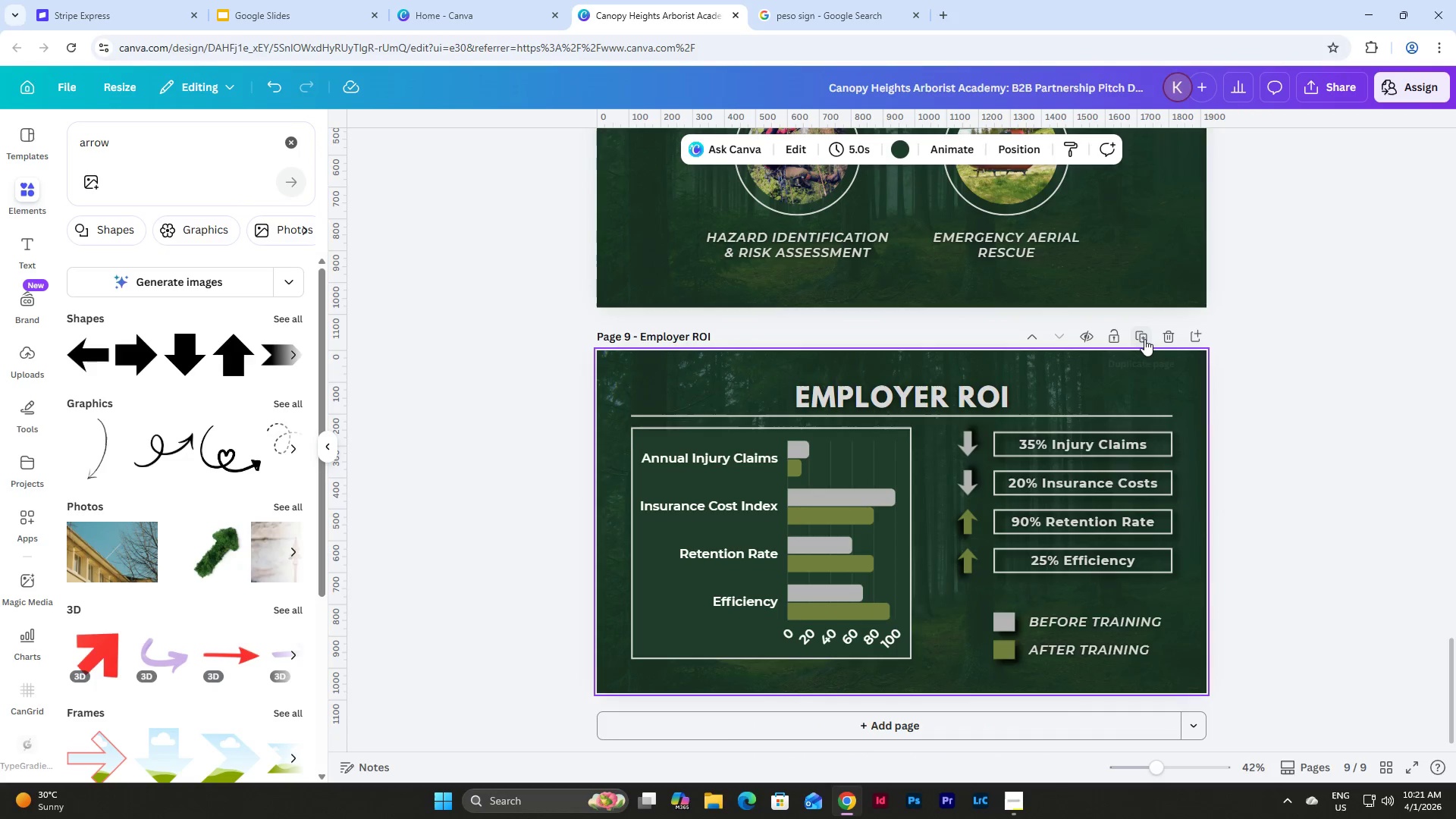 
left_click([1144, 339])
 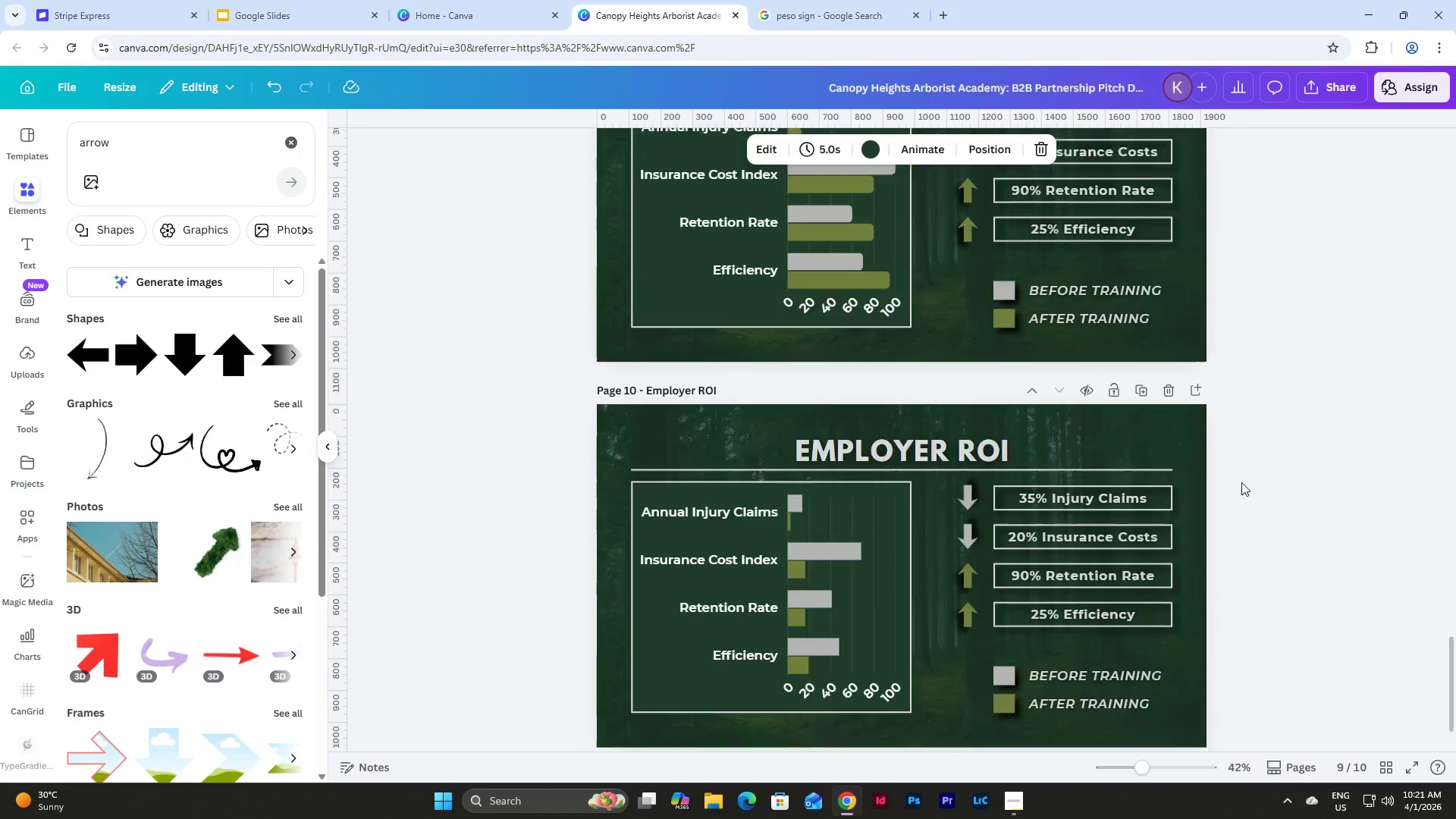 
scroll: coordinate [1241, 482], scroll_direction: down, amount: 3.0
 